 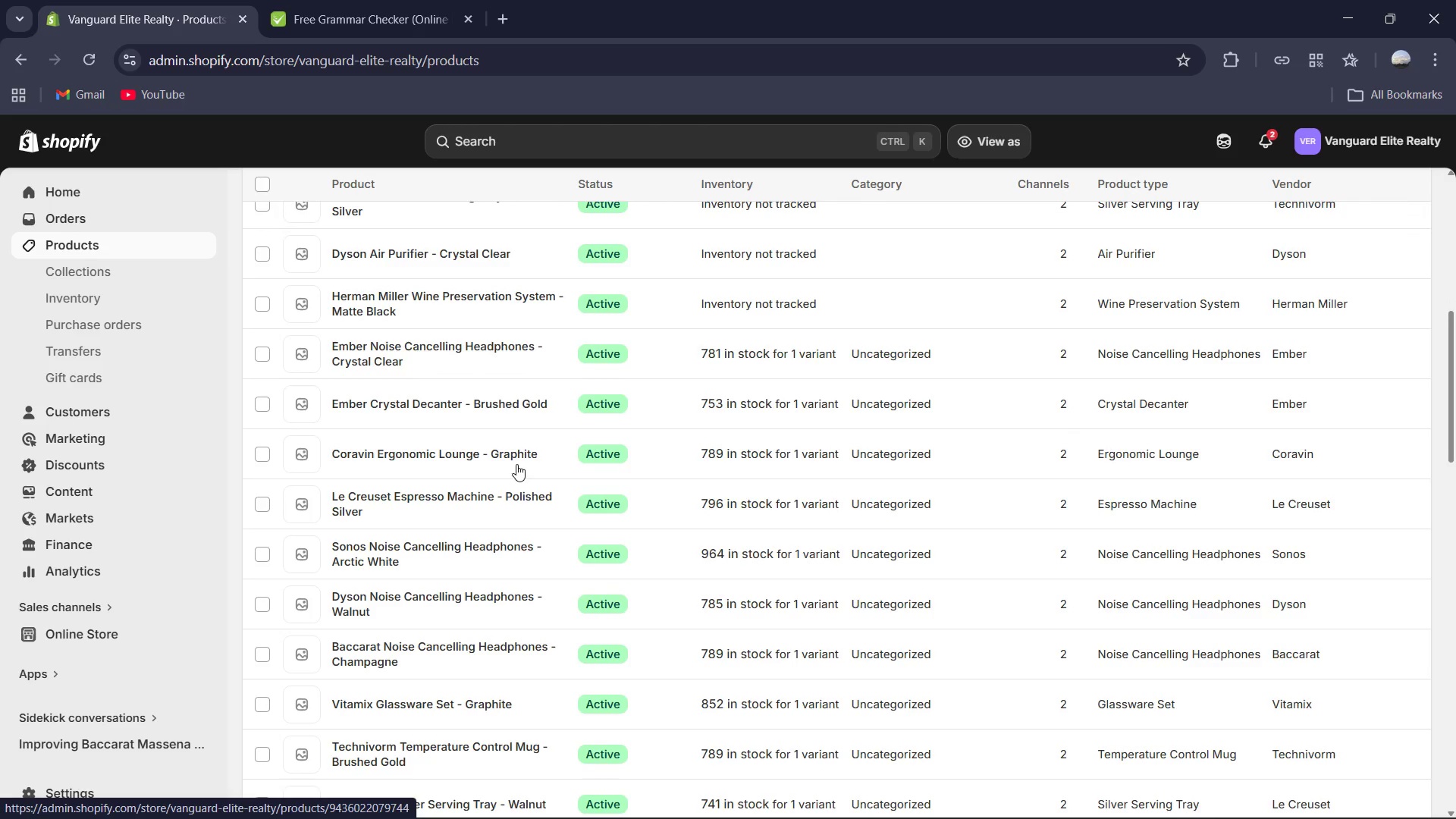 
left_click([441, 305])
 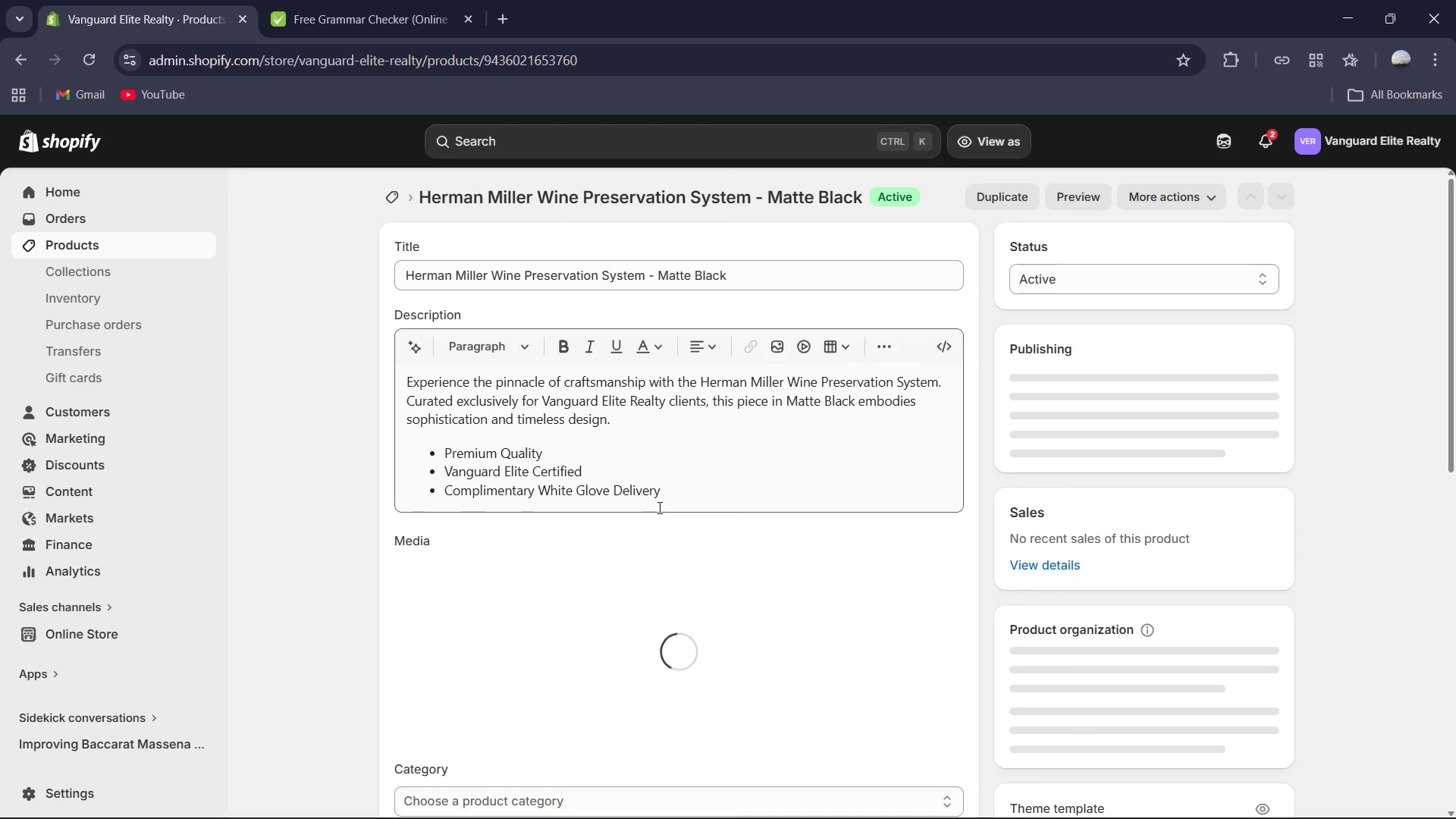 
left_click_drag(start_coordinate=[620, 413], to_coordinate=[378, 360])
 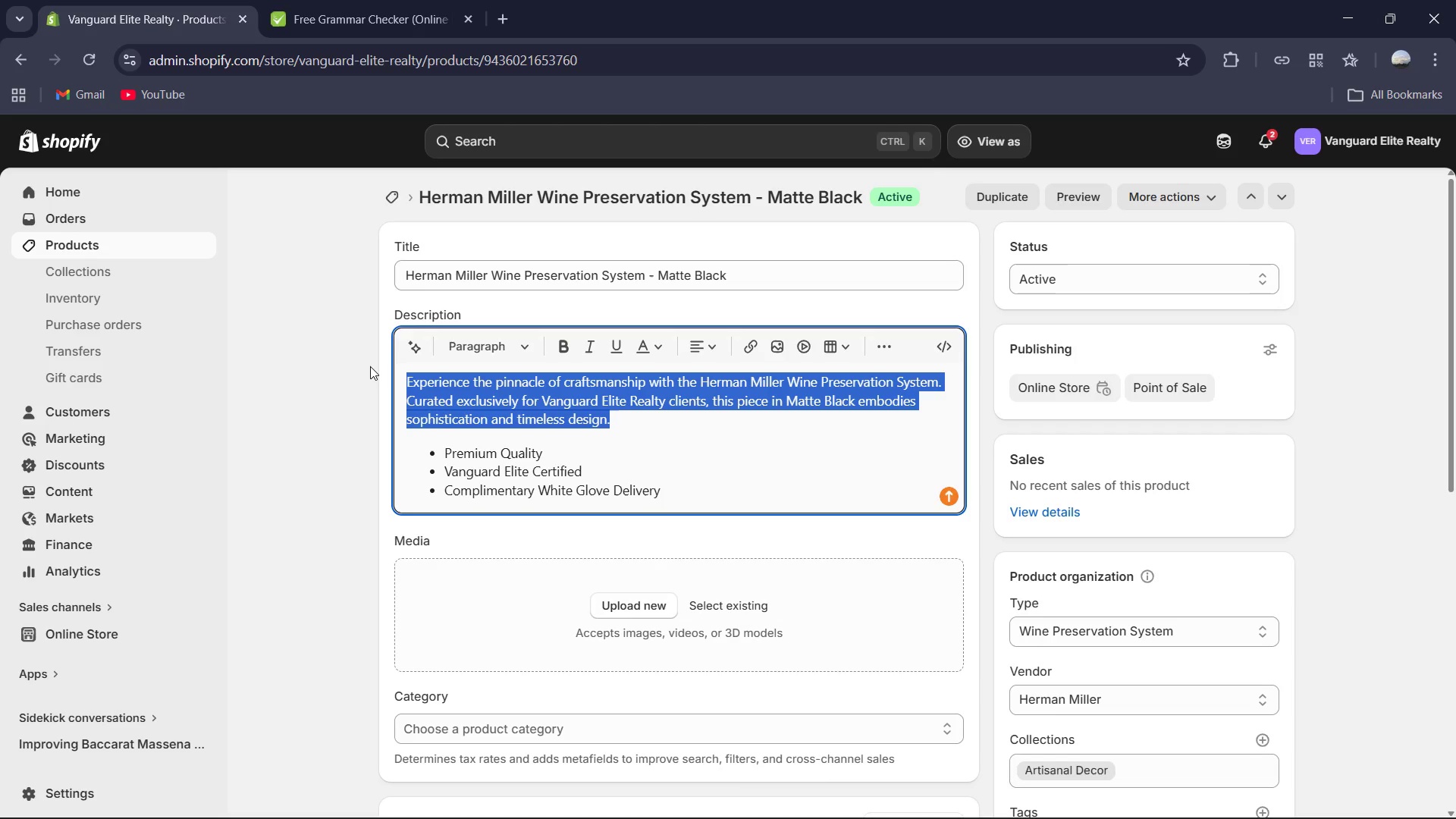 
wait(10.11)
 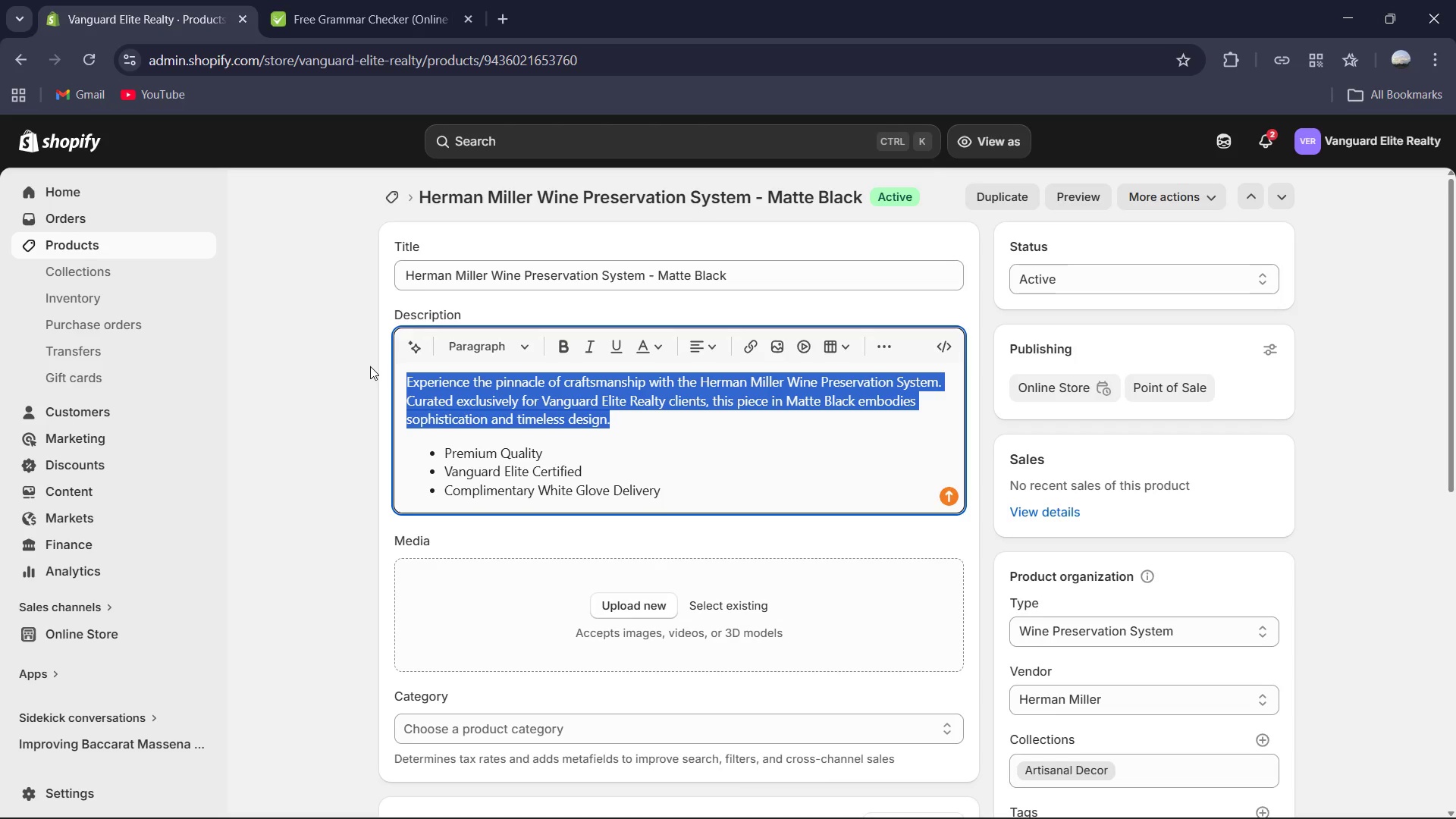 
type(Experience thw )
key(Backspace)
key(Backspace)
type(e perfect marriage of mif)
key(Backspace)
type(d0)
key(Backspace)
type(-century design principles and modern viticulture technology with the Herman Miller Wine Preservation System. Finished in a sophisticated Matte Black, this system is engineered to maintain the intergrity and flavor profile of yuo)
key(Backspace)
key(Backspace)
type(our finest vintage )
key(Backspace)
type(s long after the cork has been pulled. Its sleek, architectural form factor makes it a functional piece of art, ensuring your collection is preservation )
key(Backspace)
key(Backspace)
key(Backspace)
type(e)
key(Backspace)
key(Backspace)
key(Backspace)
key(Backspace)
type(ed with the same precision and inter)
key(Backspace)
type(ntionall)
key(Backspace)
type(ity found in world-class furniture design,)
 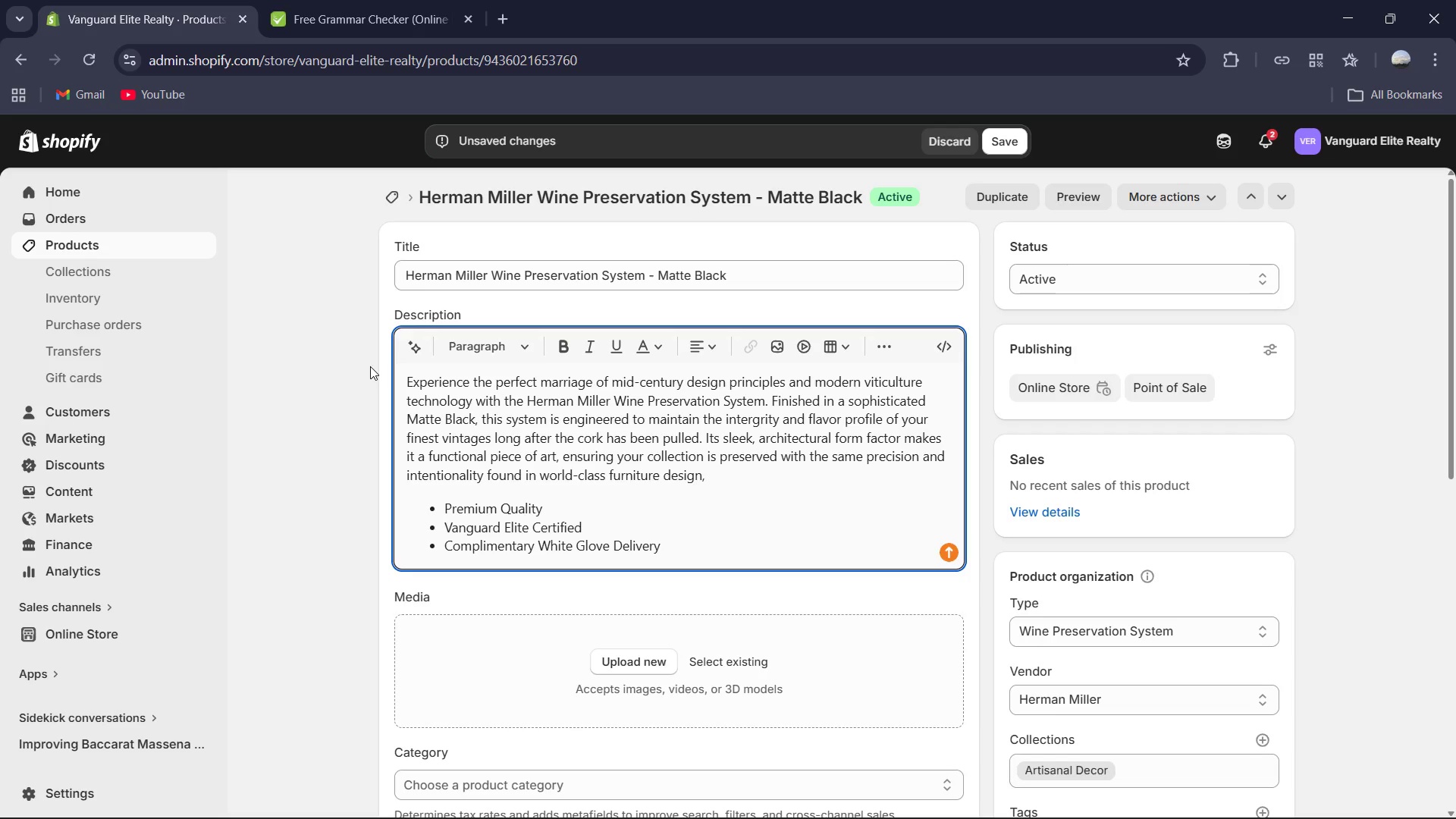 
 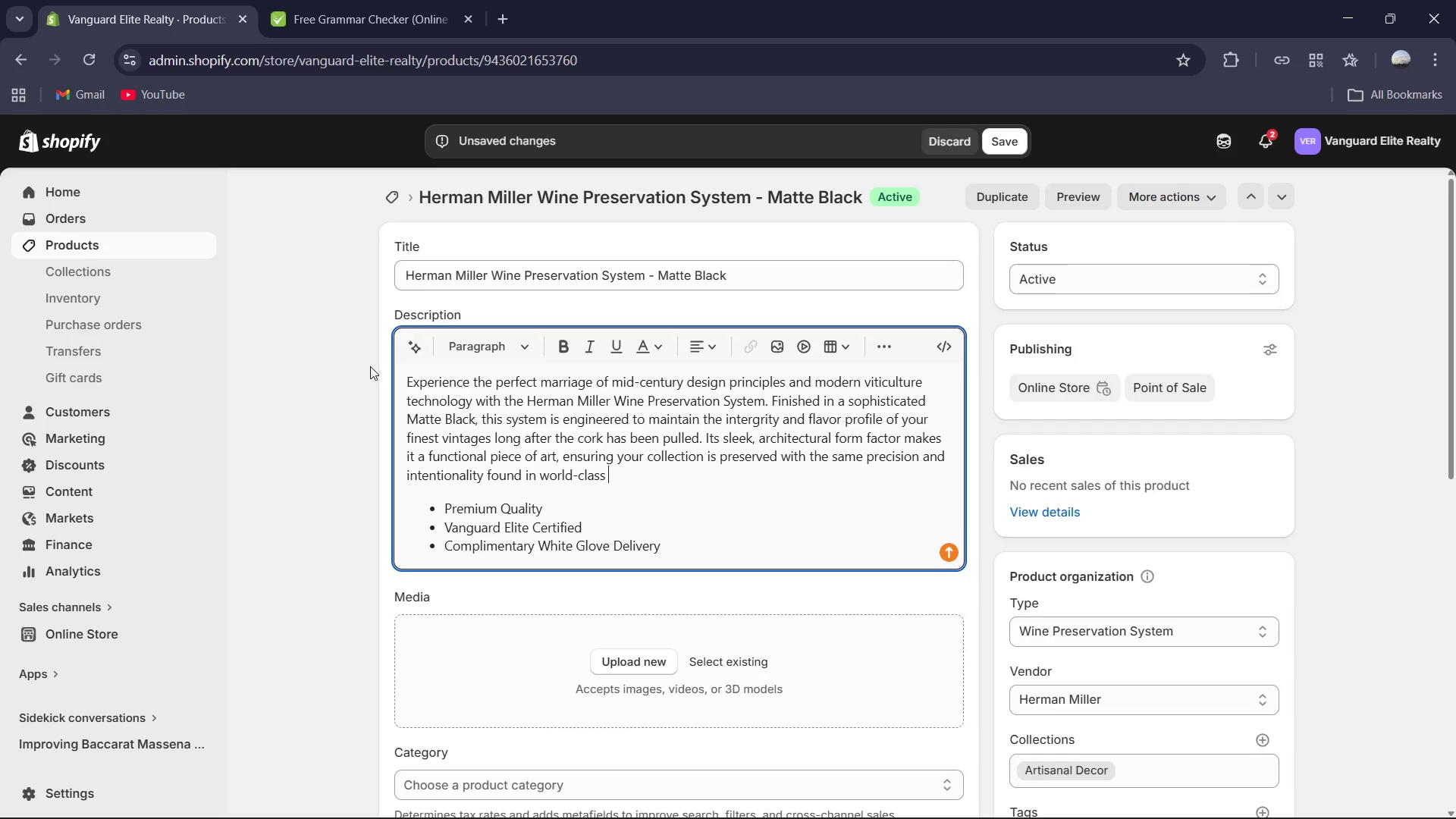 
key(Control+ControlLeft)
 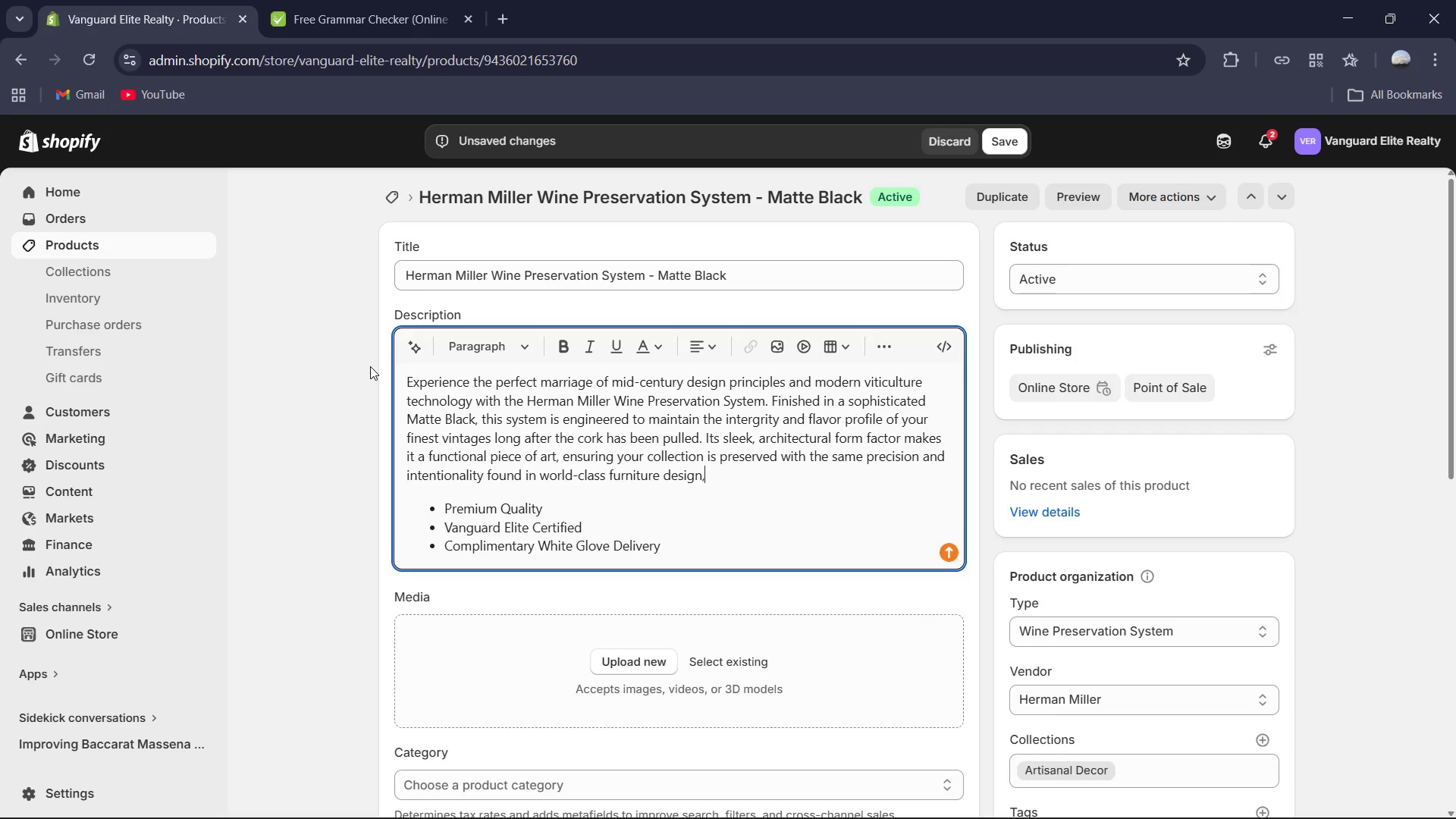 
key(Backspace)
 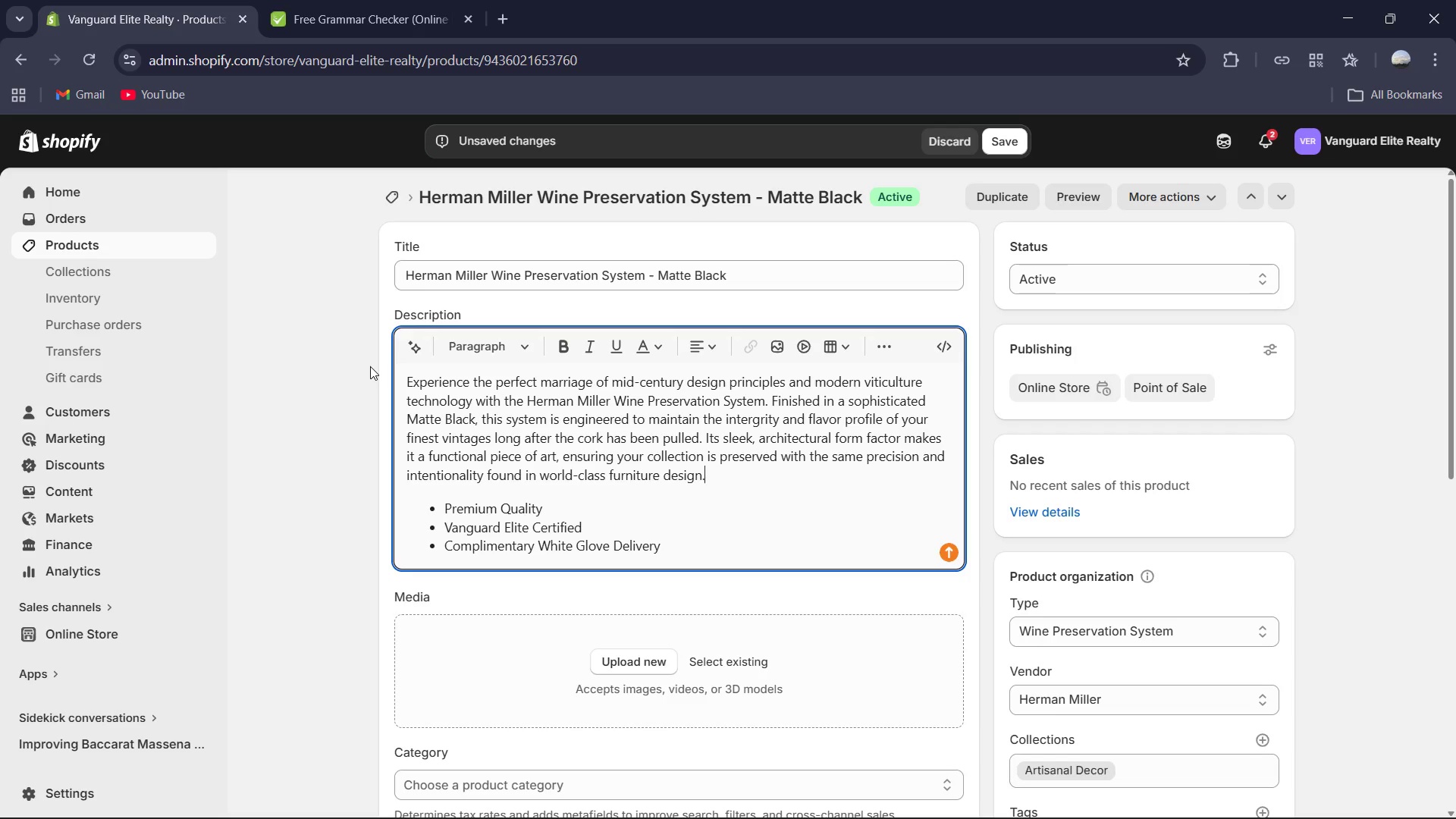 
key(Period)
 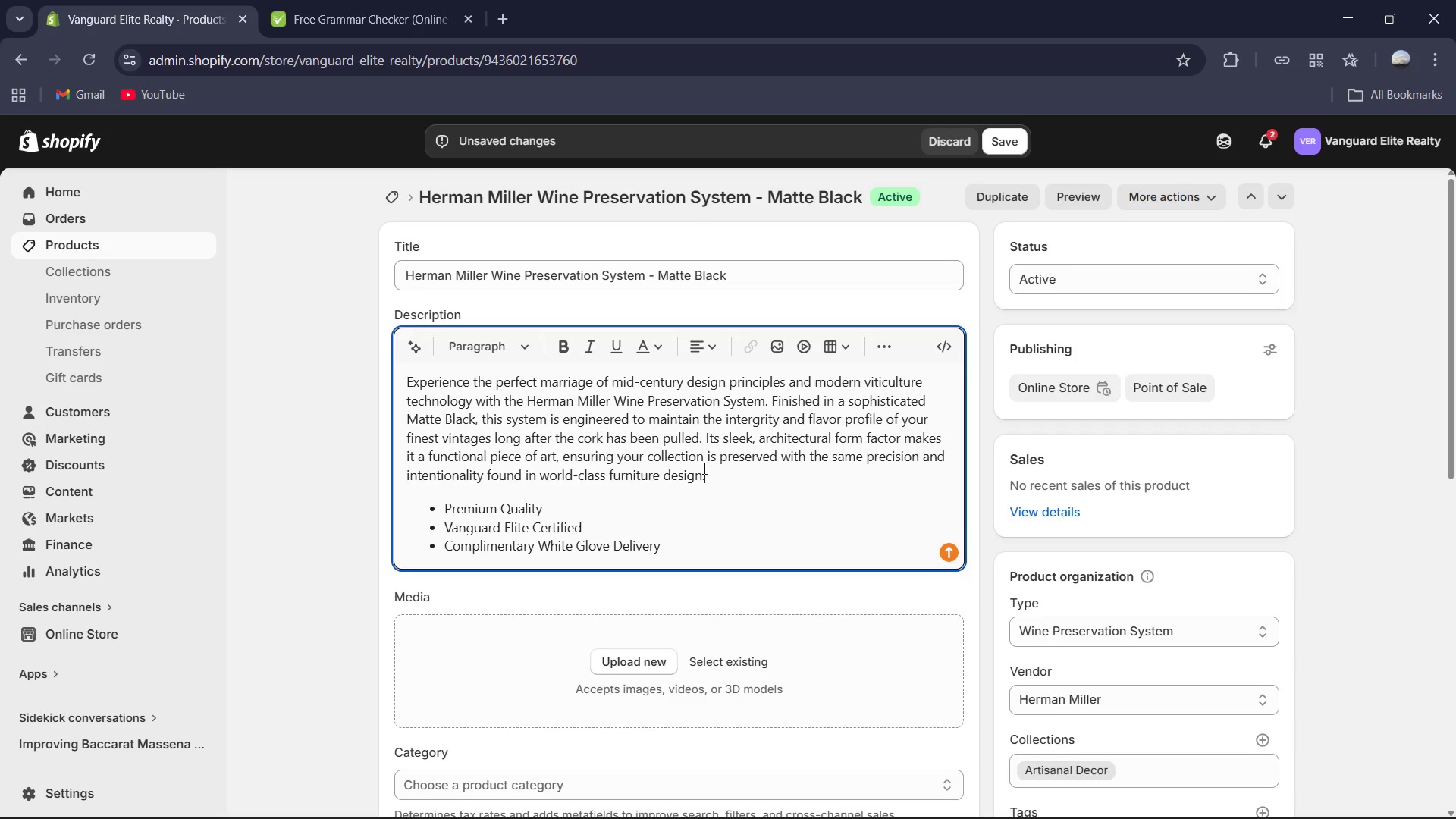 
left_click_drag(start_coordinate=[713, 477], to_coordinate=[353, 355])
 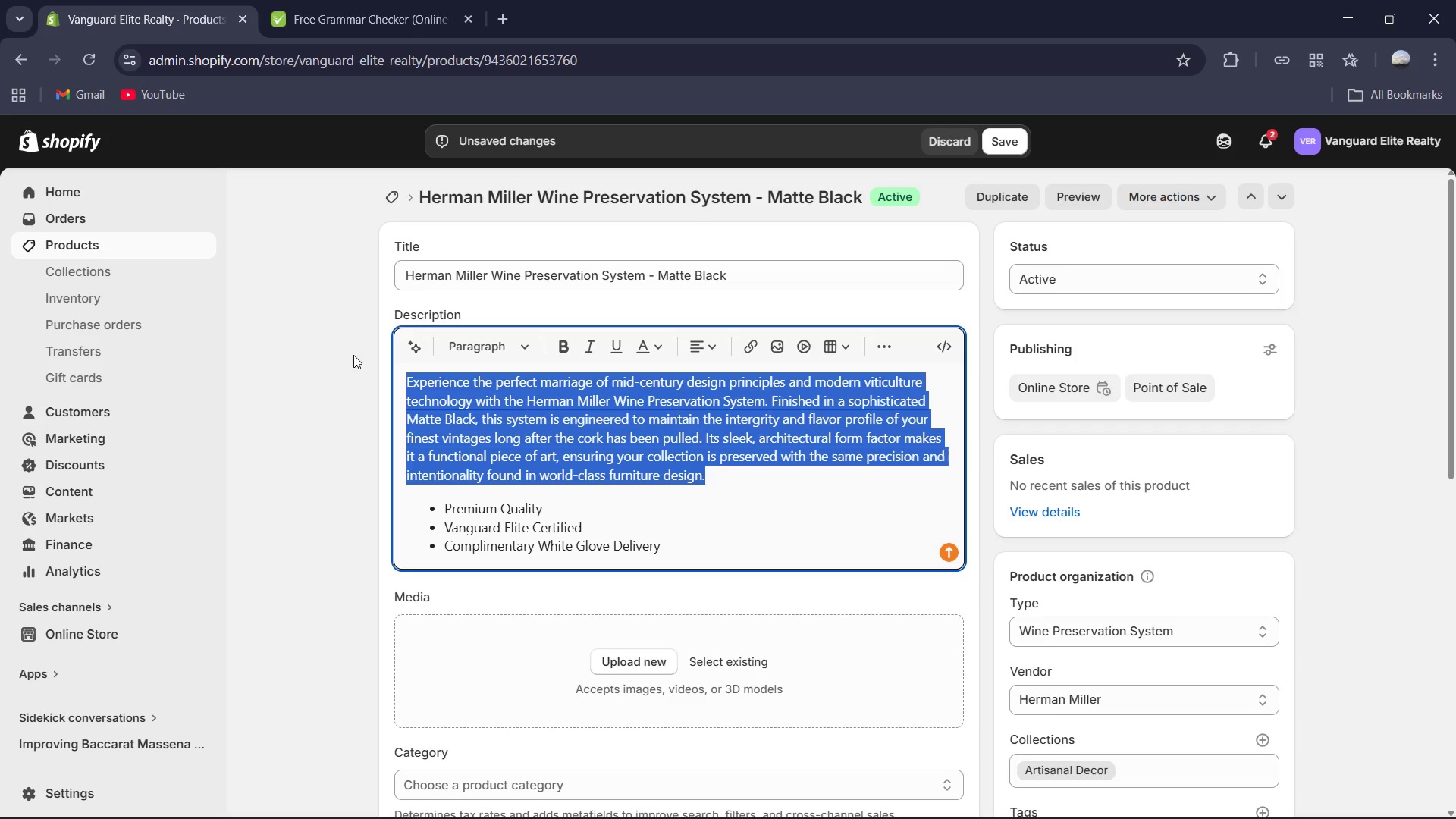 
key(Control+C)
 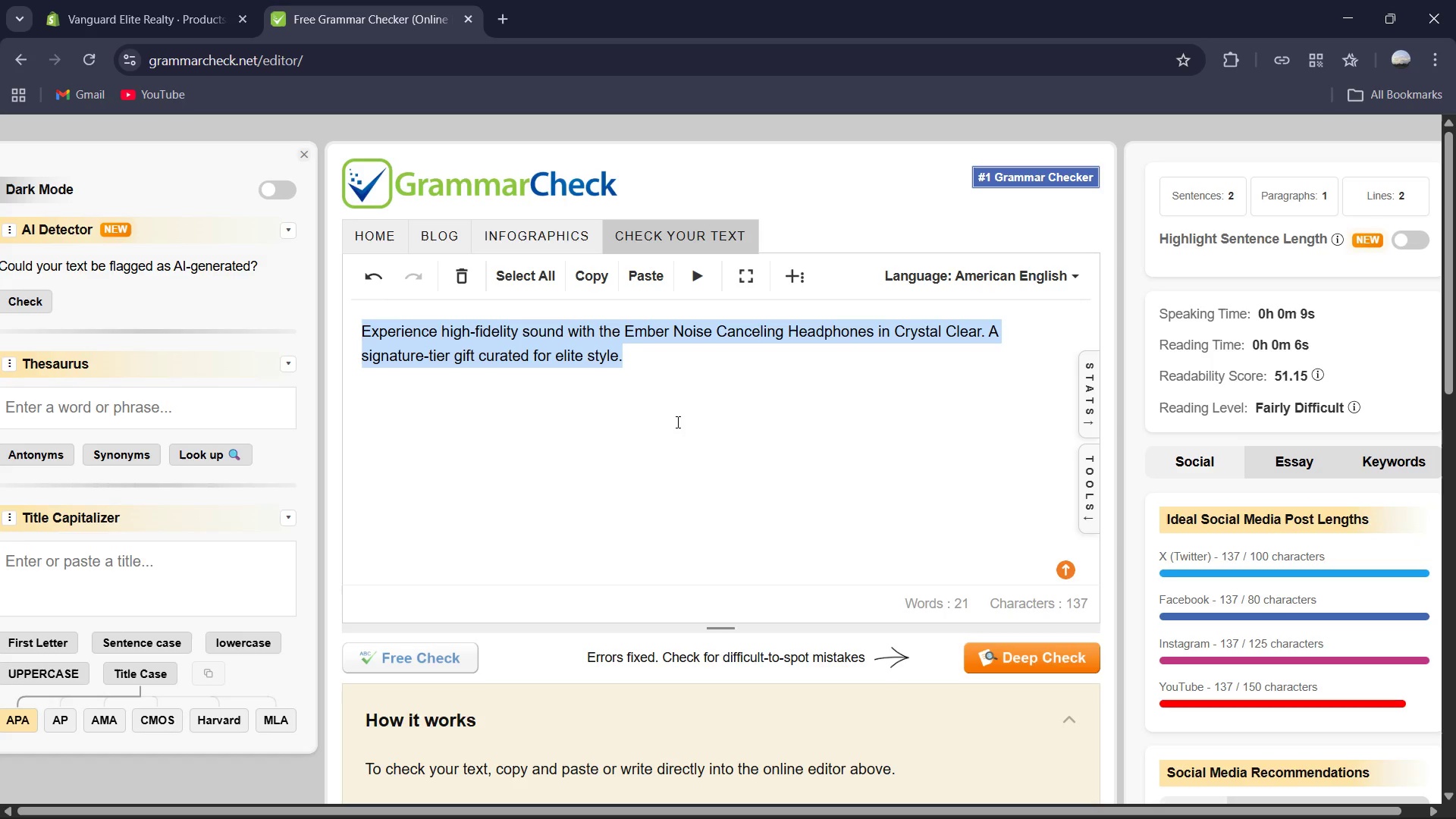 
key(Control+V)
 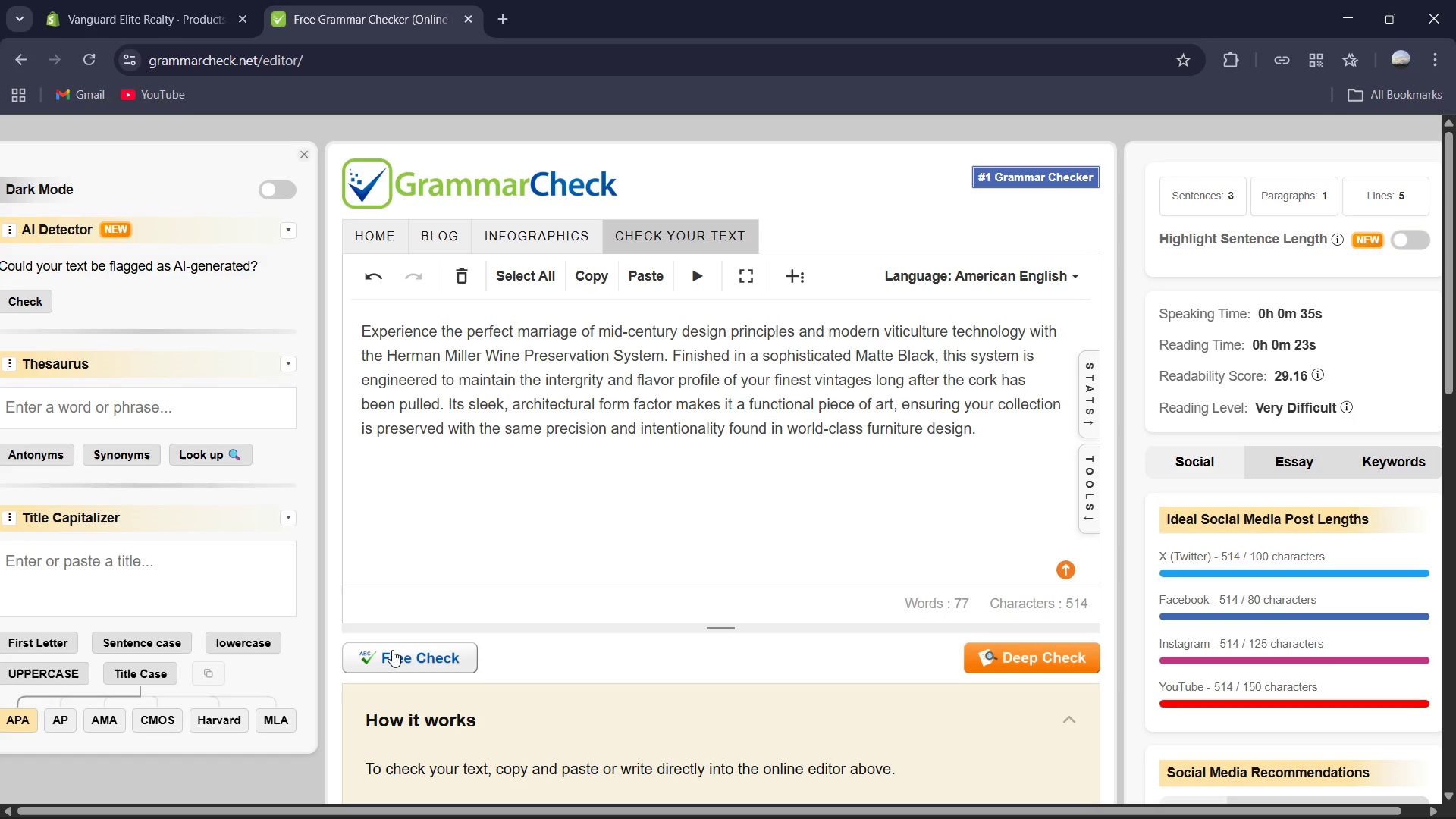 
left_click([394, 647])
 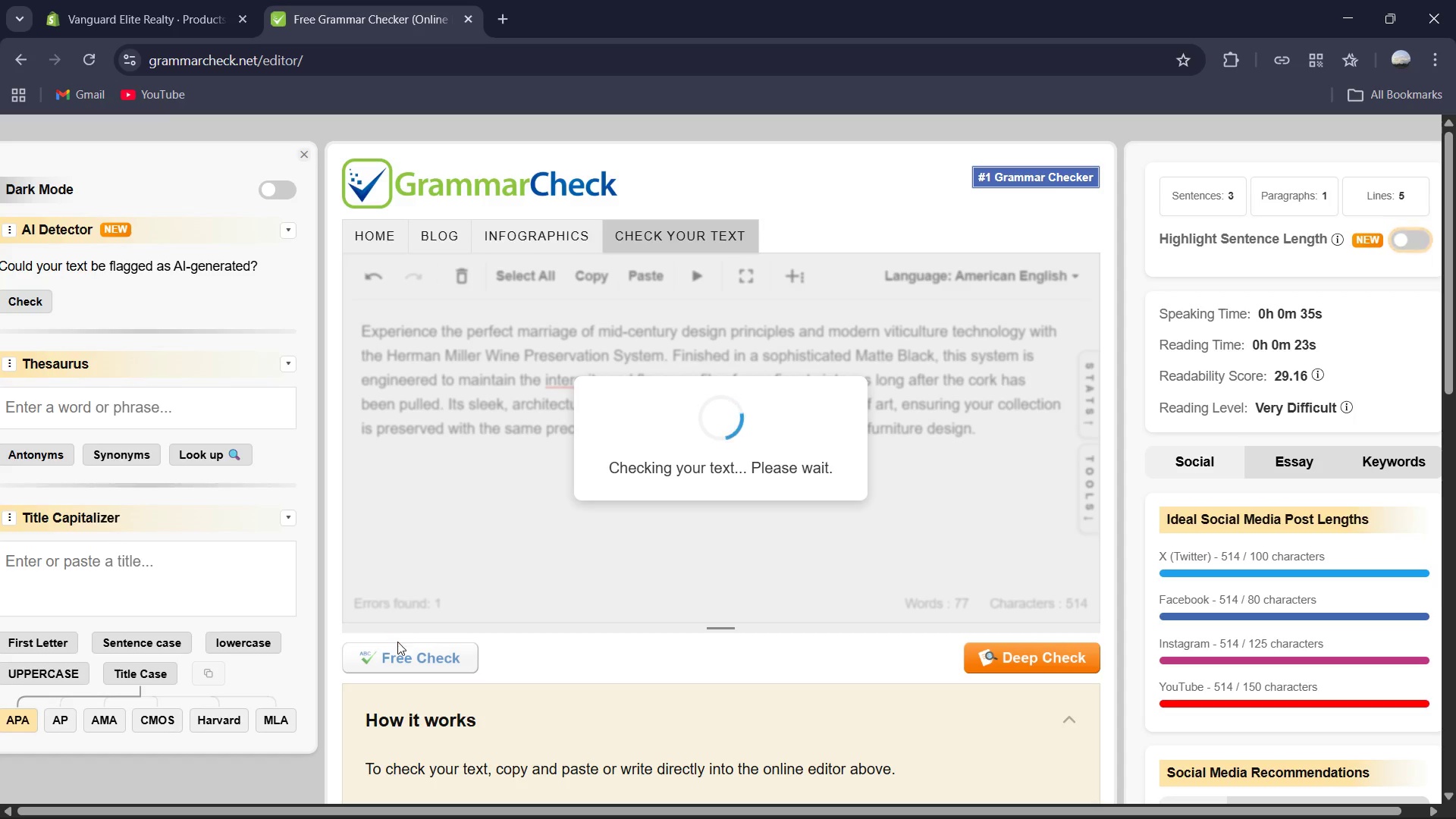 
left_click([716, 648])
 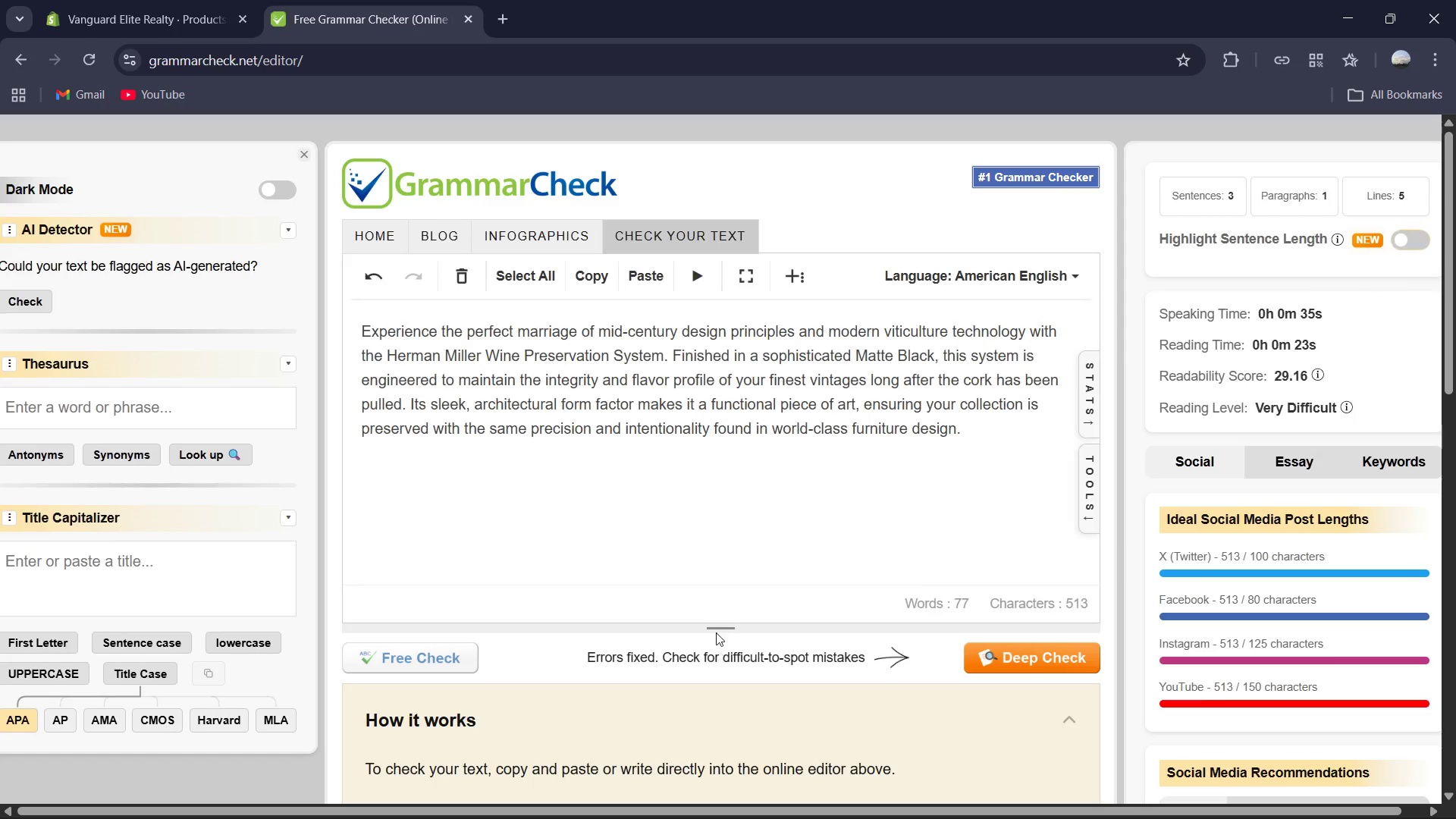 
left_click([677, 562])
 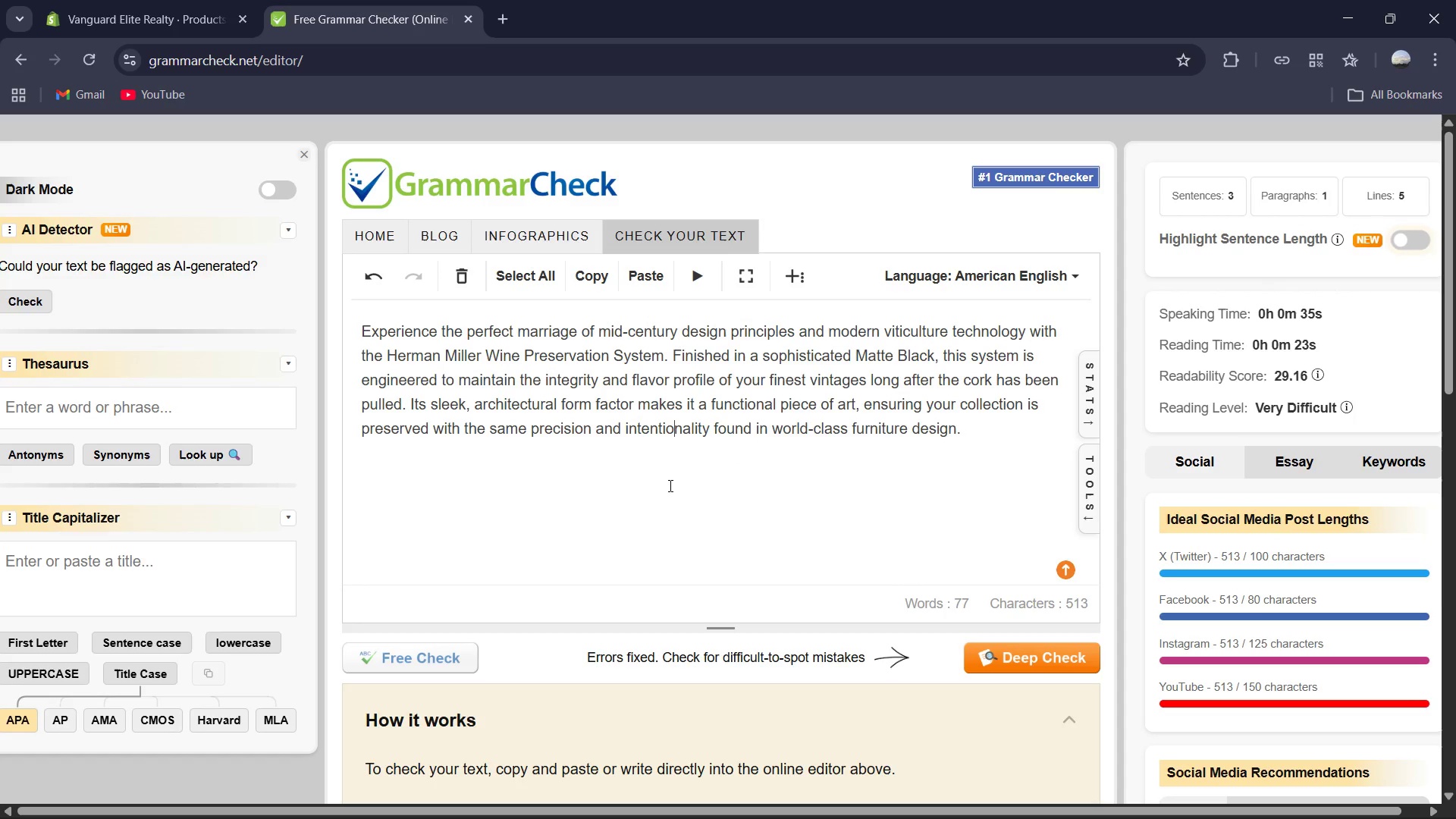 
left_click([663, 462])
 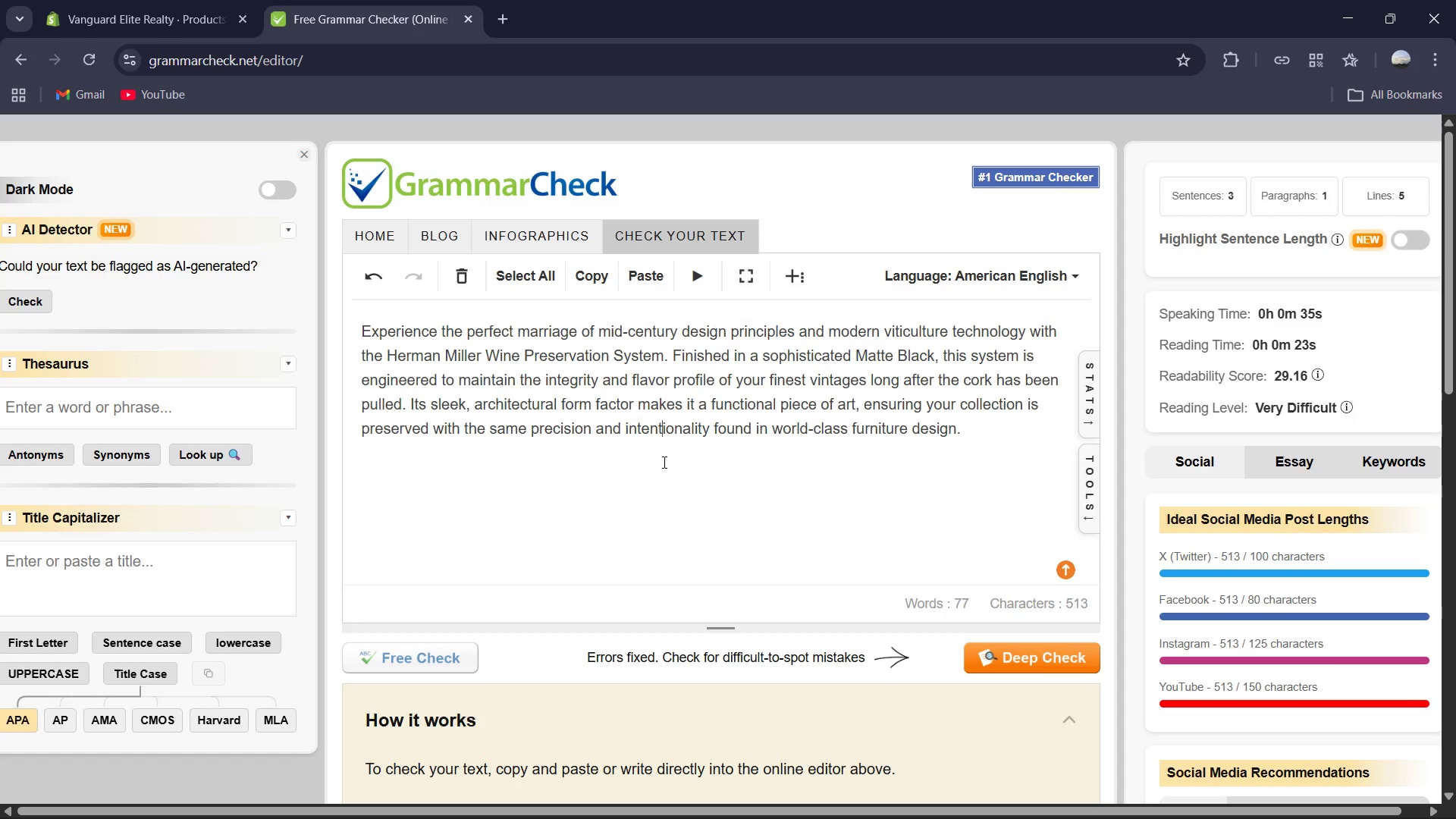 
key(Control+A)
 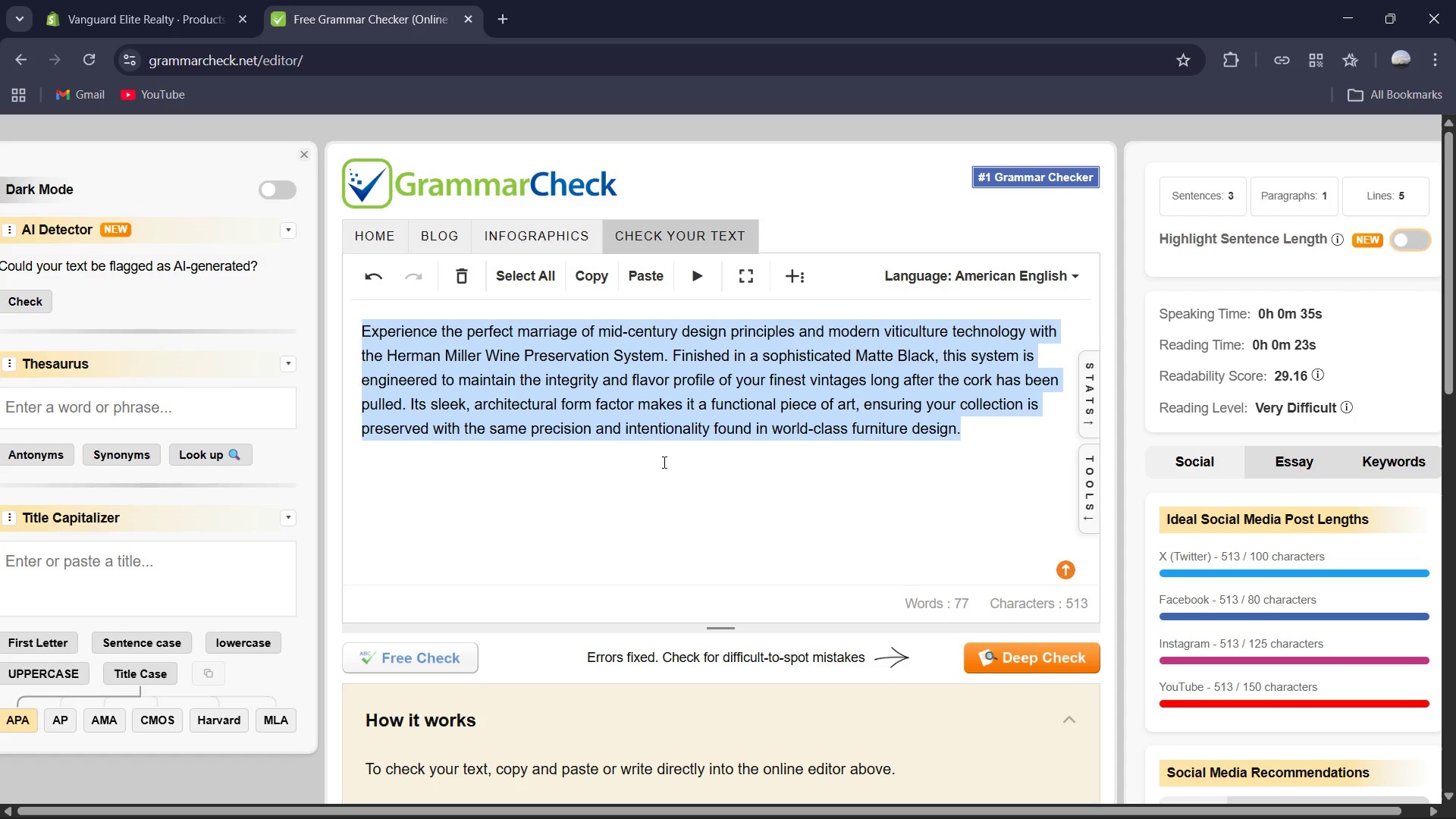 
key(Control+C)
 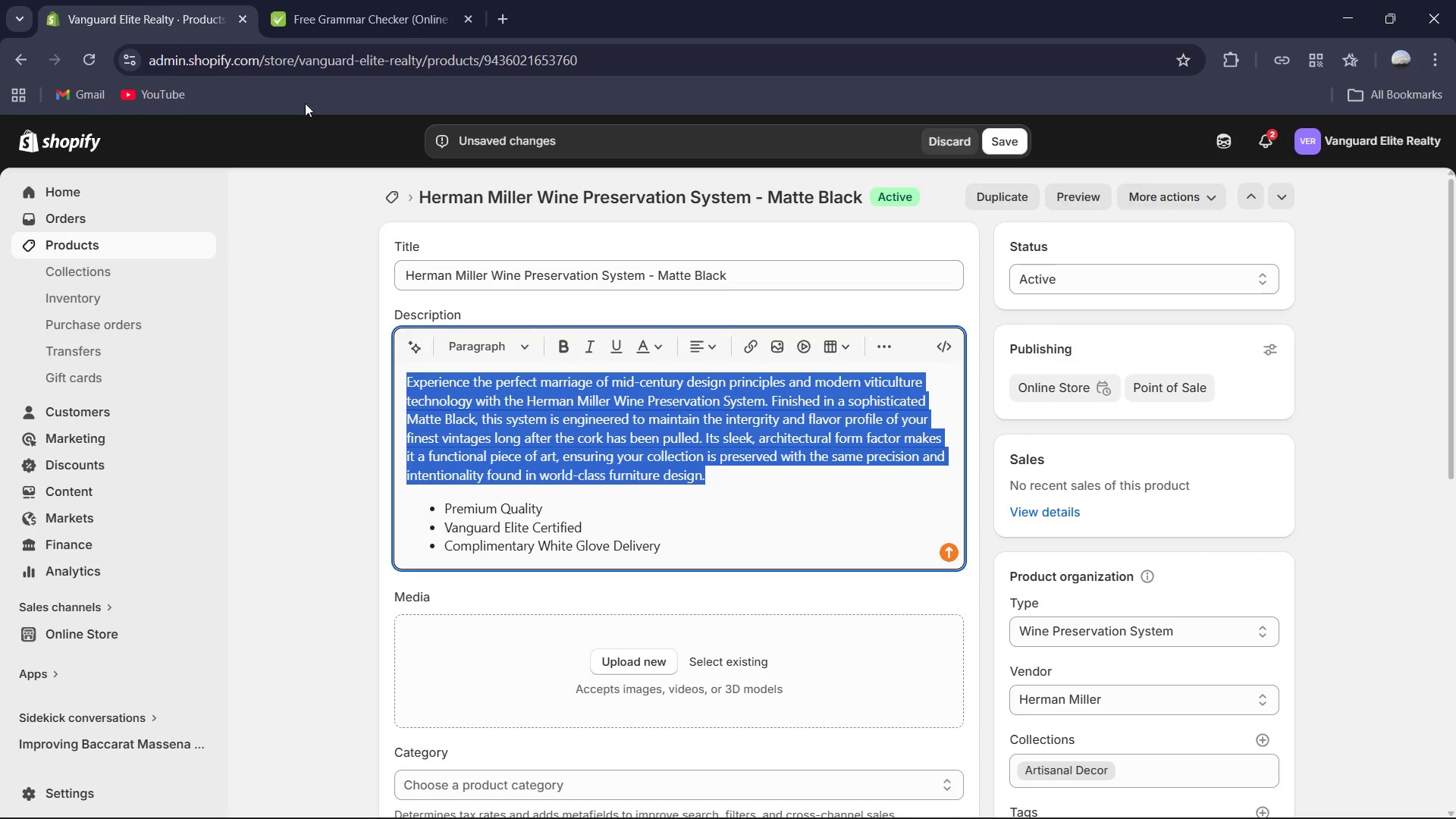 
key(Control+V)
 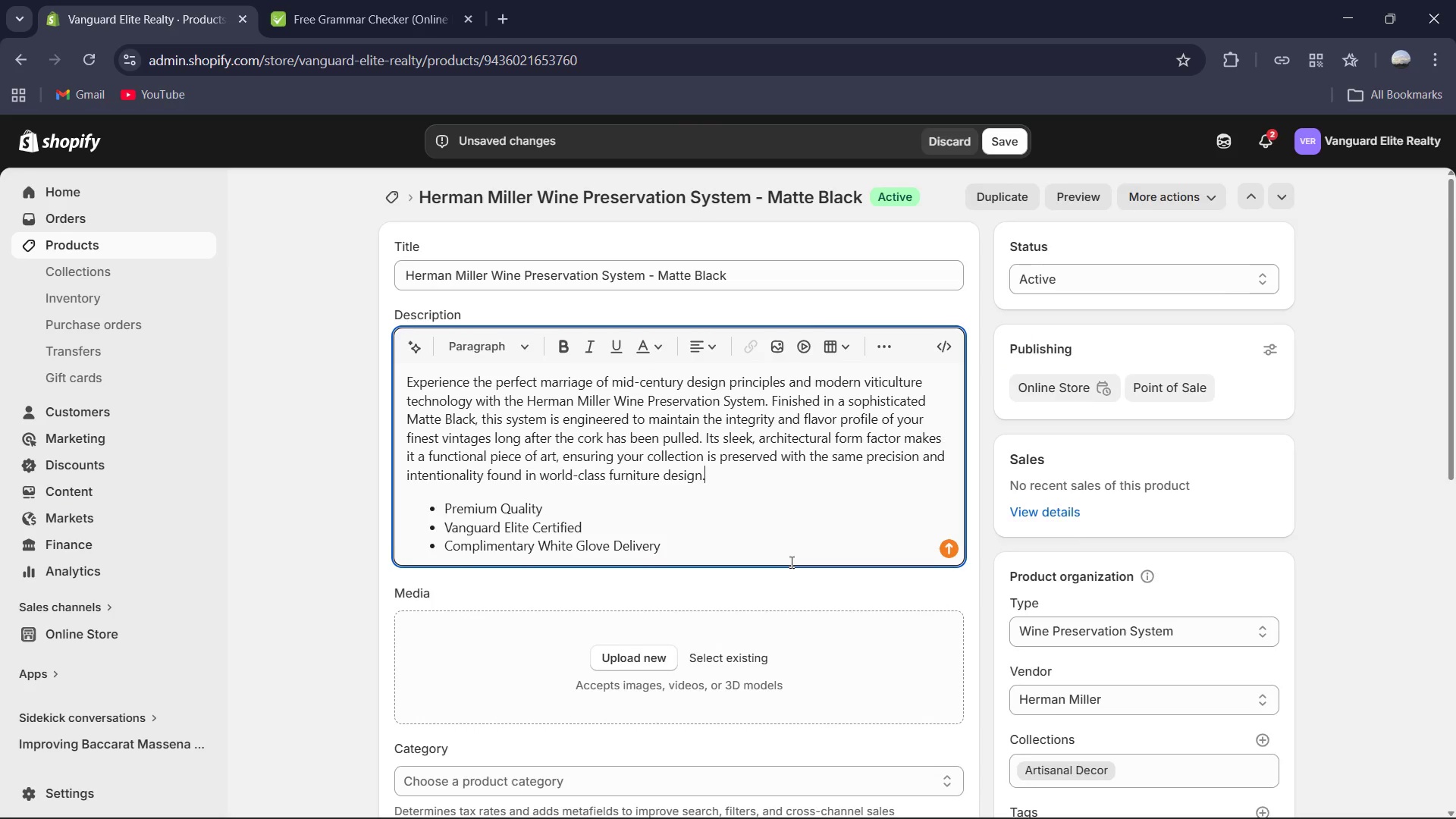 
scroll: coordinate [789, 550], scroll_direction: down, amount: 10.0
 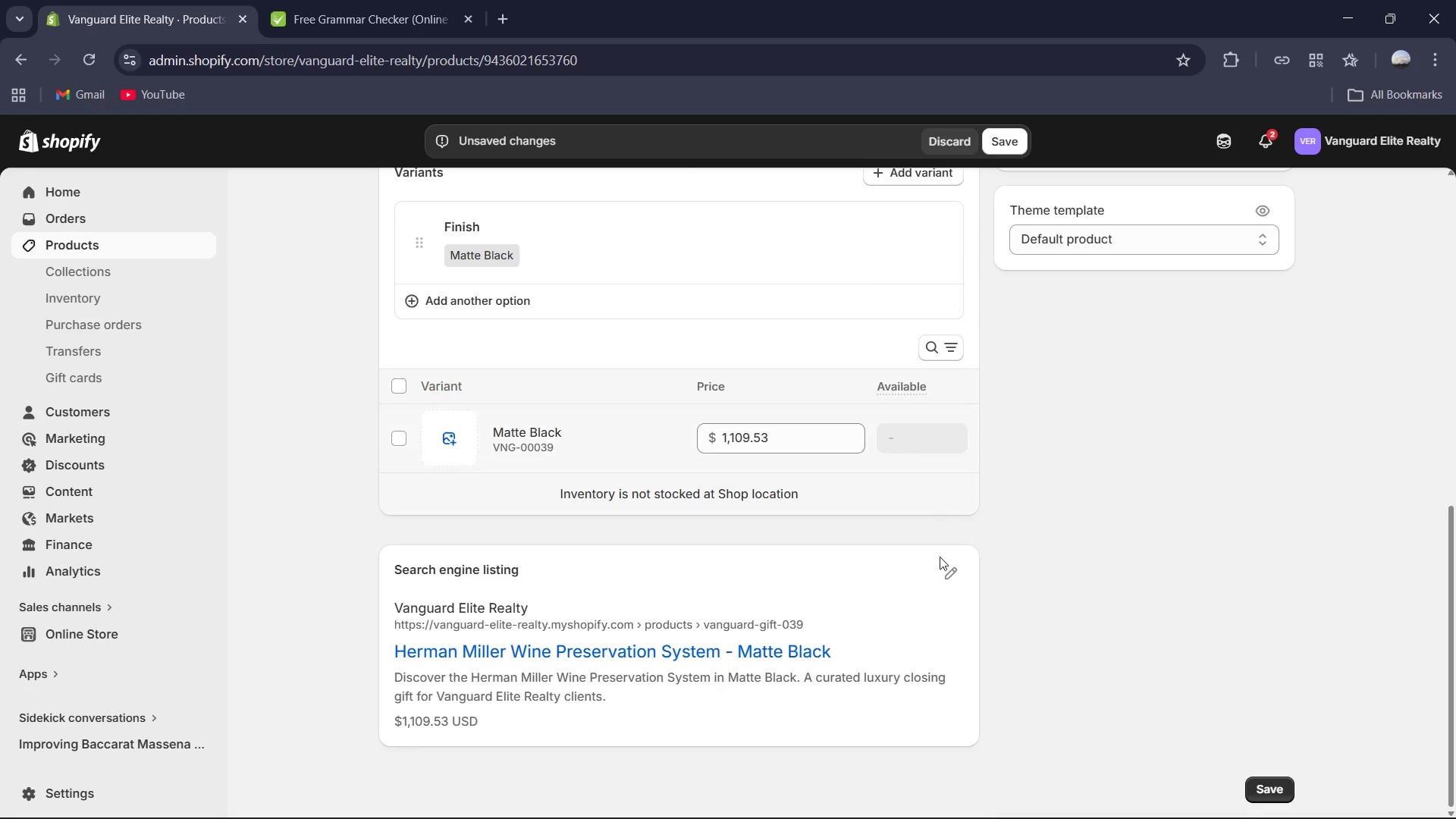 
left_click([948, 579])
 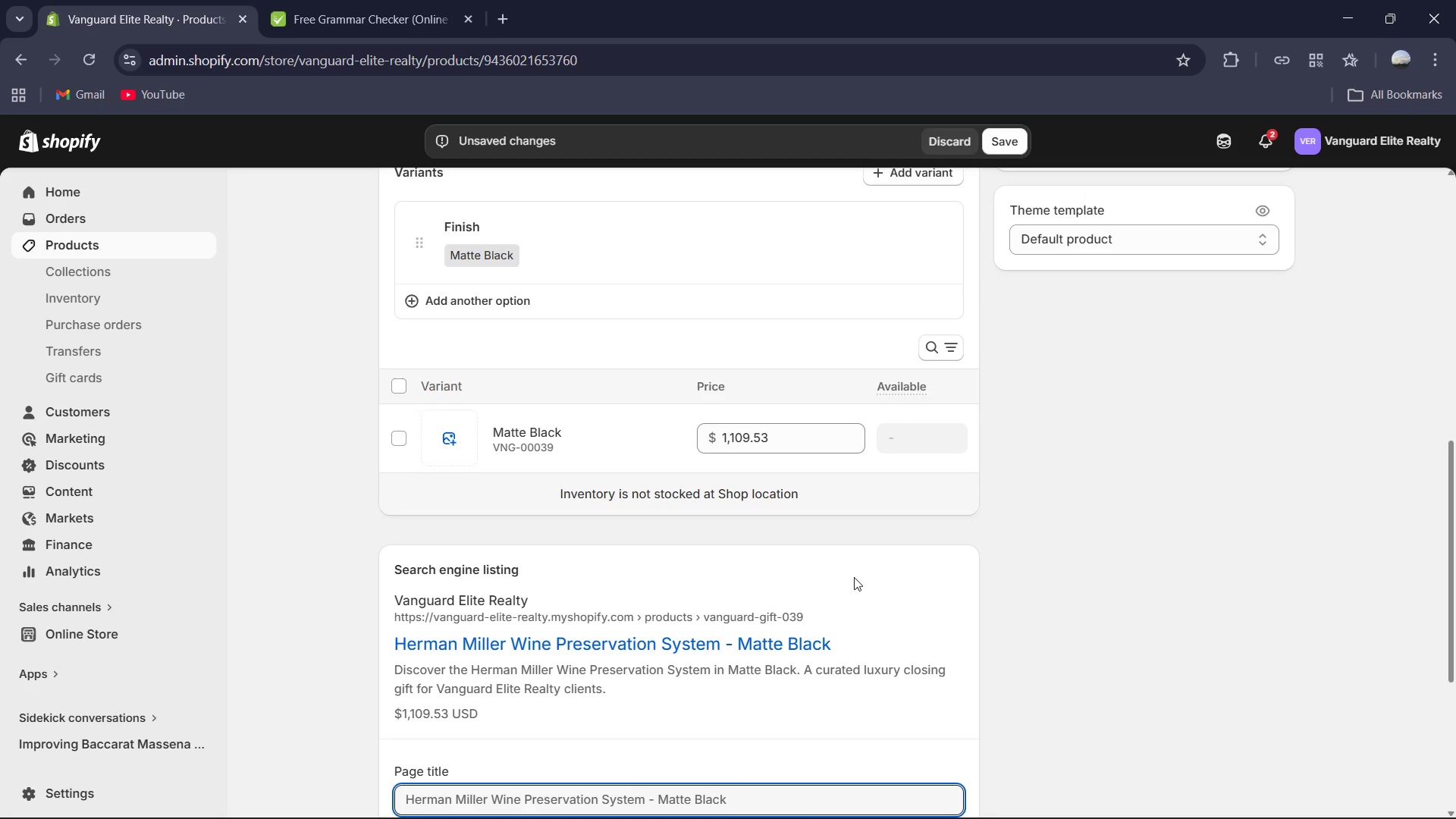 
scroll: coordinate [854, 577], scroll_direction: down, amount: 4.0
 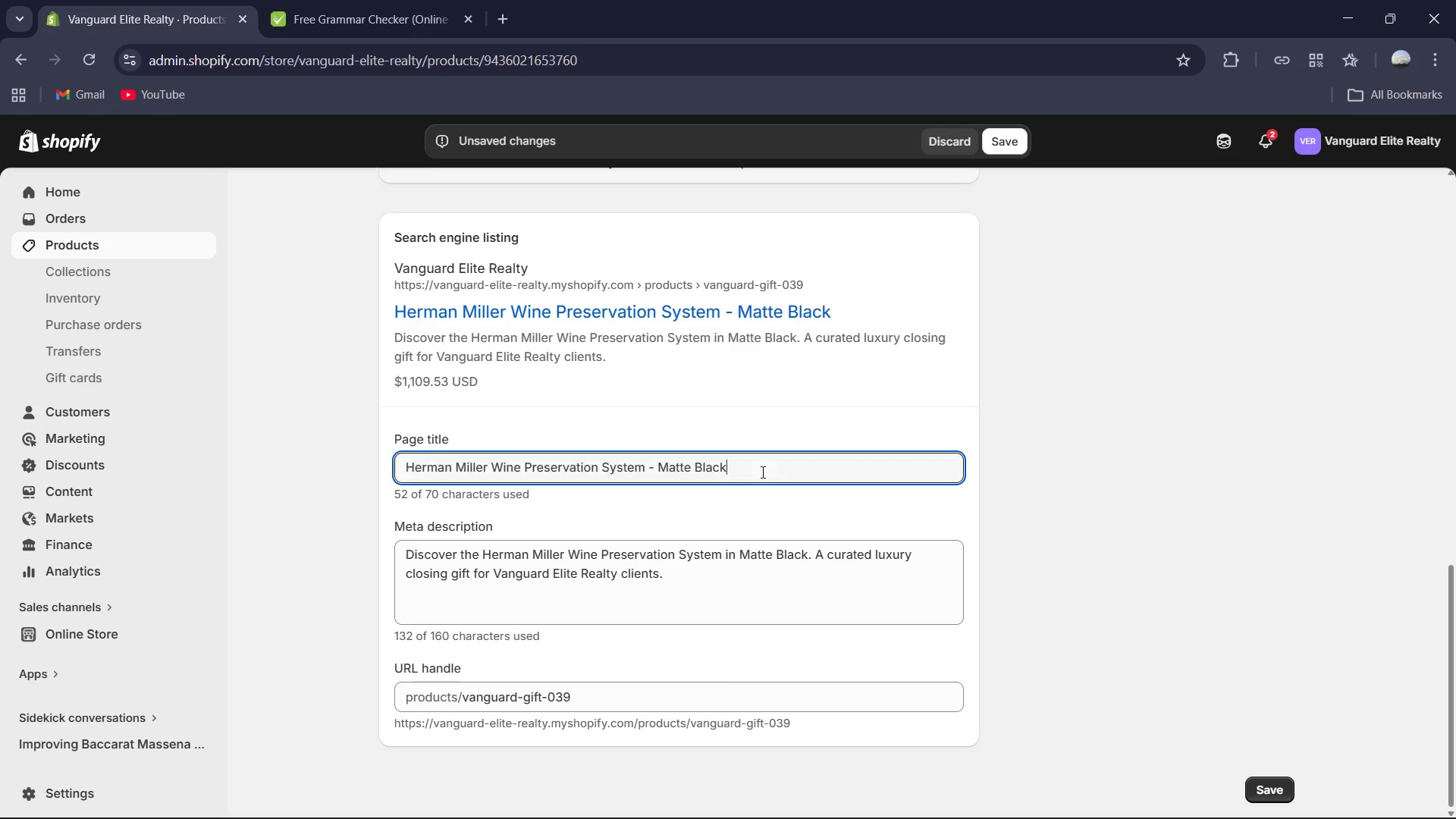 
hold_key(key=ShiftRight, duration=0.45)
 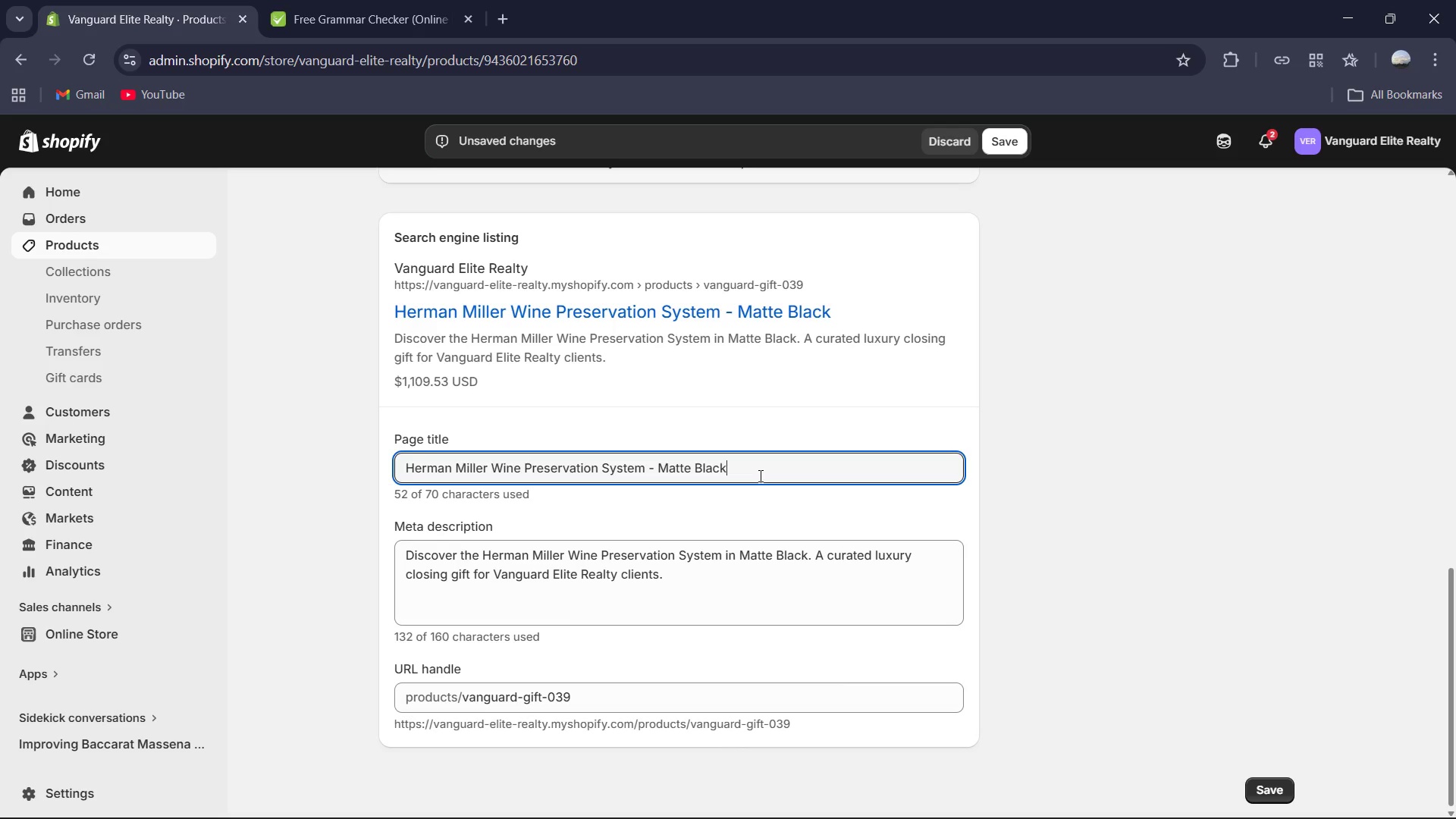 
type( | Vangur)
key(Backspace)
type(ard Eliet)
key(Backspace)
key(Backspace)
type(tw )
key(Backspace)
key(Backspace)
type(e Realty )
 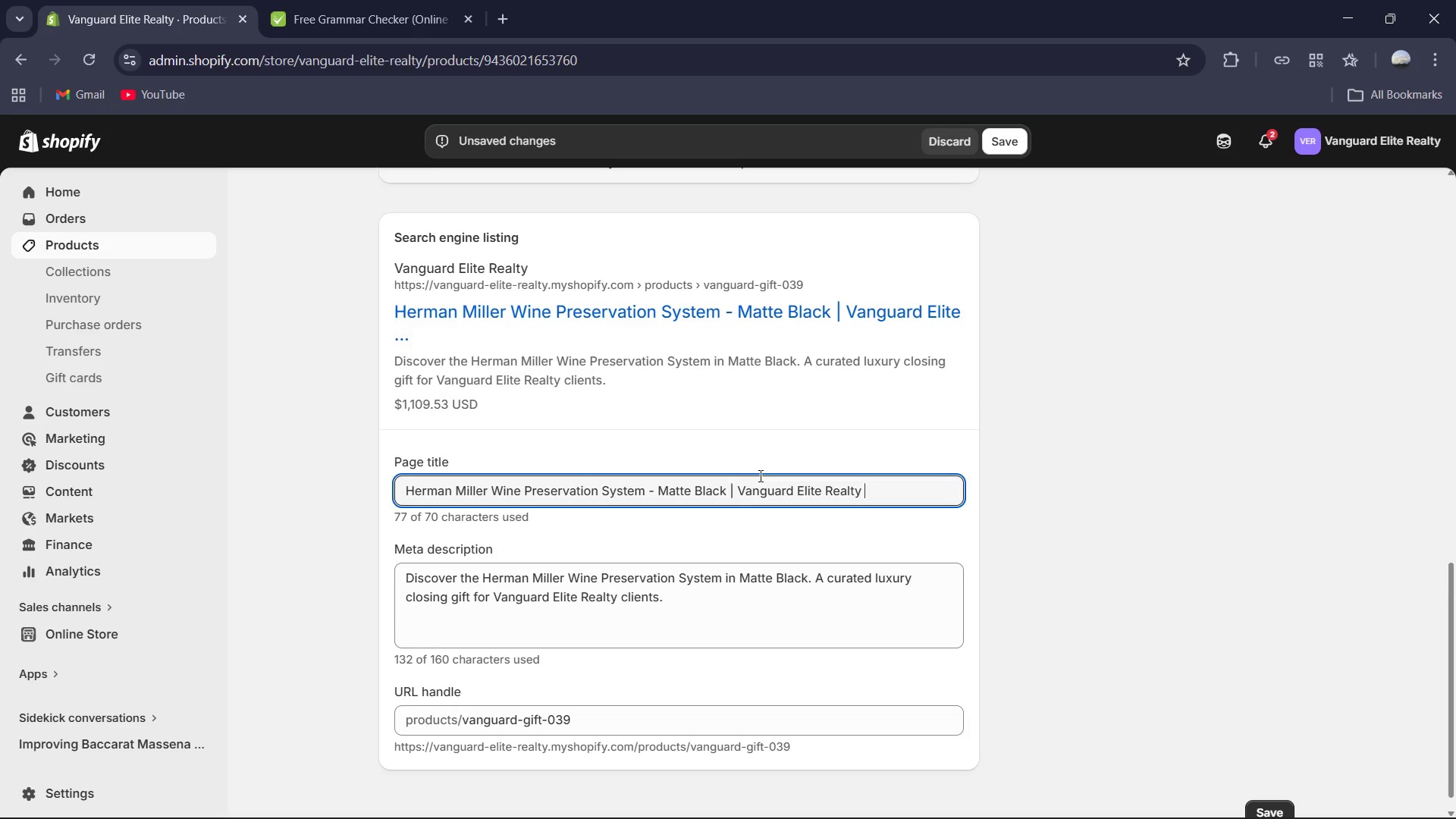 
left_click([727, 606])
 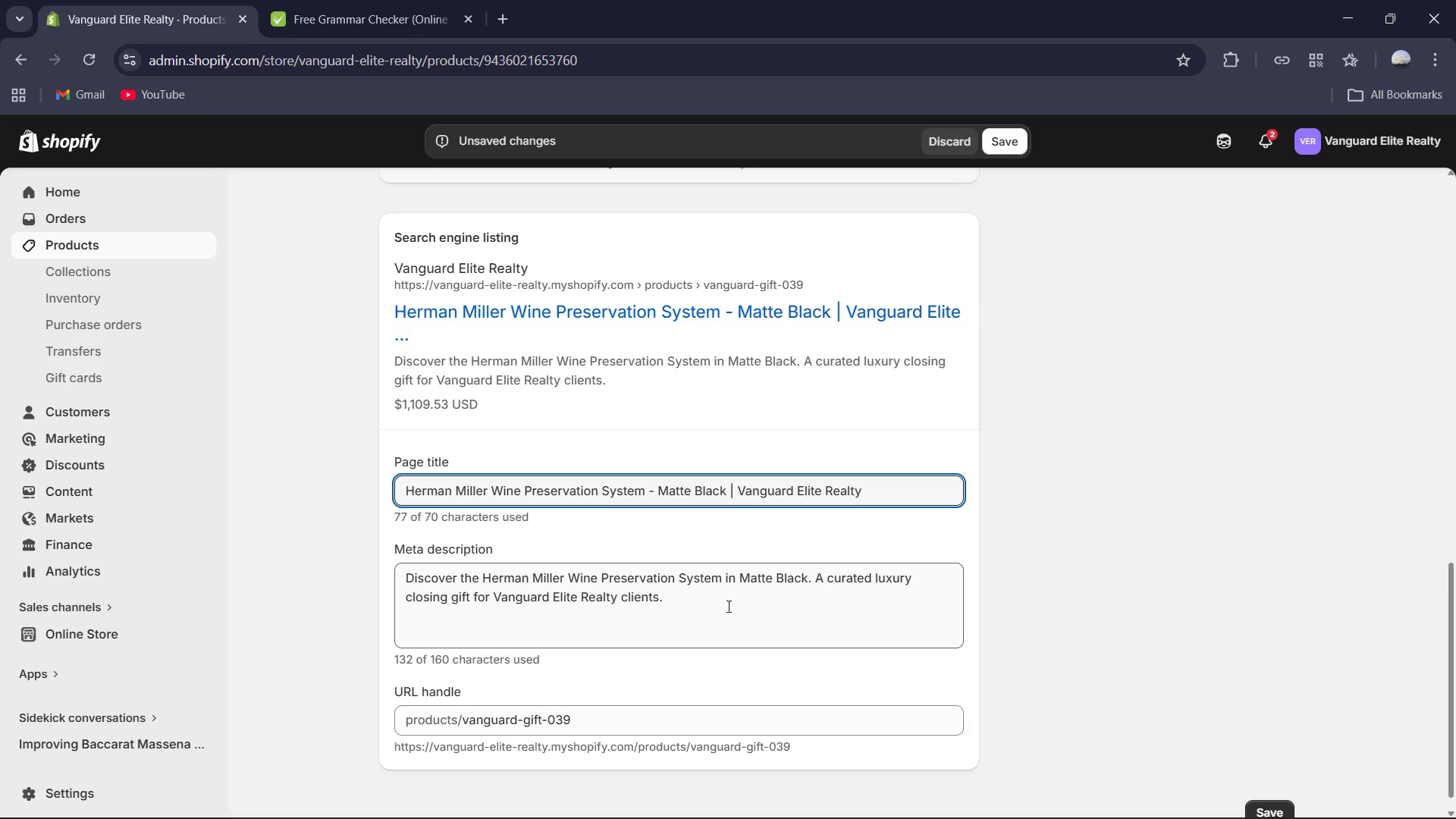 
key(Control+A)
 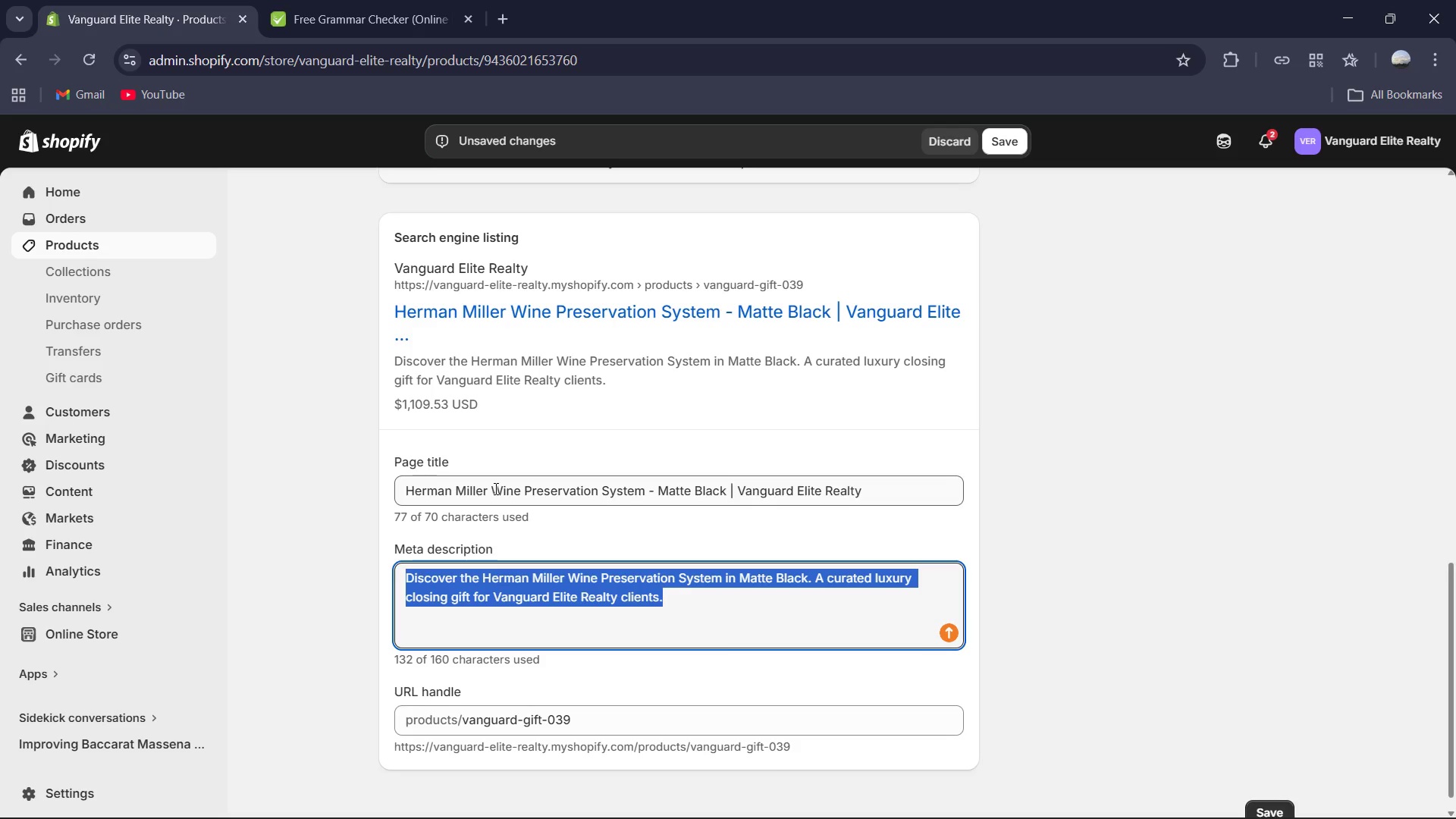 
wait(20.39)
 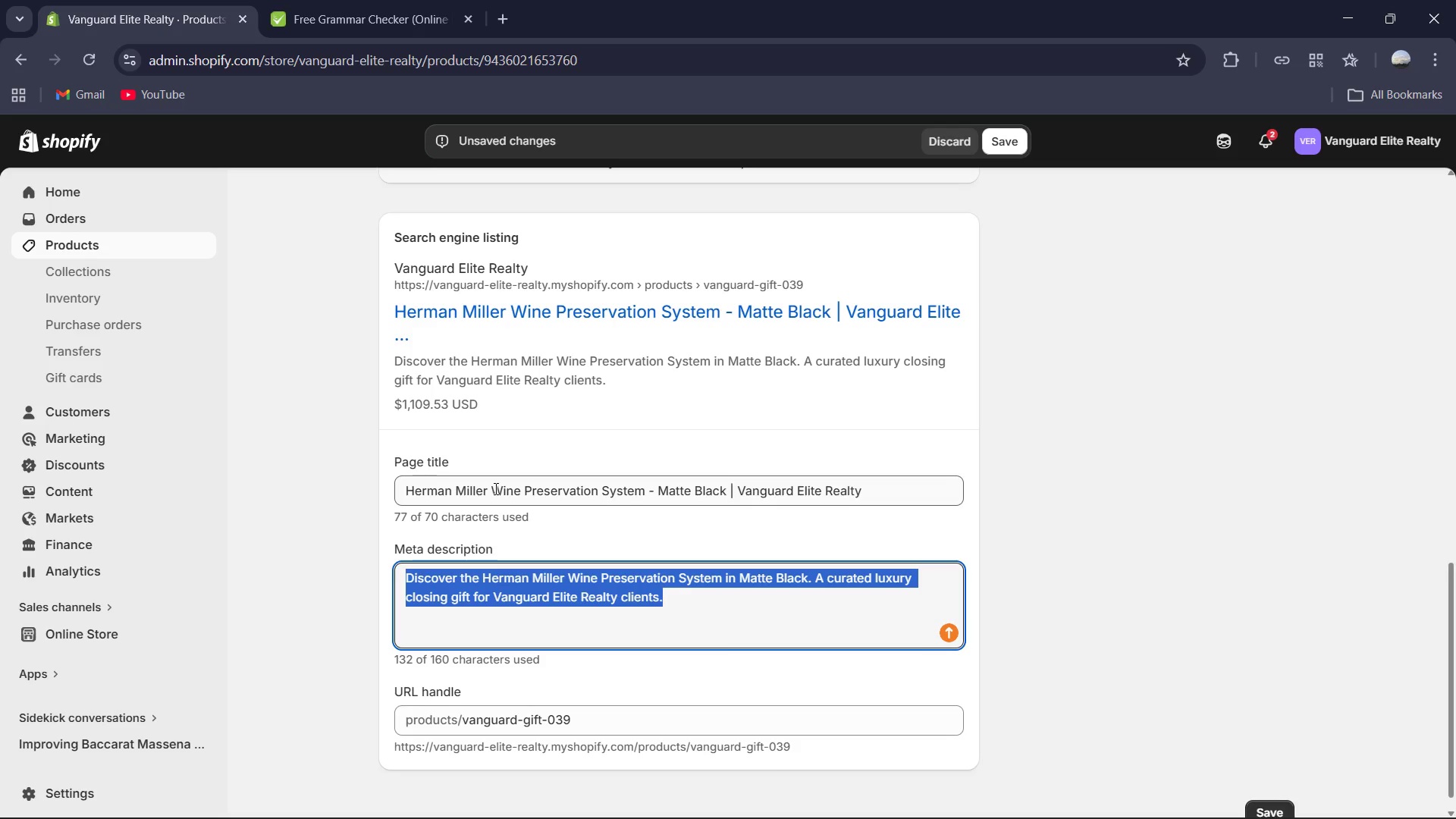 
left_click_drag(start_coordinate=[645, 489], to_coordinate=[725, 491])
 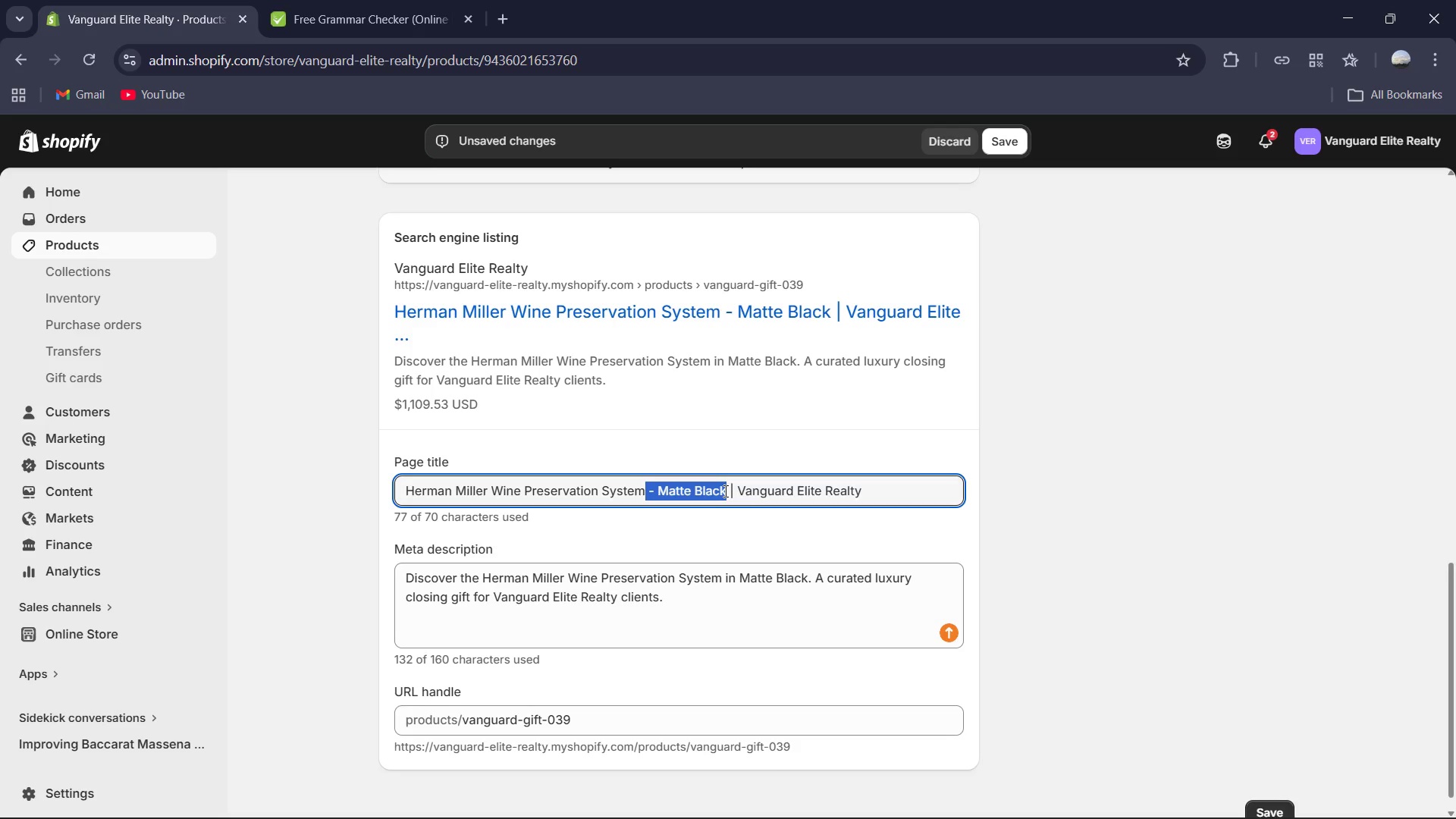 
key(Backspace)
 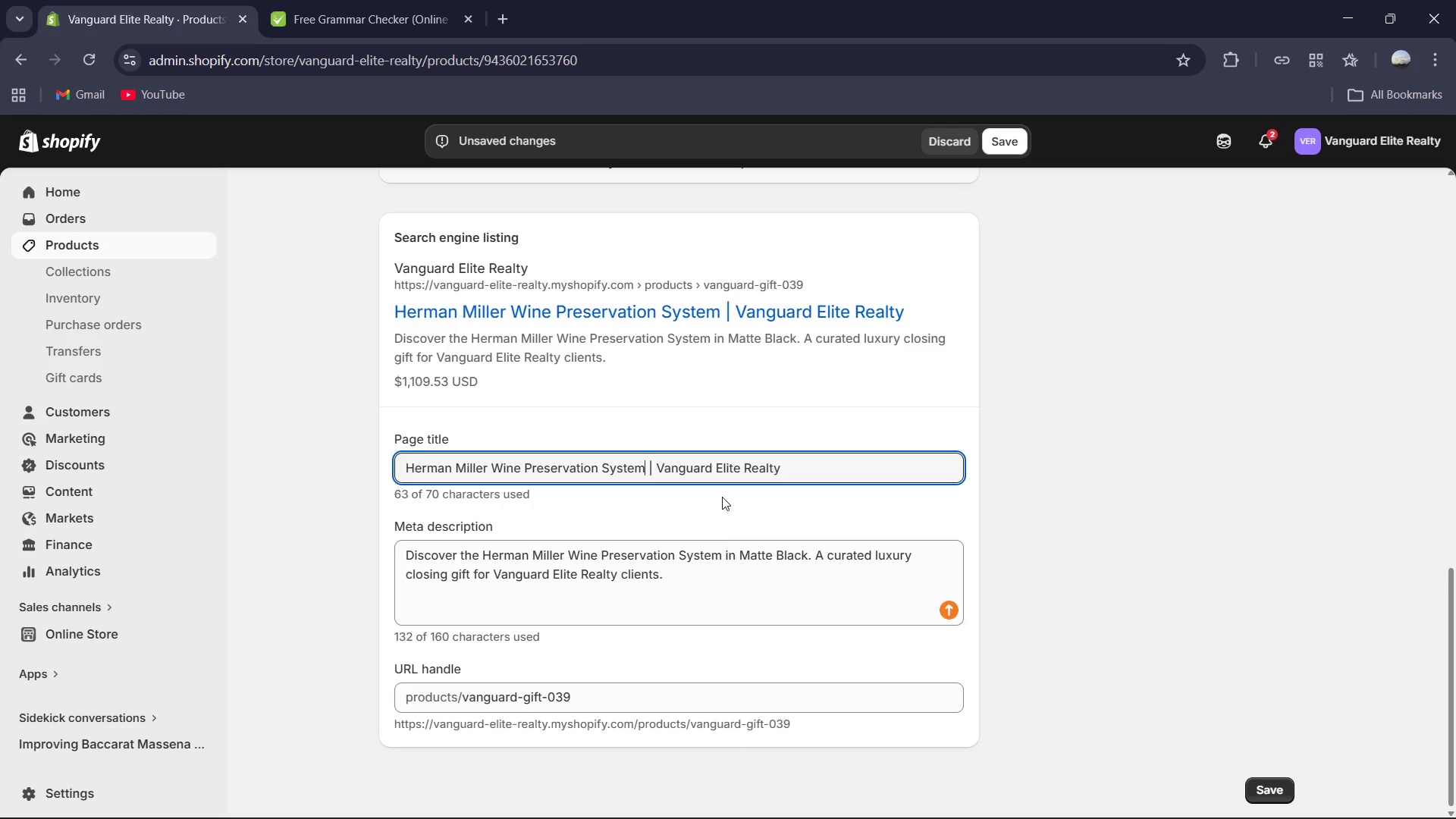 
left_click([680, 577])
 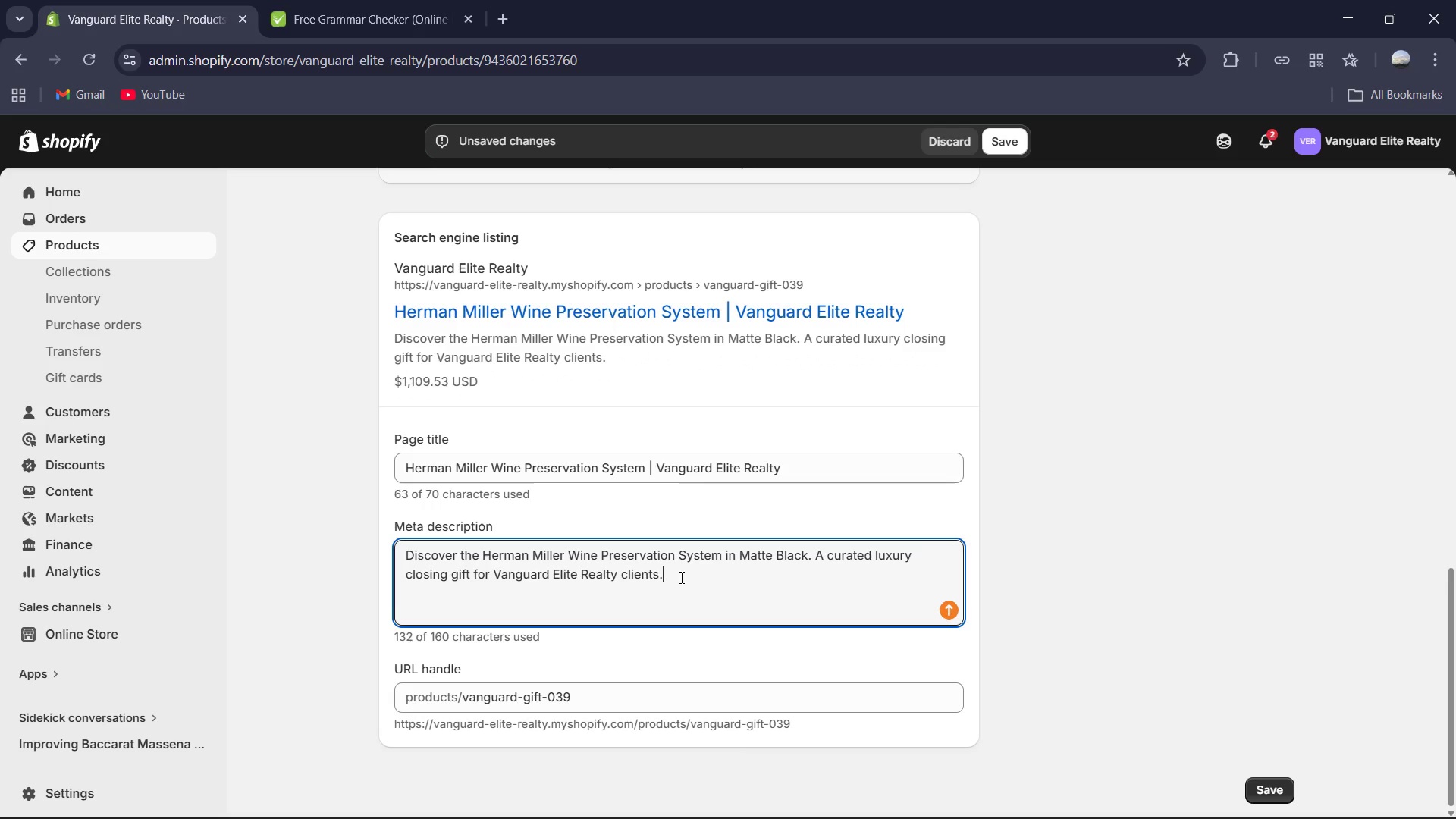 
left_click_drag(start_coordinate=[680, 577], to_coordinate=[387, 563])
 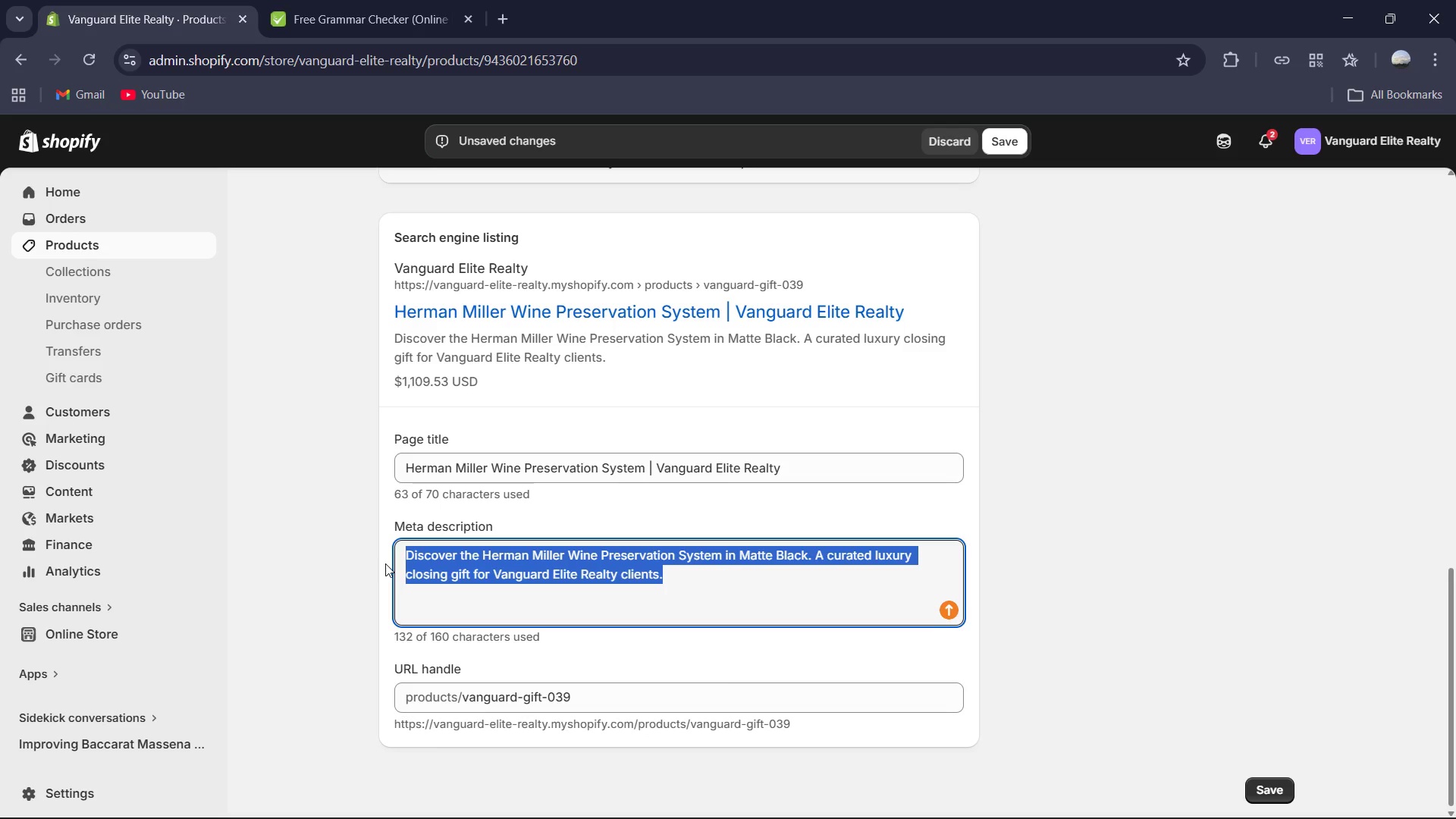 
type(Preotect your collection with the Herman Miller Wine p)
key(Backspace)
type(Preservation syste,)
key(Backspace)
type(m in Matte Black. A Premier-tier artisanal f)
key(Backspace)
type(gift curated for the sophisticated collector by Vanguard Elite Realty. )
 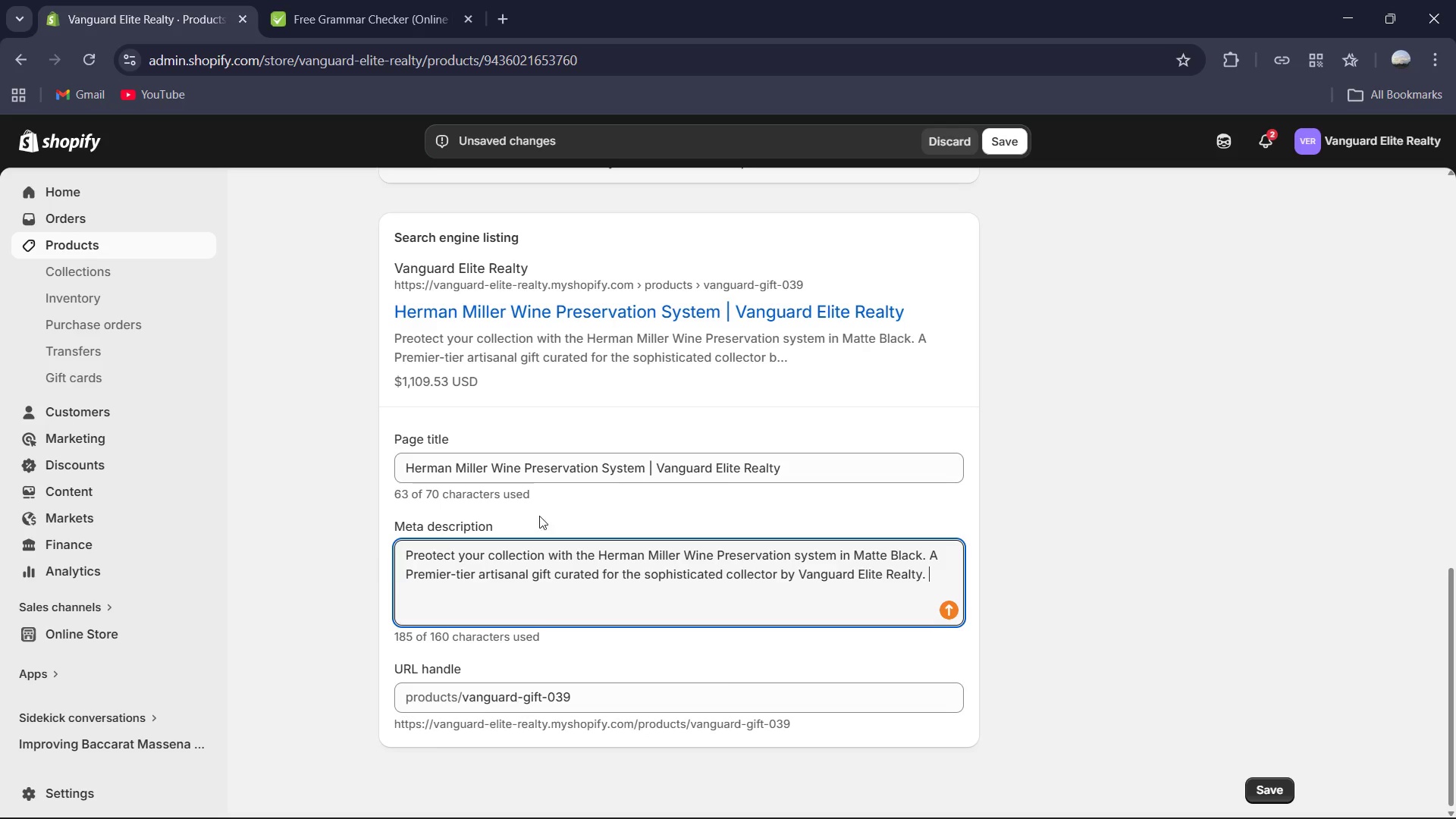 
key(Control+A)
 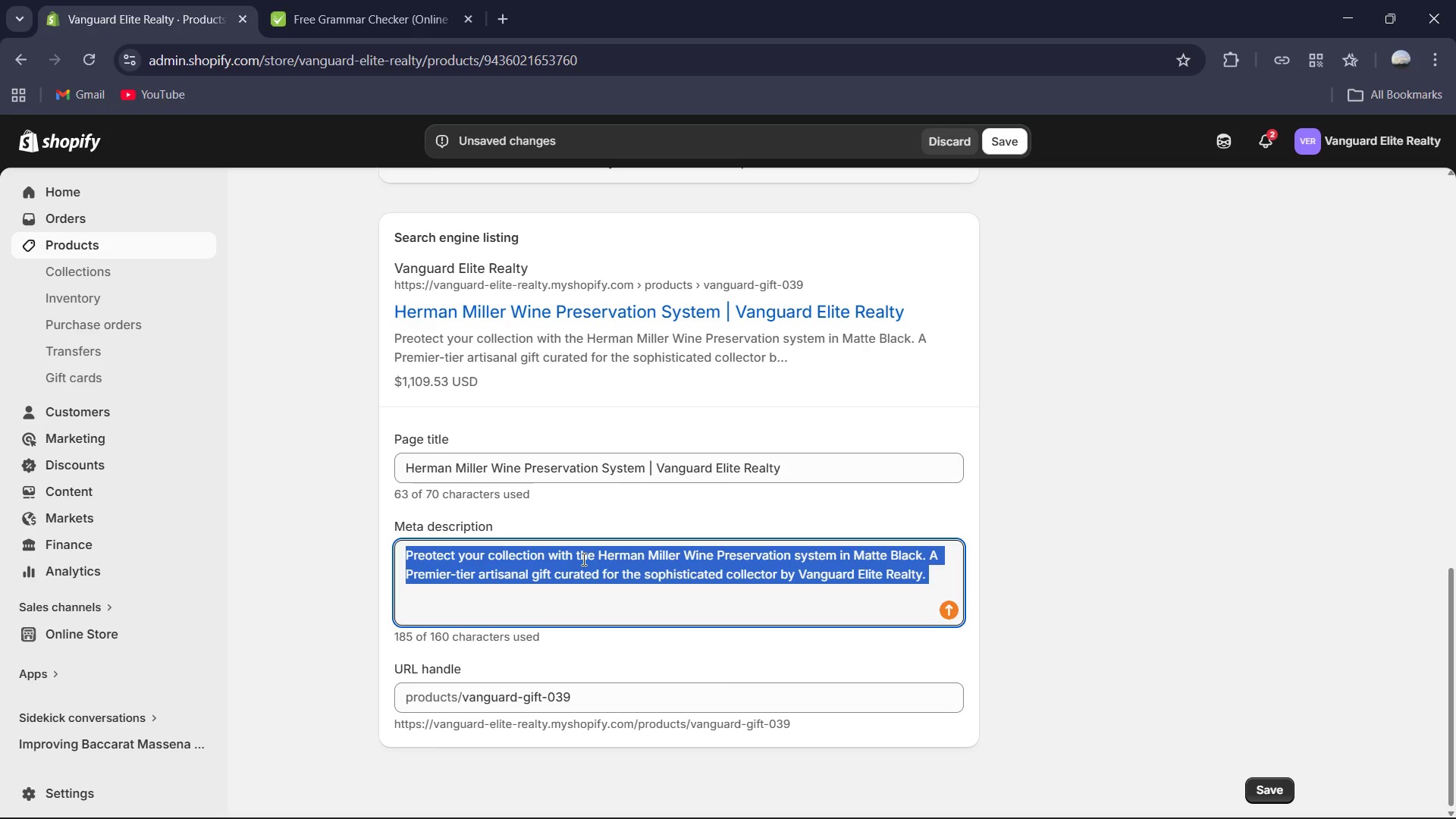 
key(Control+C)
 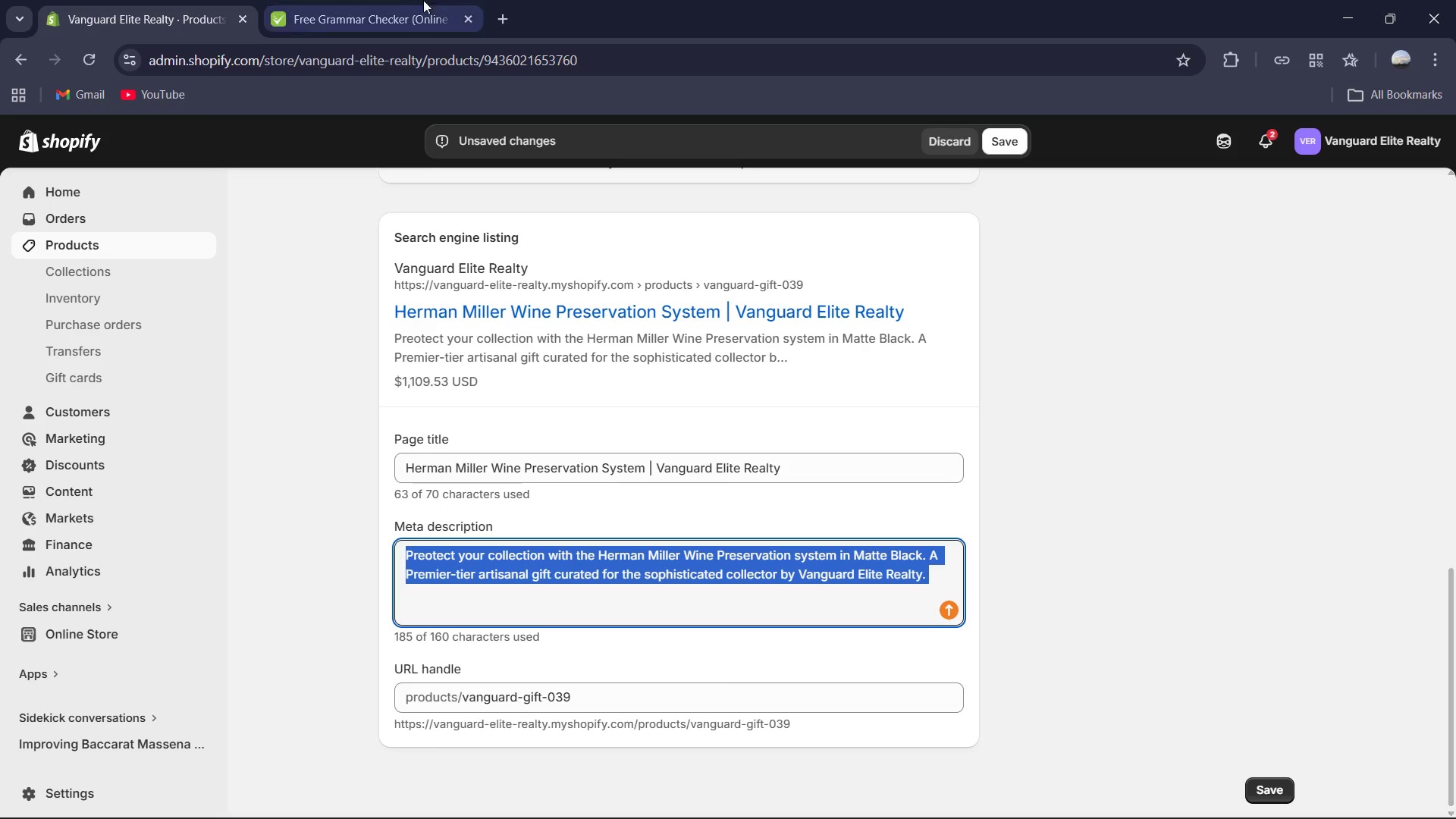 
left_click([401, 0])
 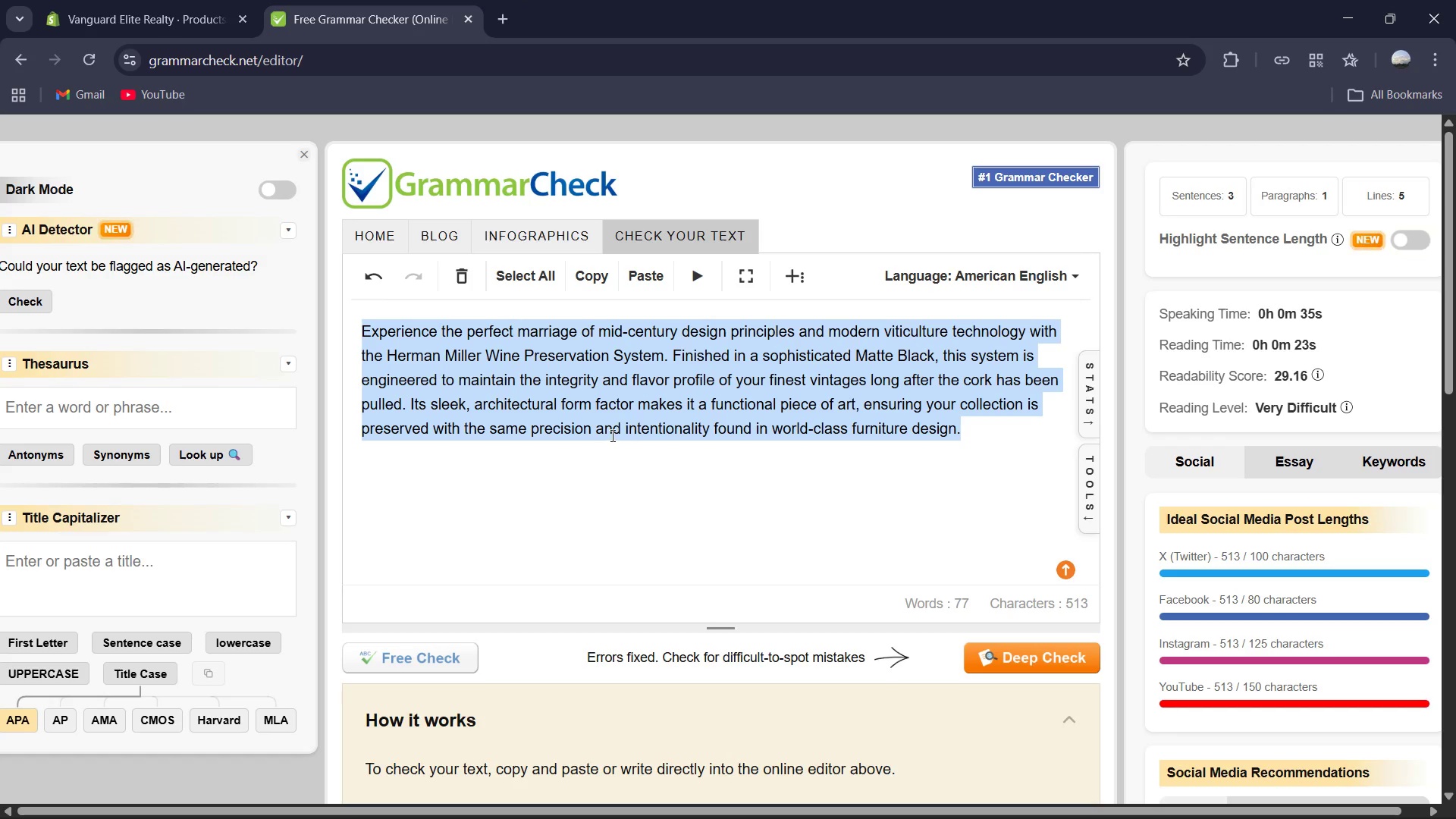 
key(Control+V)
 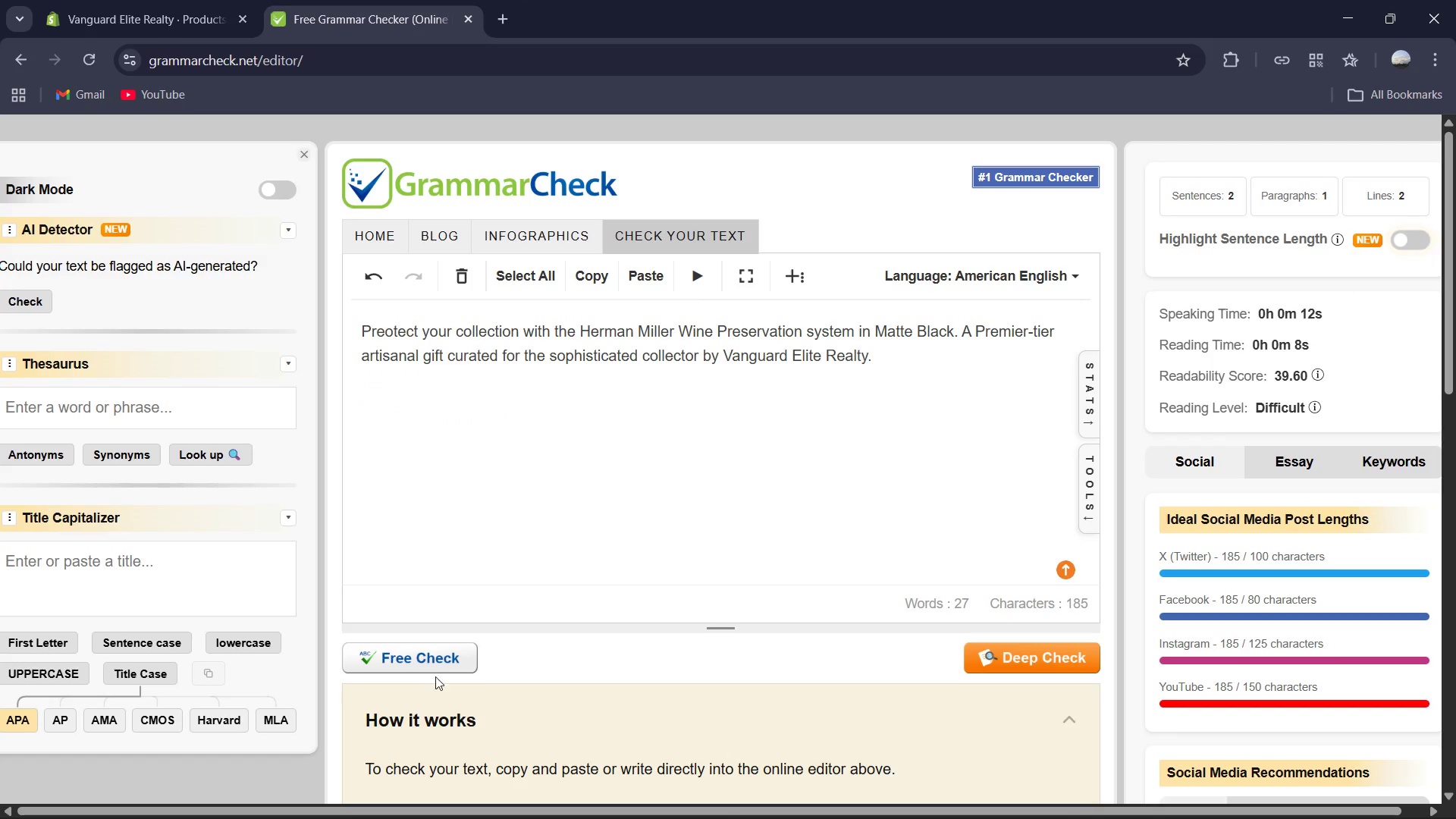 
left_click([444, 668])
 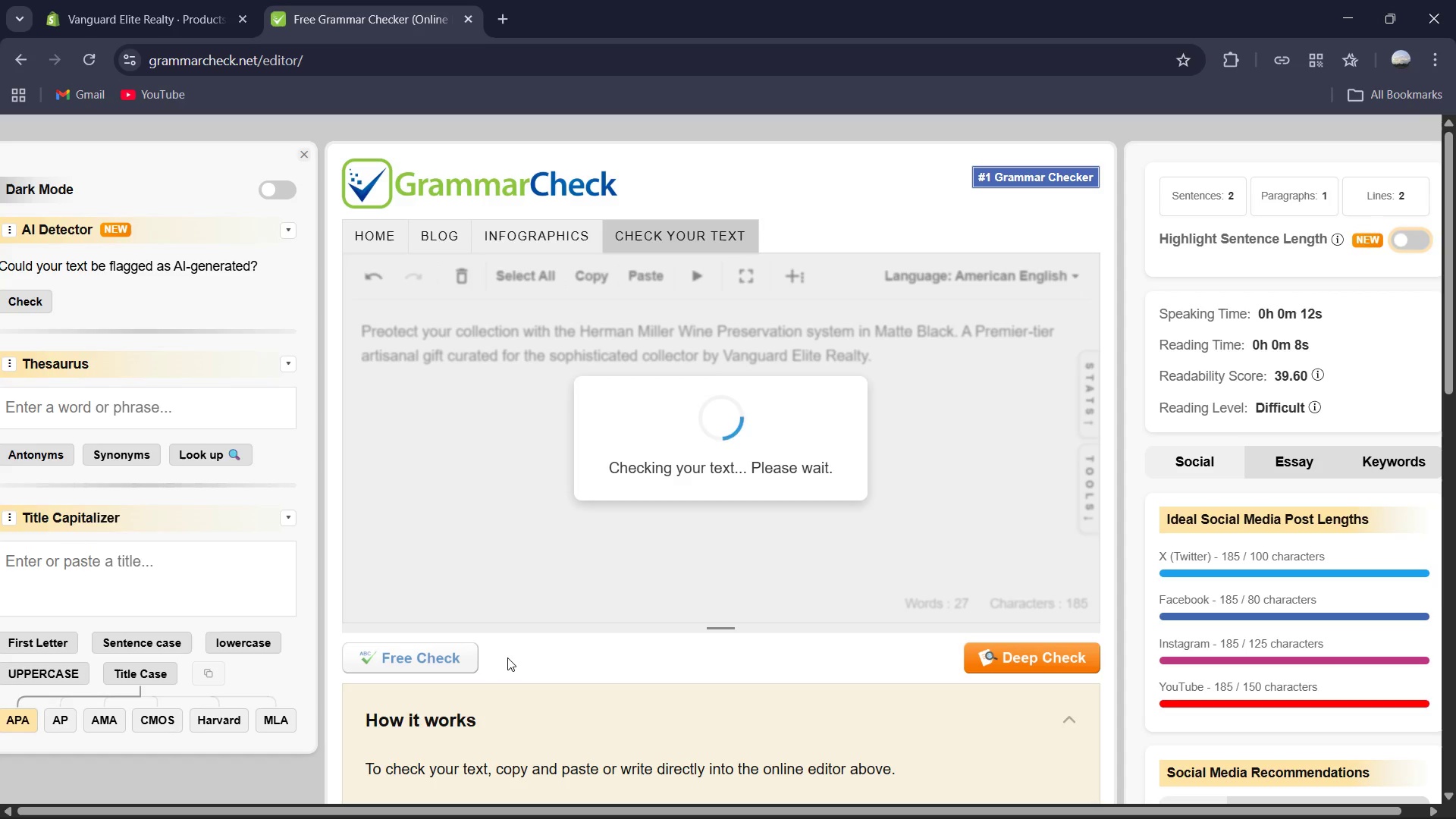 
wait(6.88)
 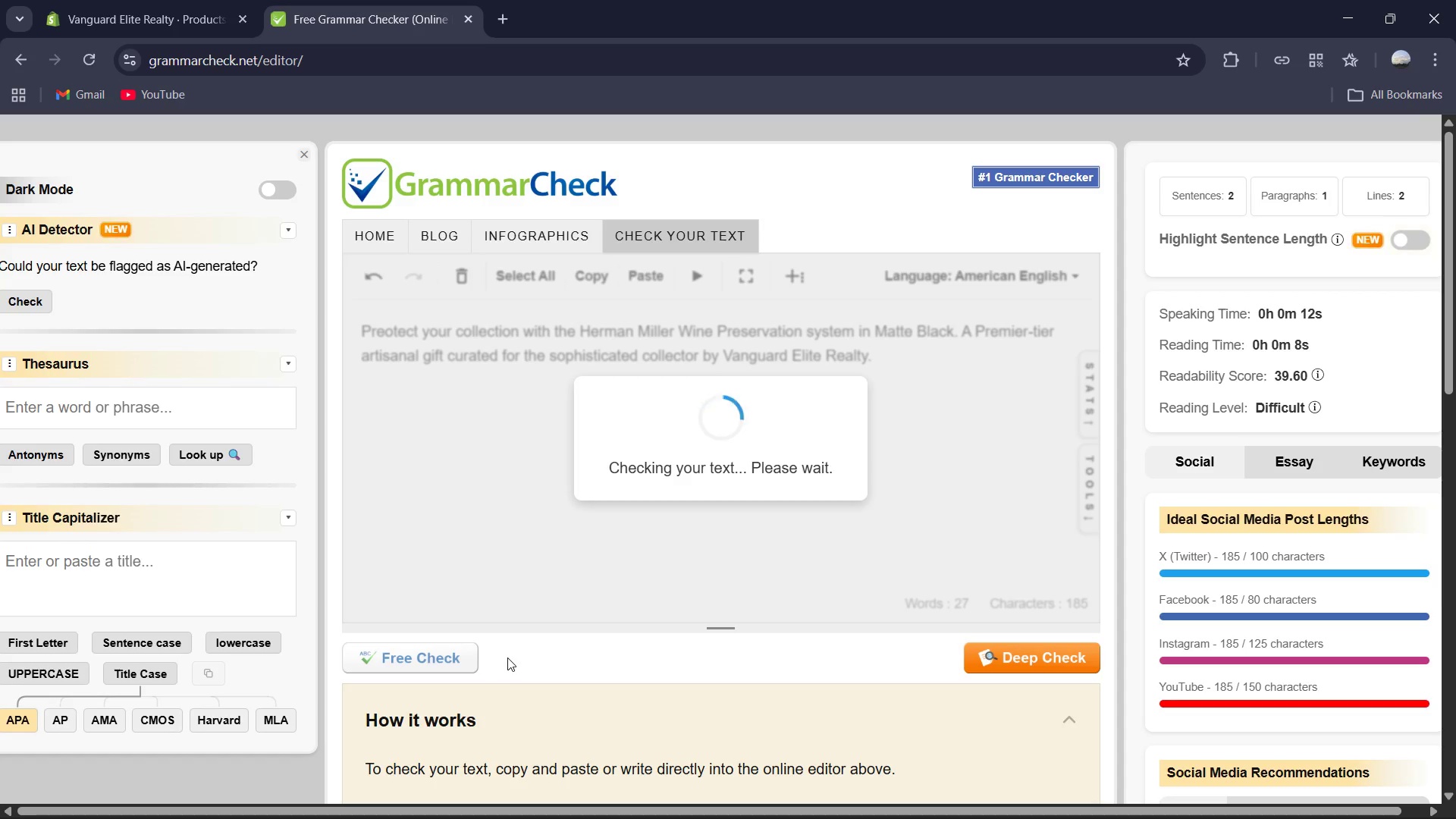 
left_click([559, 647])
 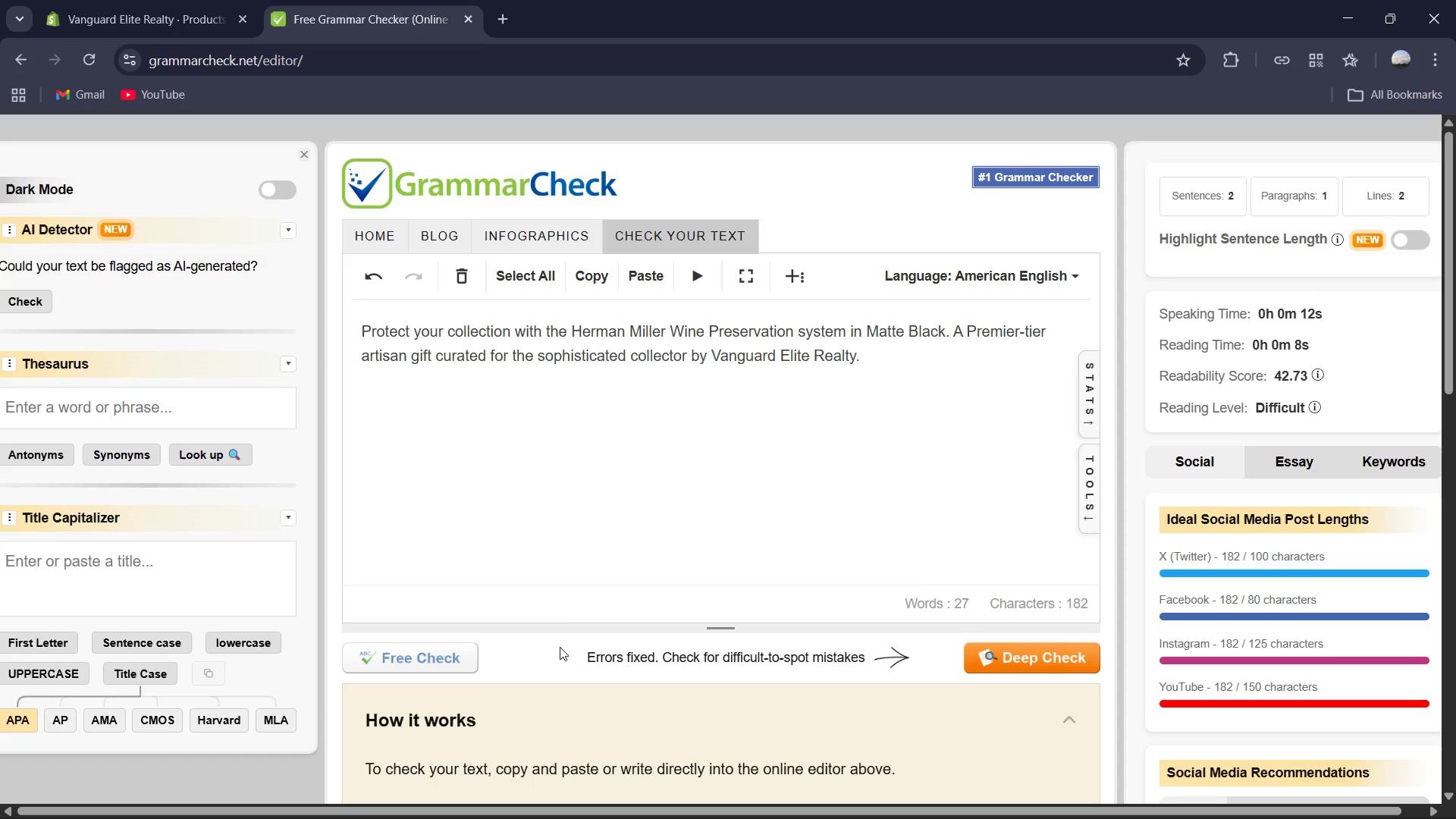 
left_click([642, 441])
 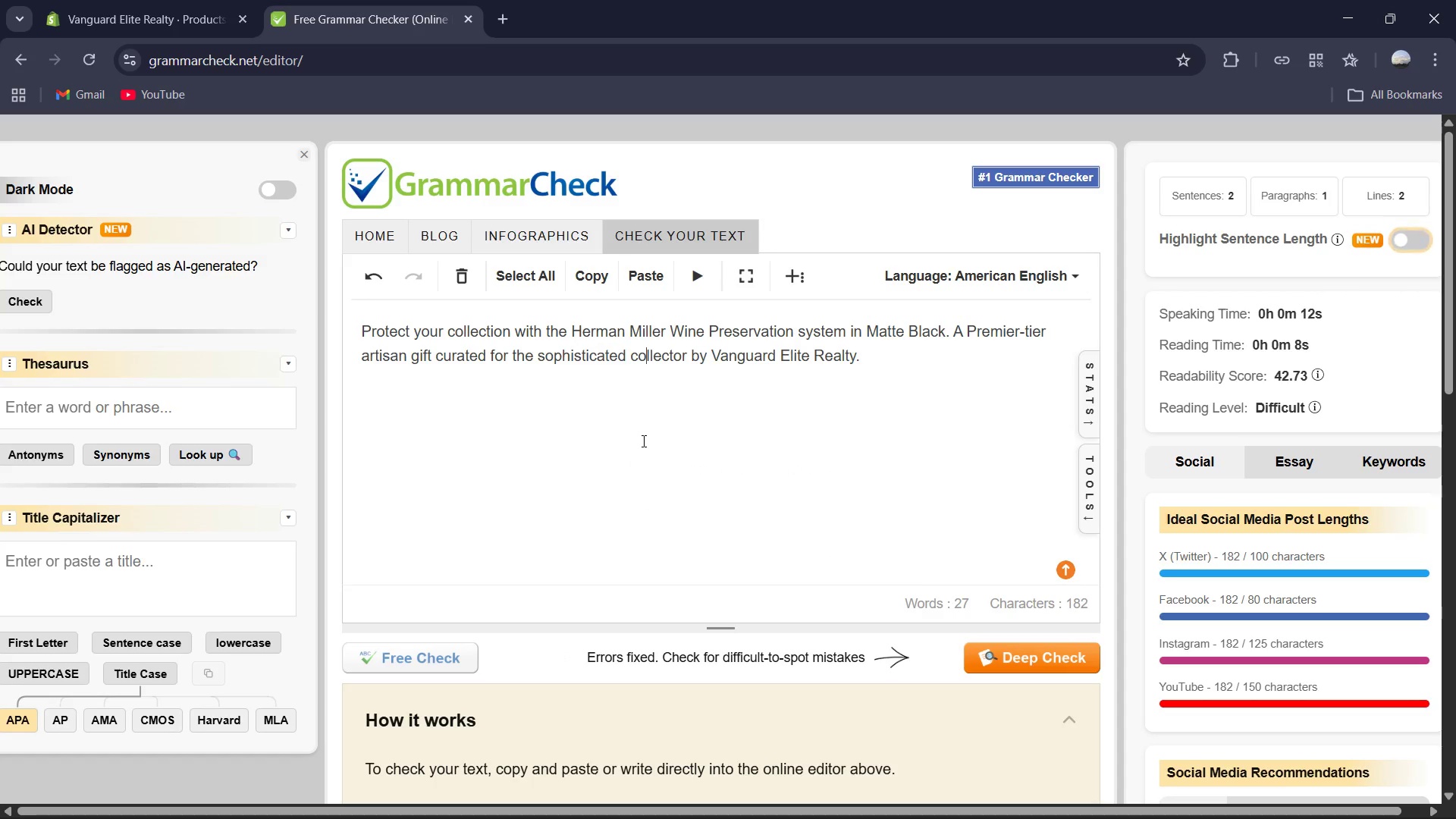 
key(Control+A)
 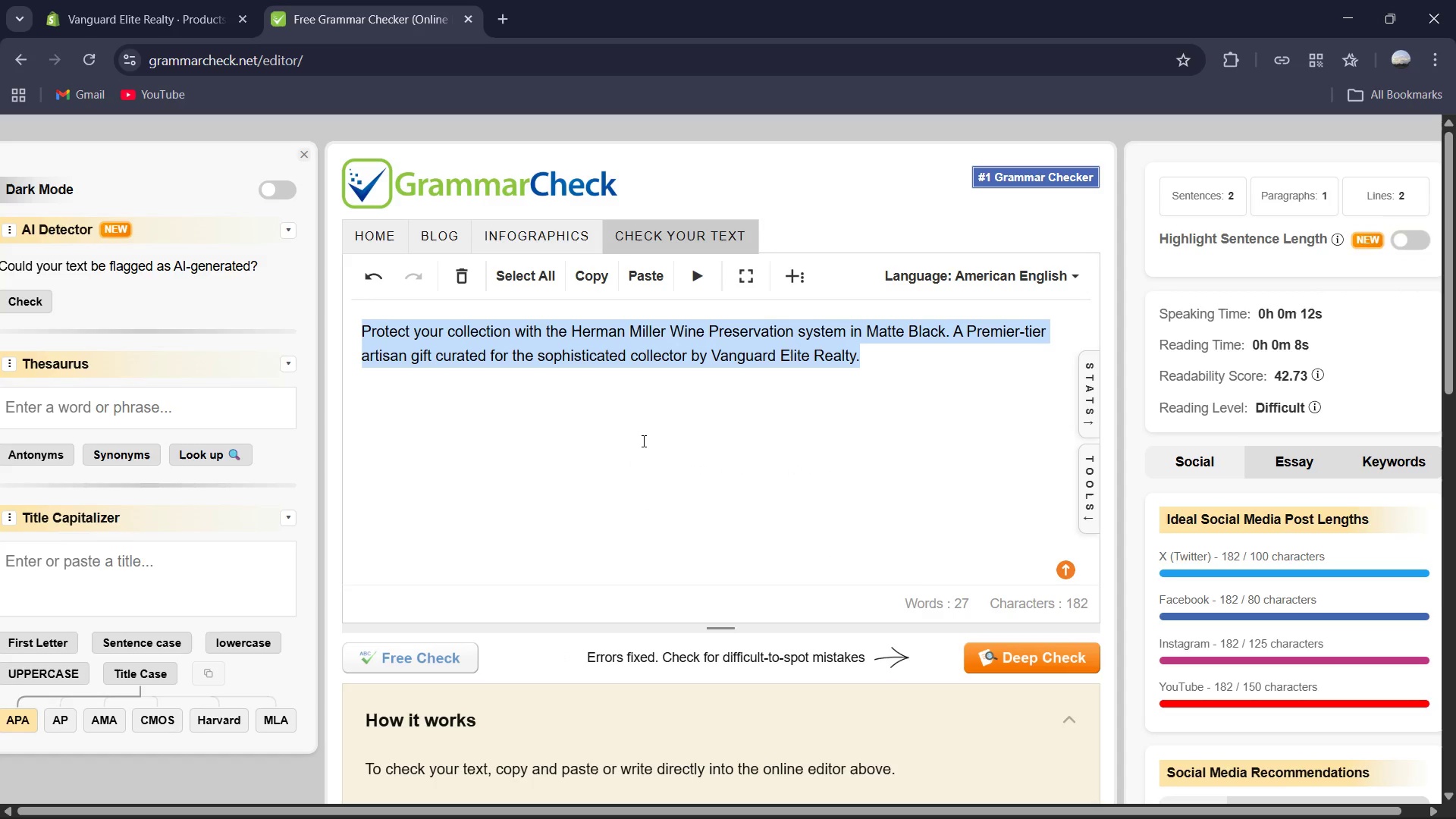 
key(Control+C)
 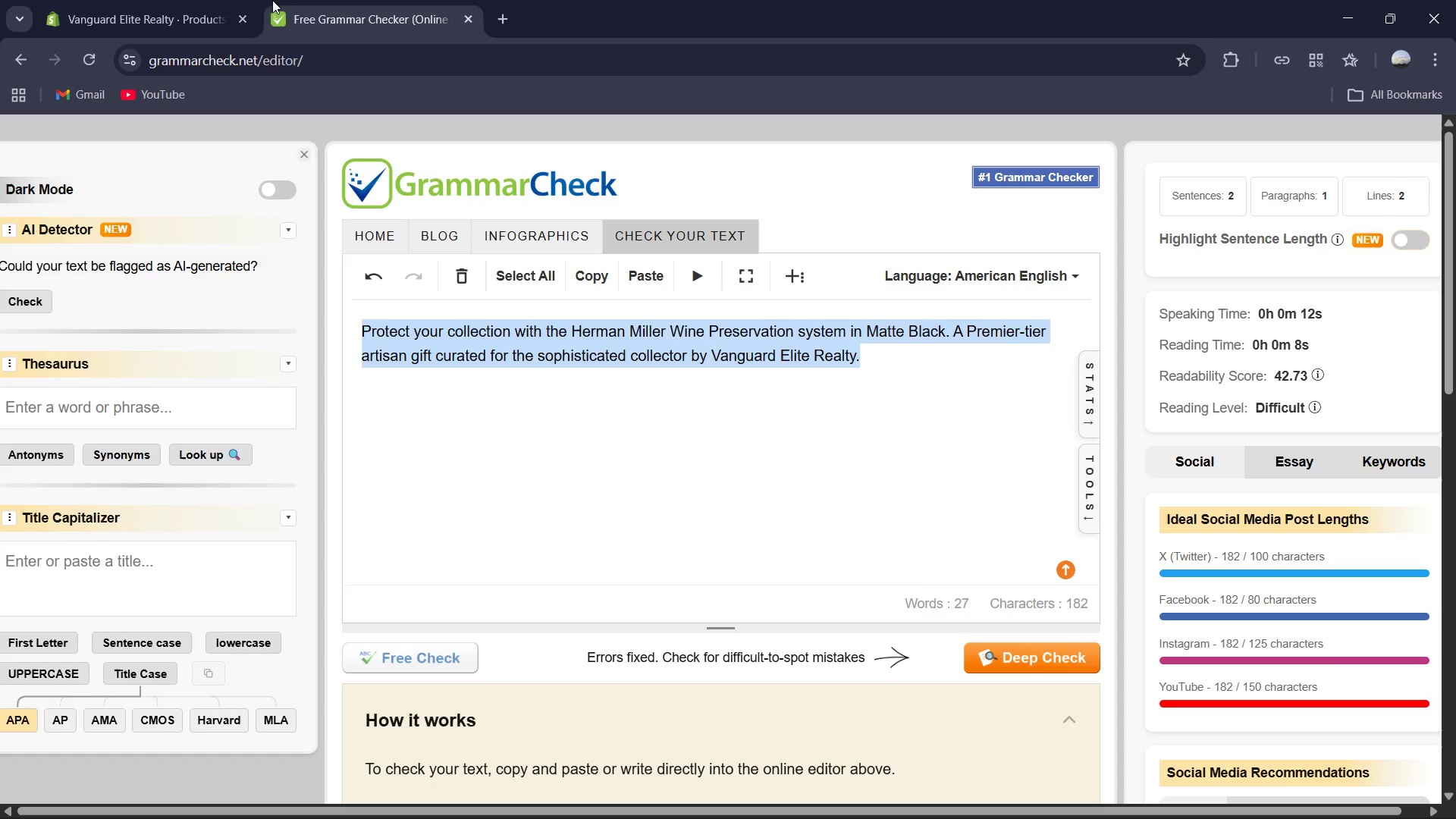 
left_click([178, 0])
 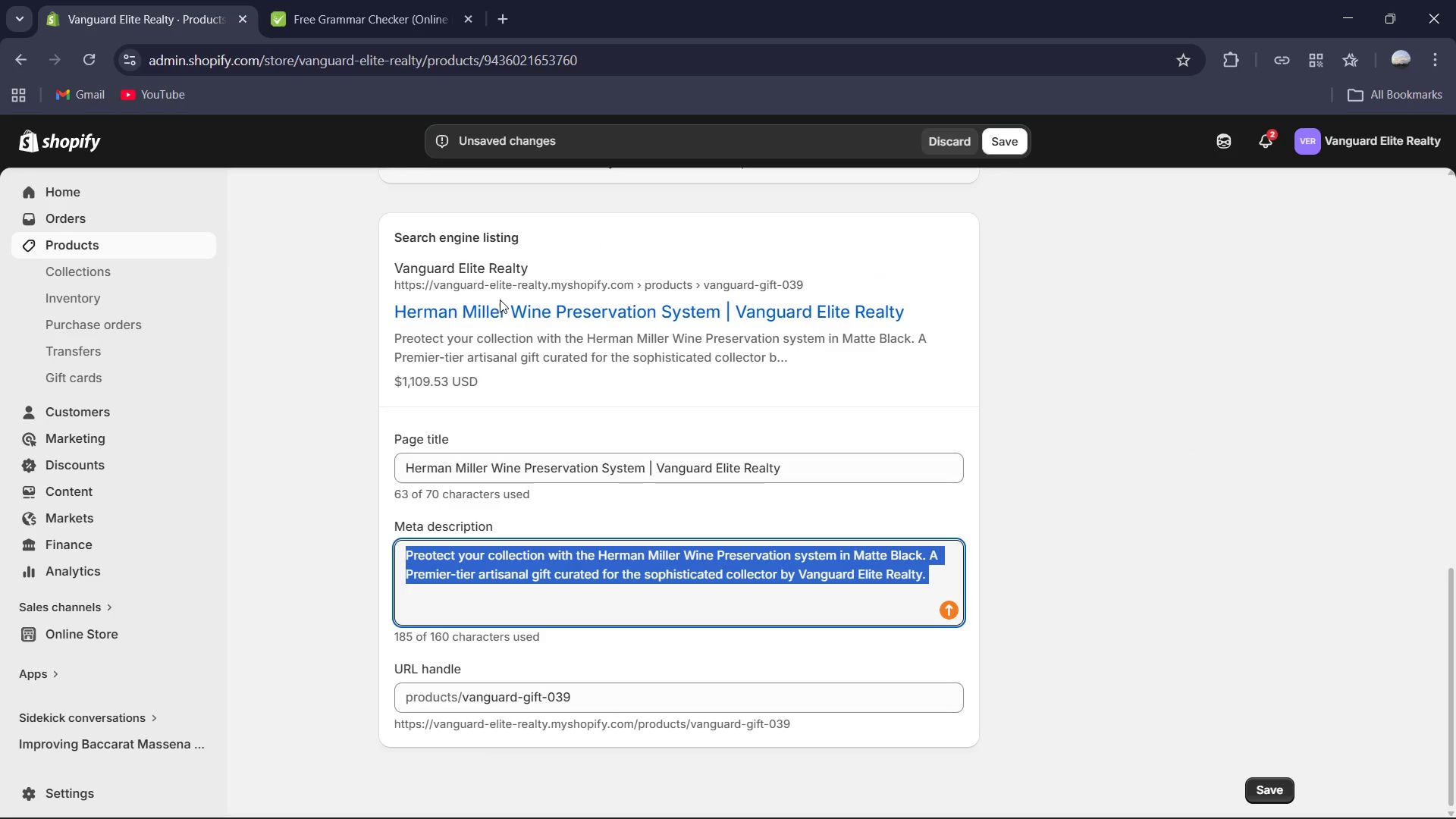 
key(Control+V)
 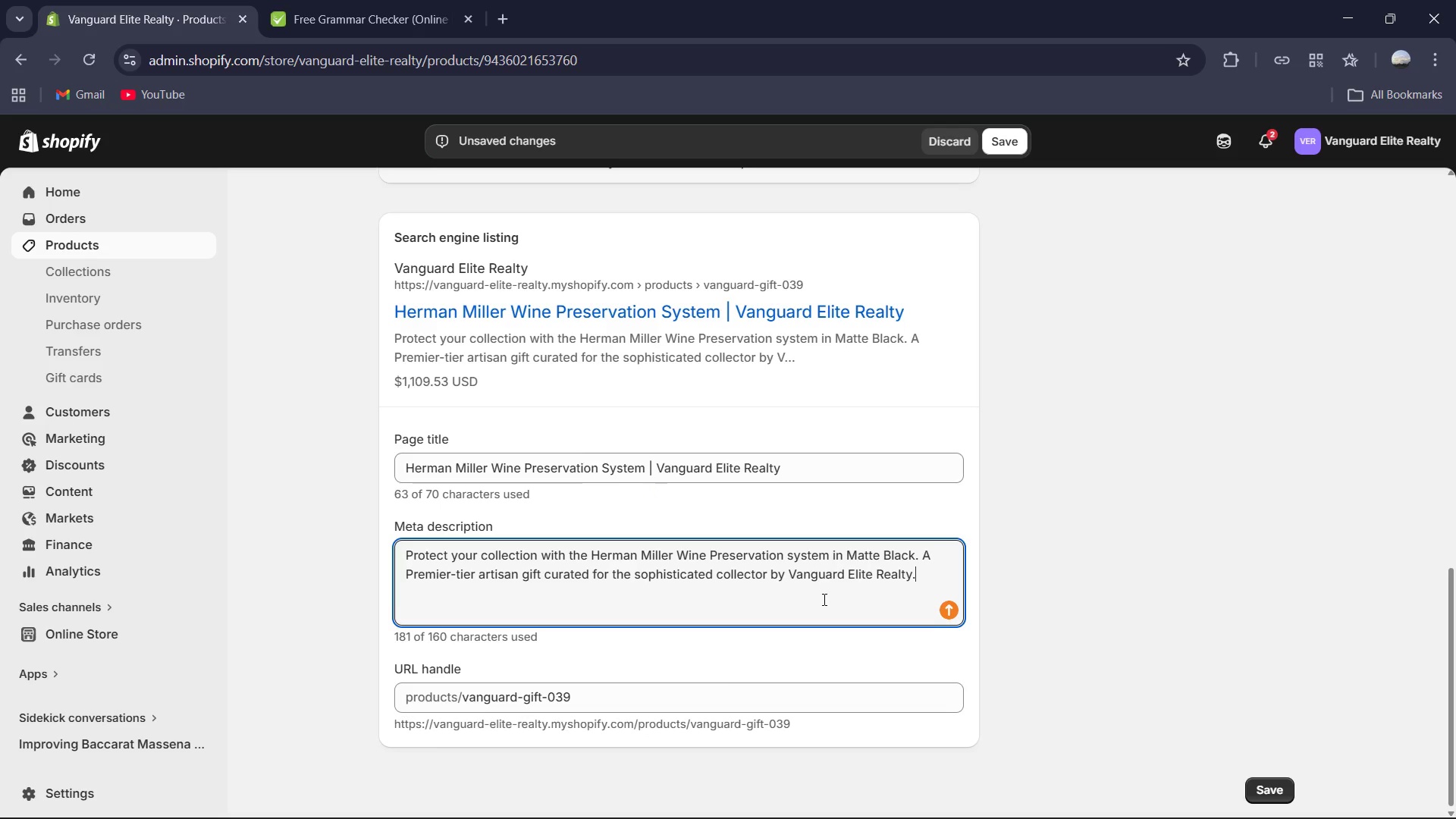 
scroll: coordinate [946, 494], scroll_direction: up, amount: 2.0
 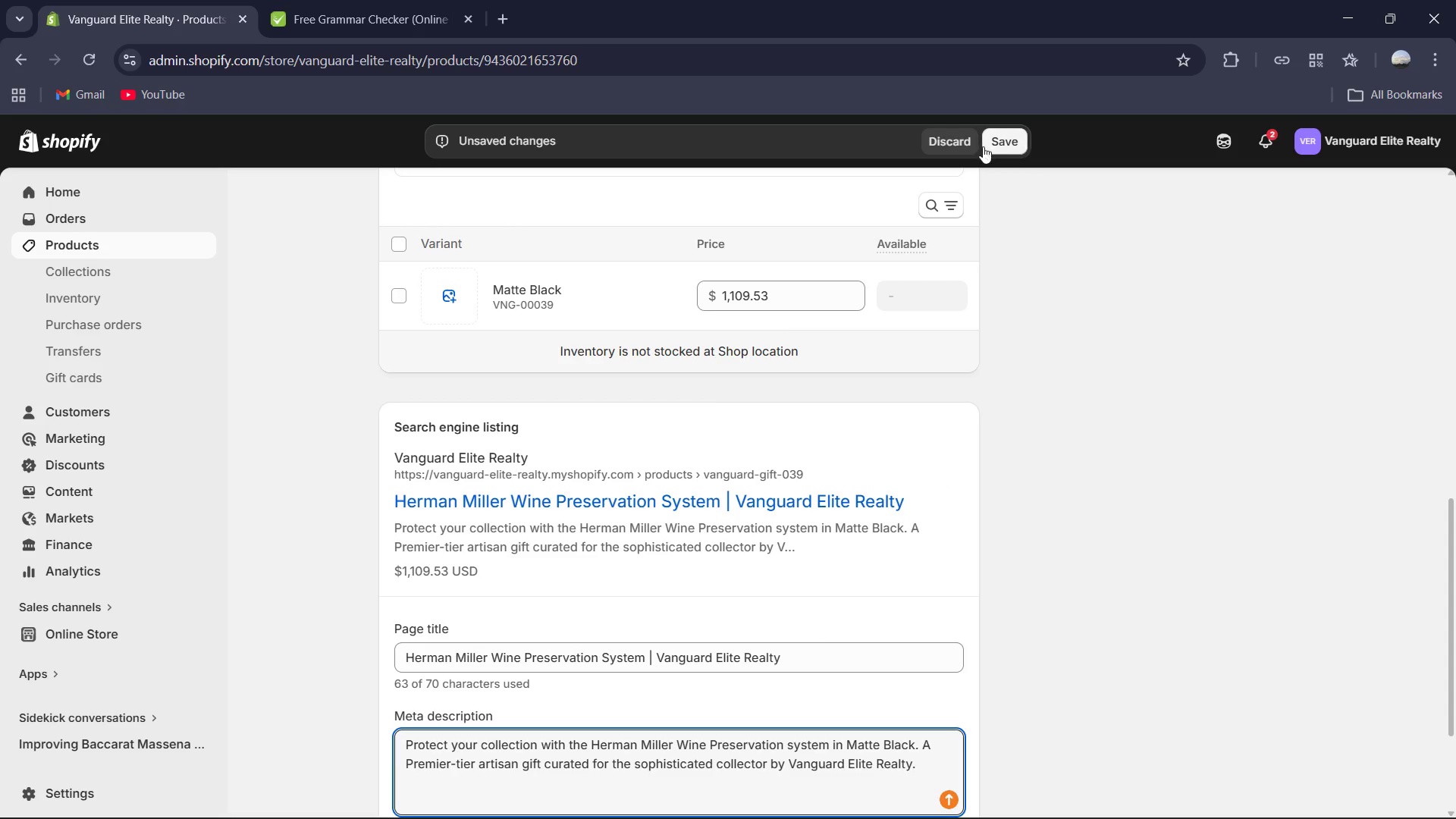 
left_click([992, 136])
 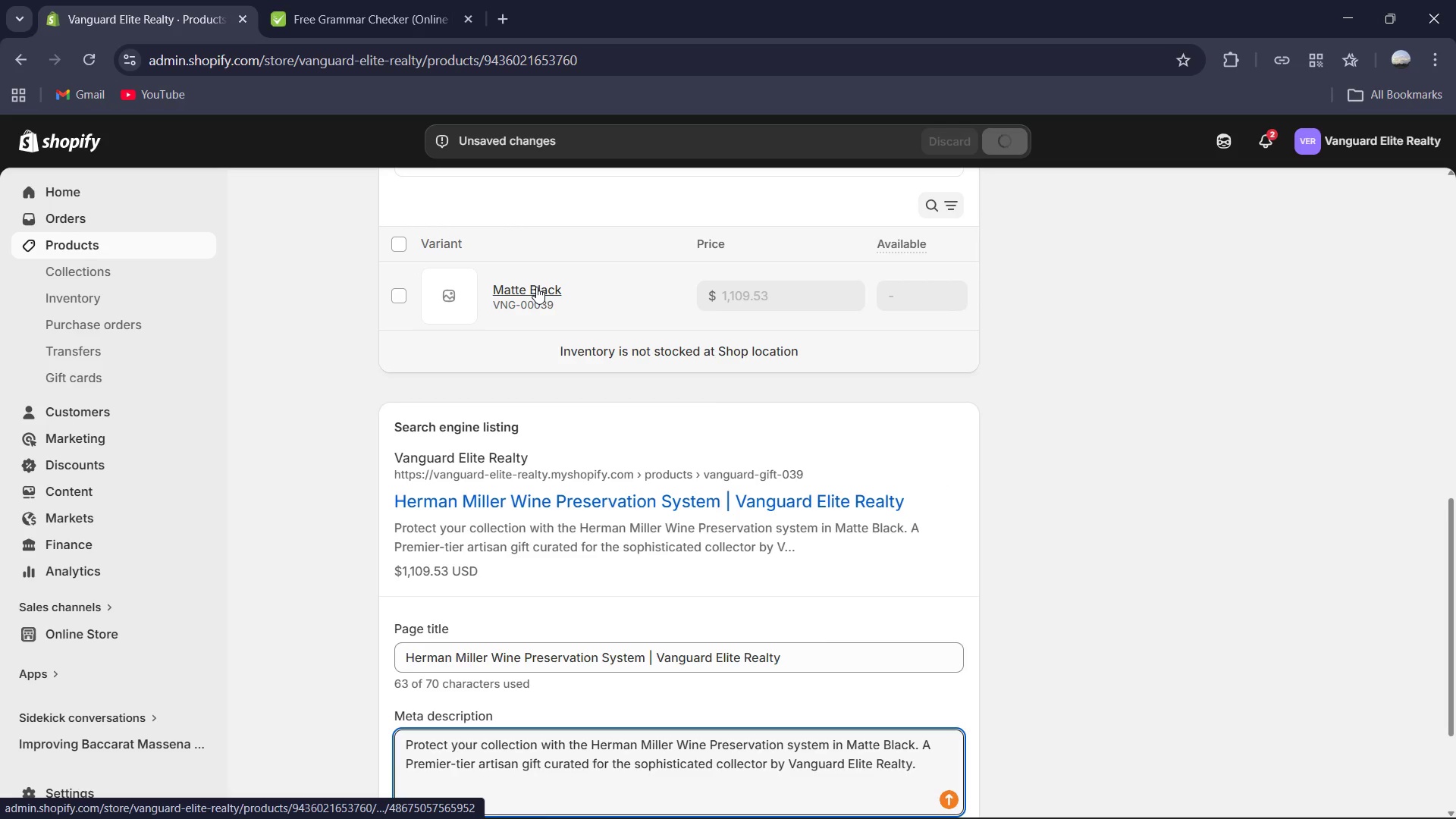 
wait(8.38)
 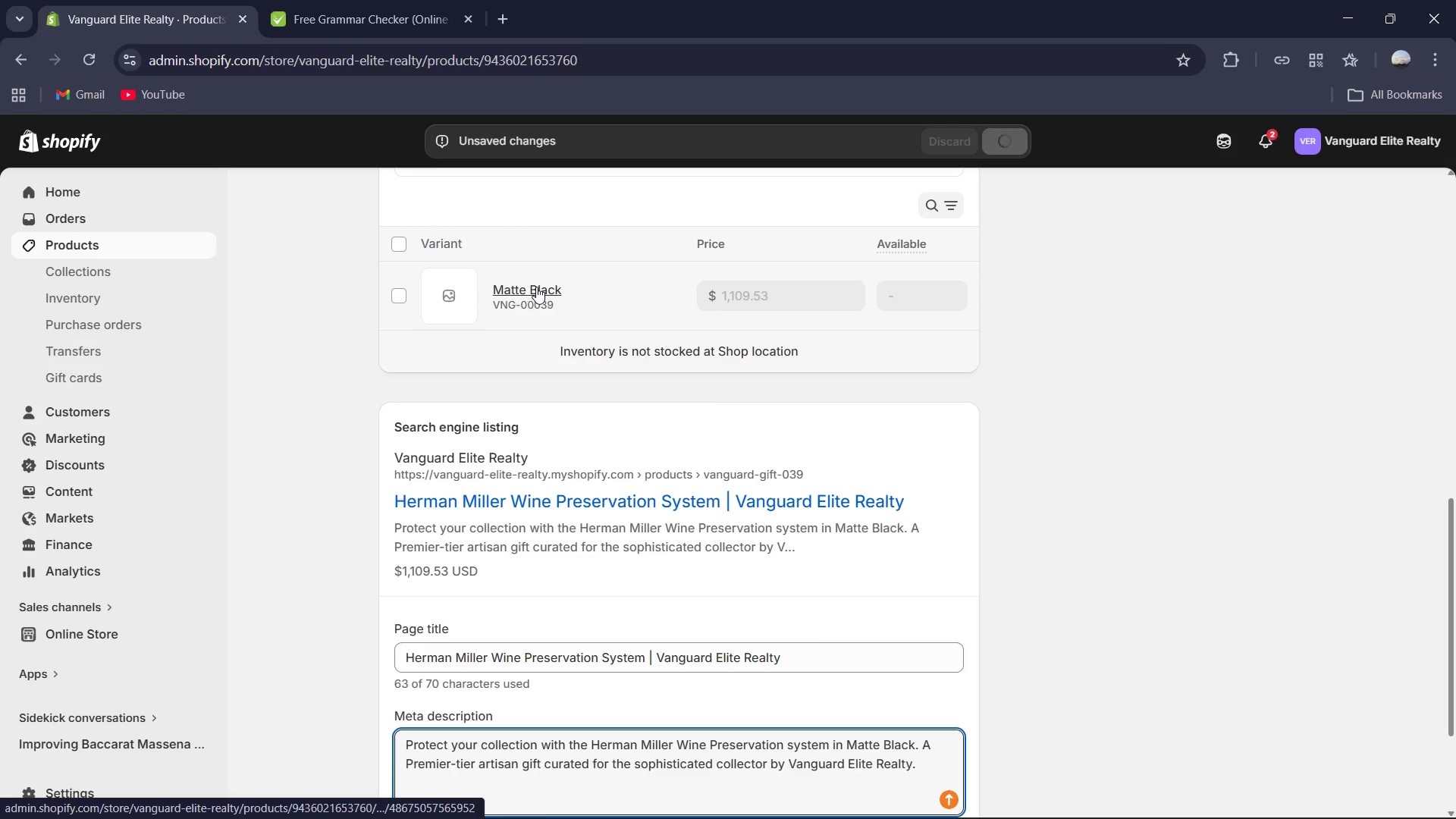 
left_click([537, 287])
 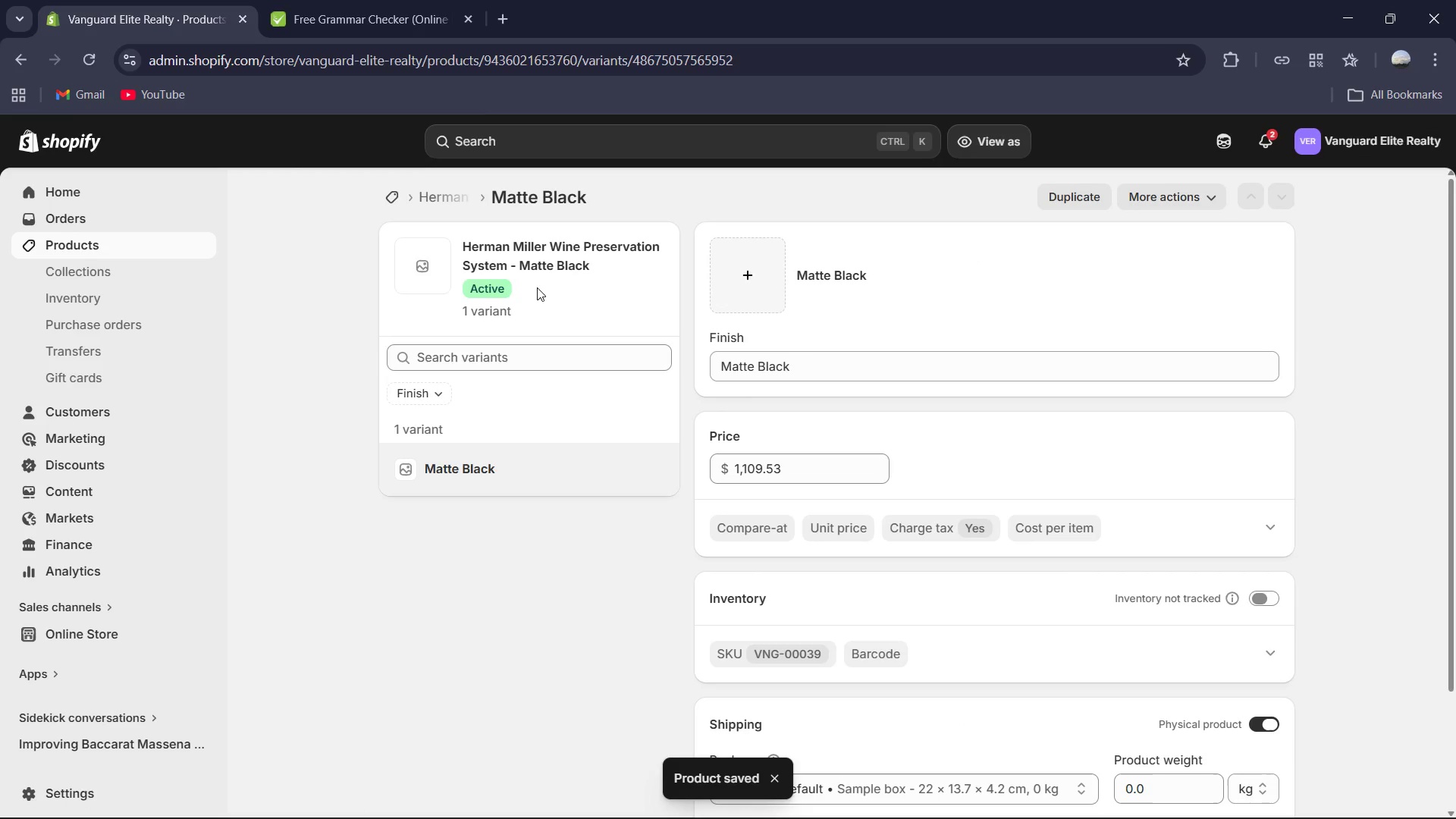 
scroll: coordinate [863, 381], scroll_direction: down, amount: 5.0
 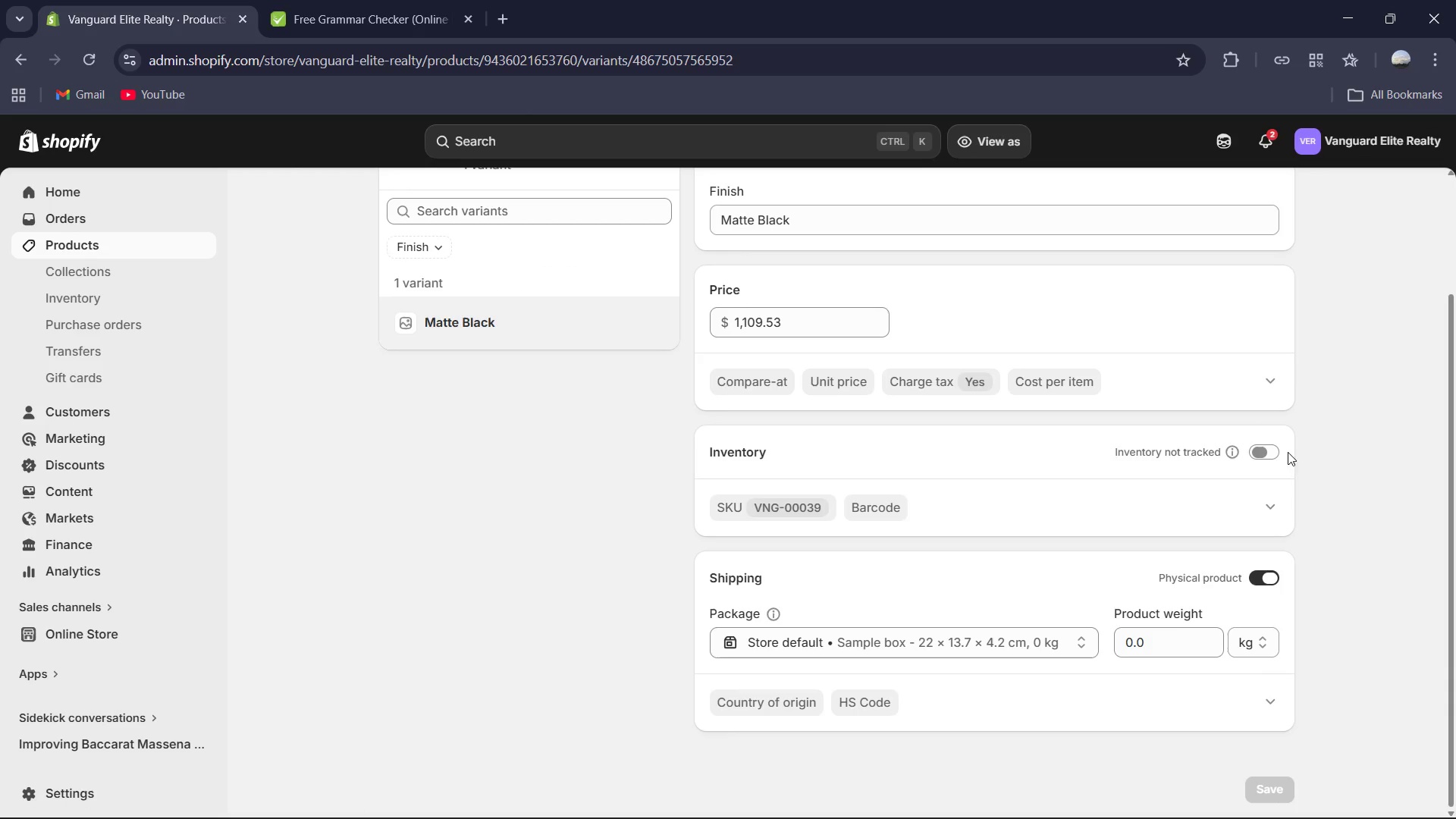 
left_click([1256, 454])
 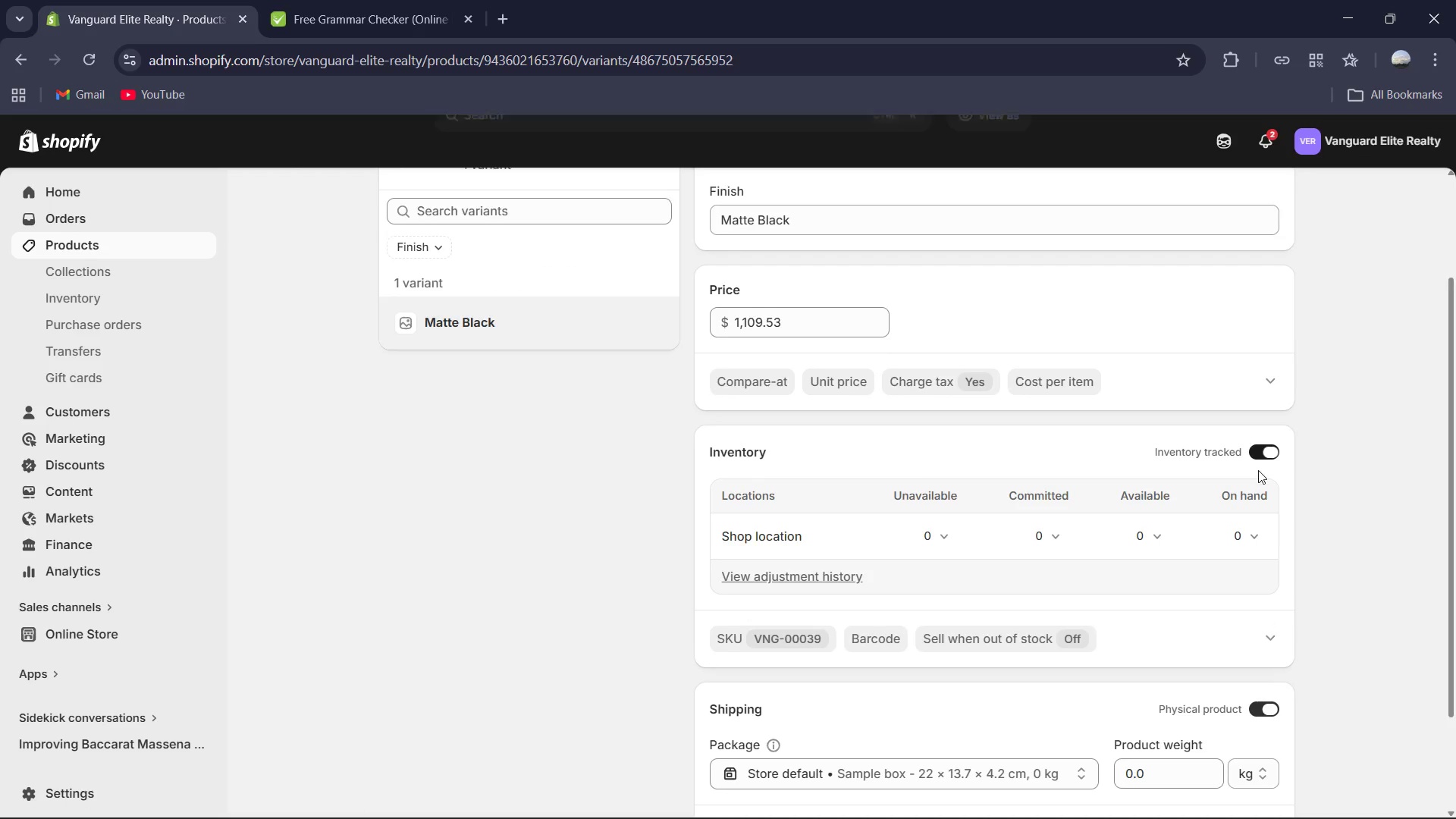 
scroll: coordinate [1258, 470], scroll_direction: down, amount: 4.0
 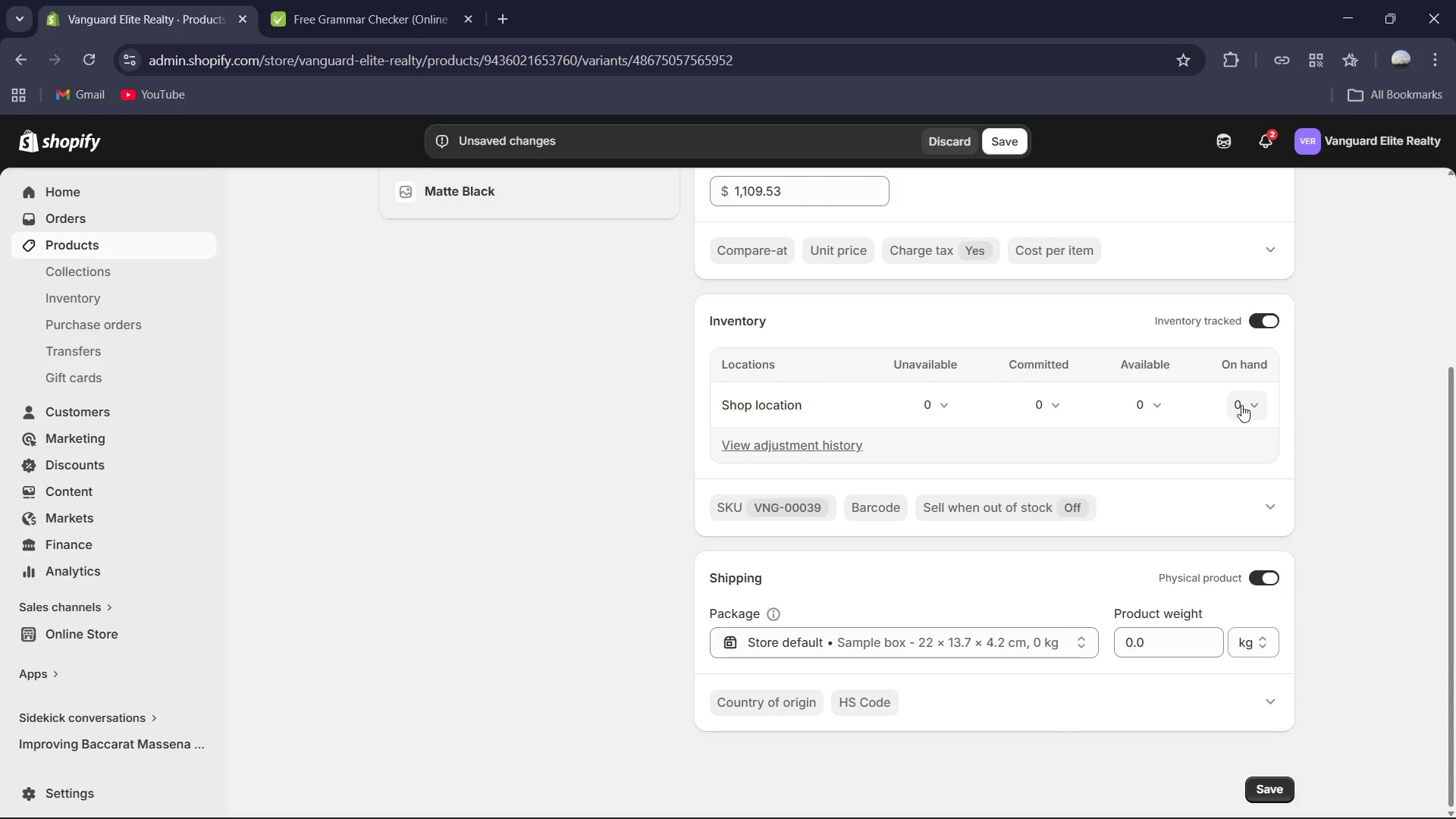 
left_click([1241, 405])
 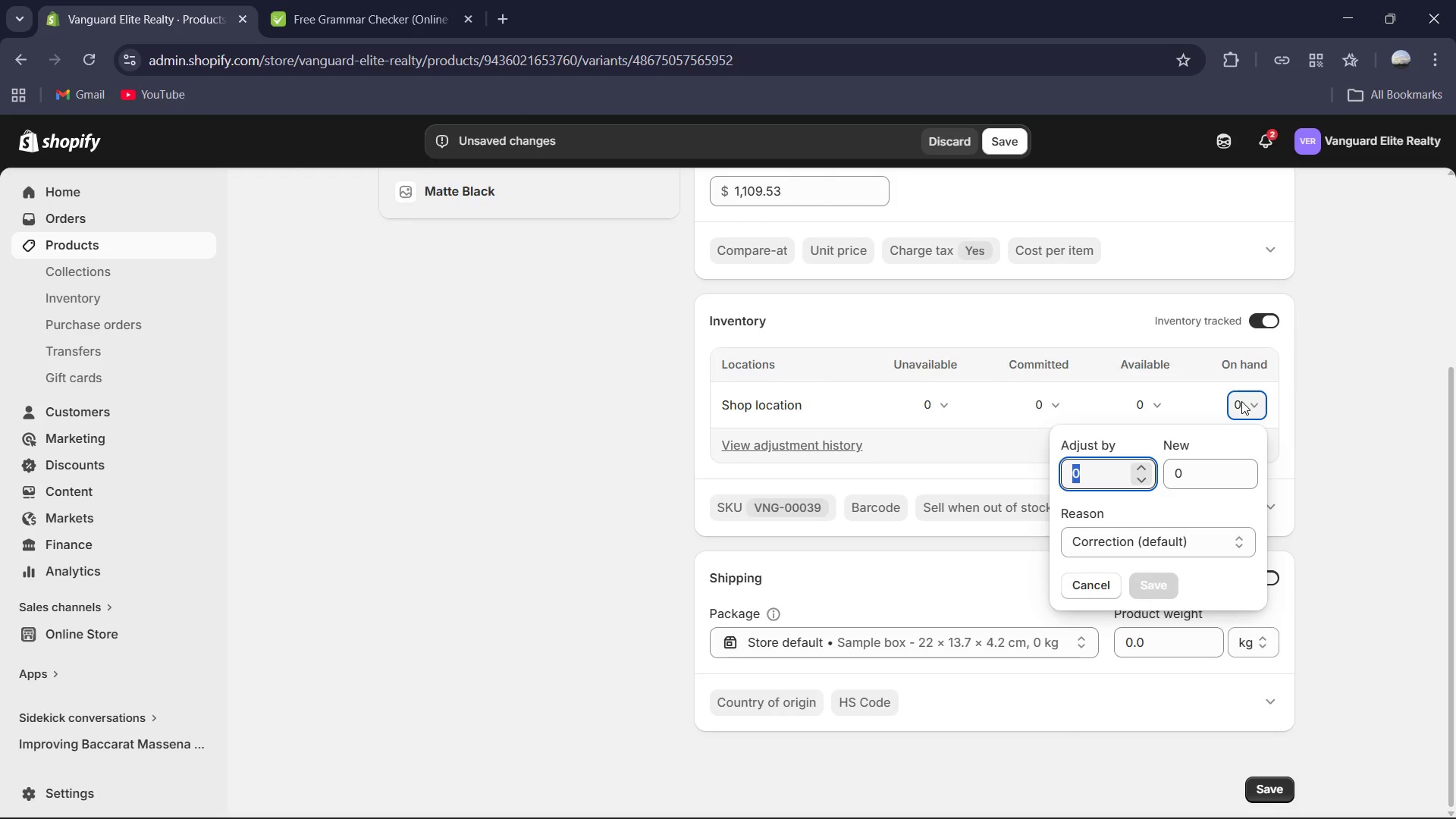 
key(Numpad7)
 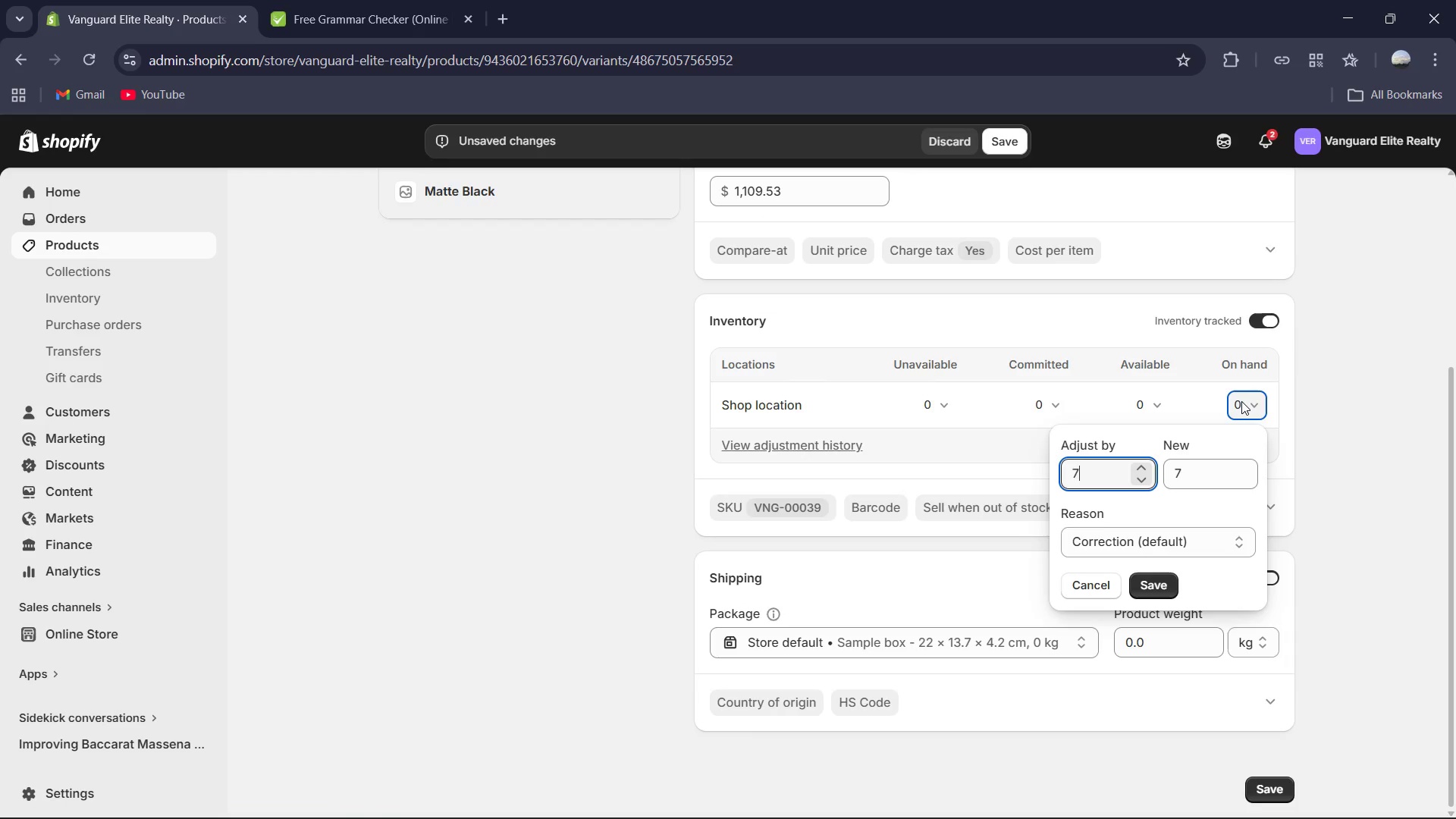 
key(Numpad8)
 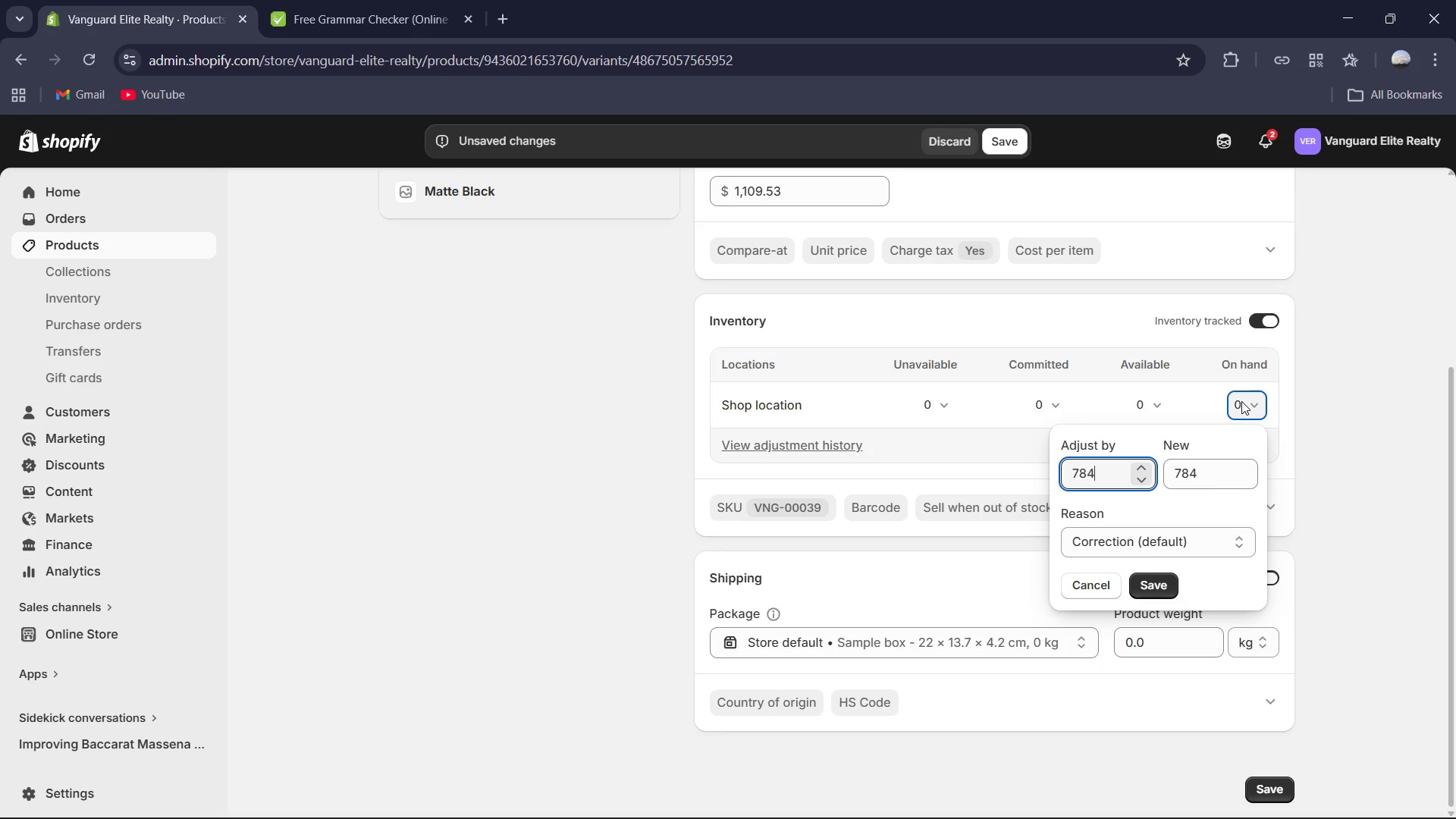 
key(Numpad4)
 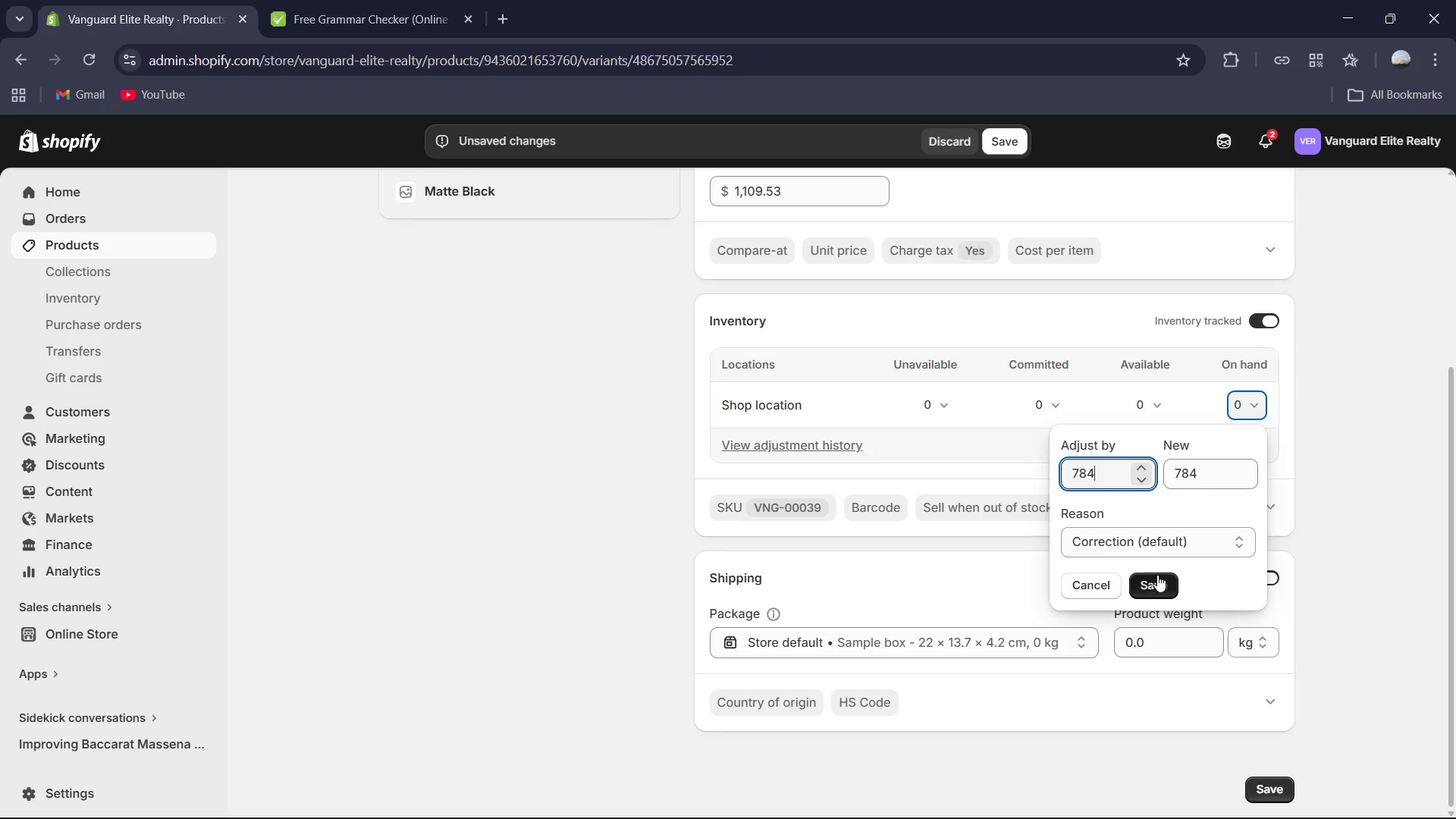 
left_click([1171, 579])
 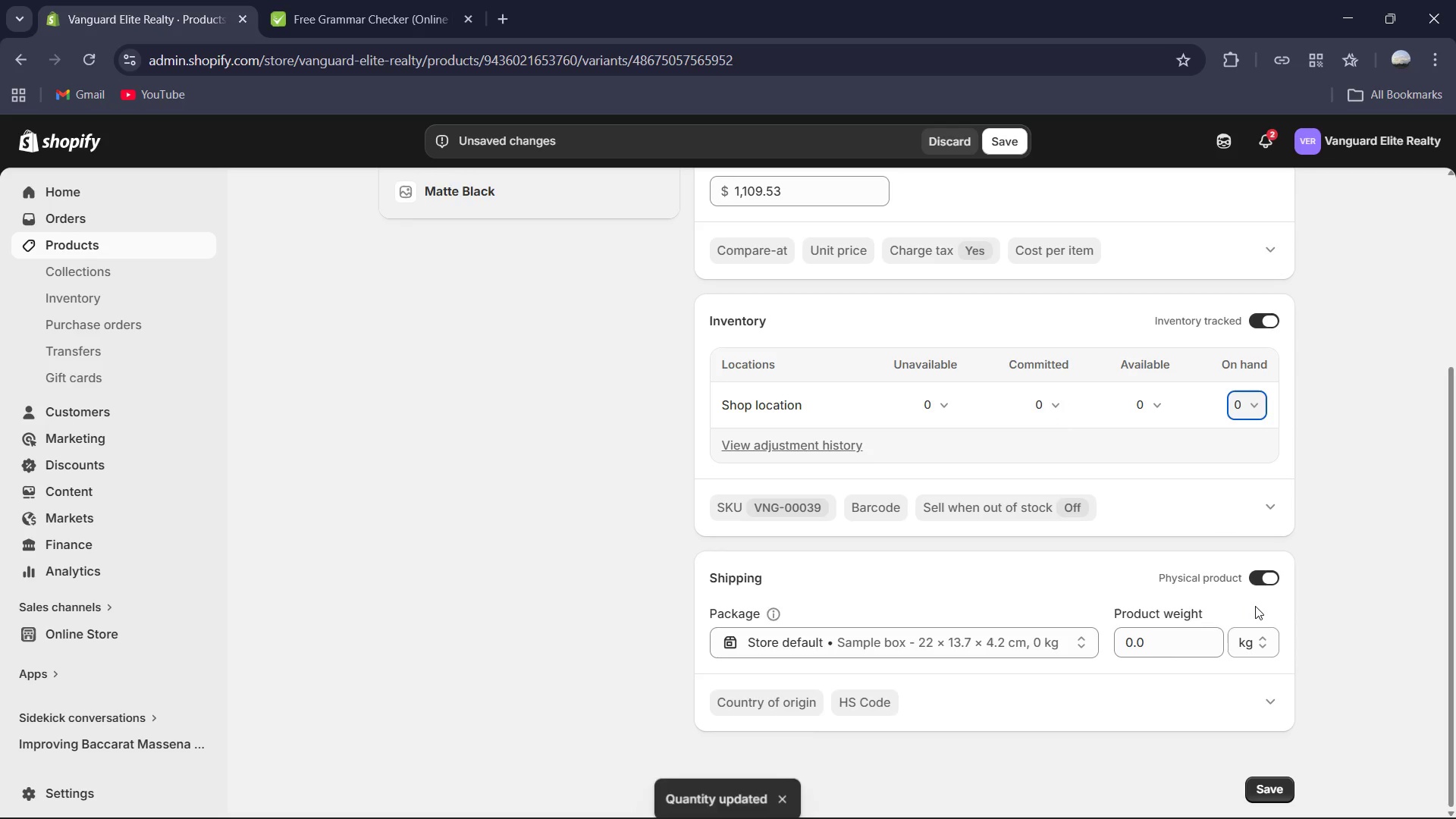 
scroll: coordinate [1255, 606], scroll_direction: down, amount: 2.0
 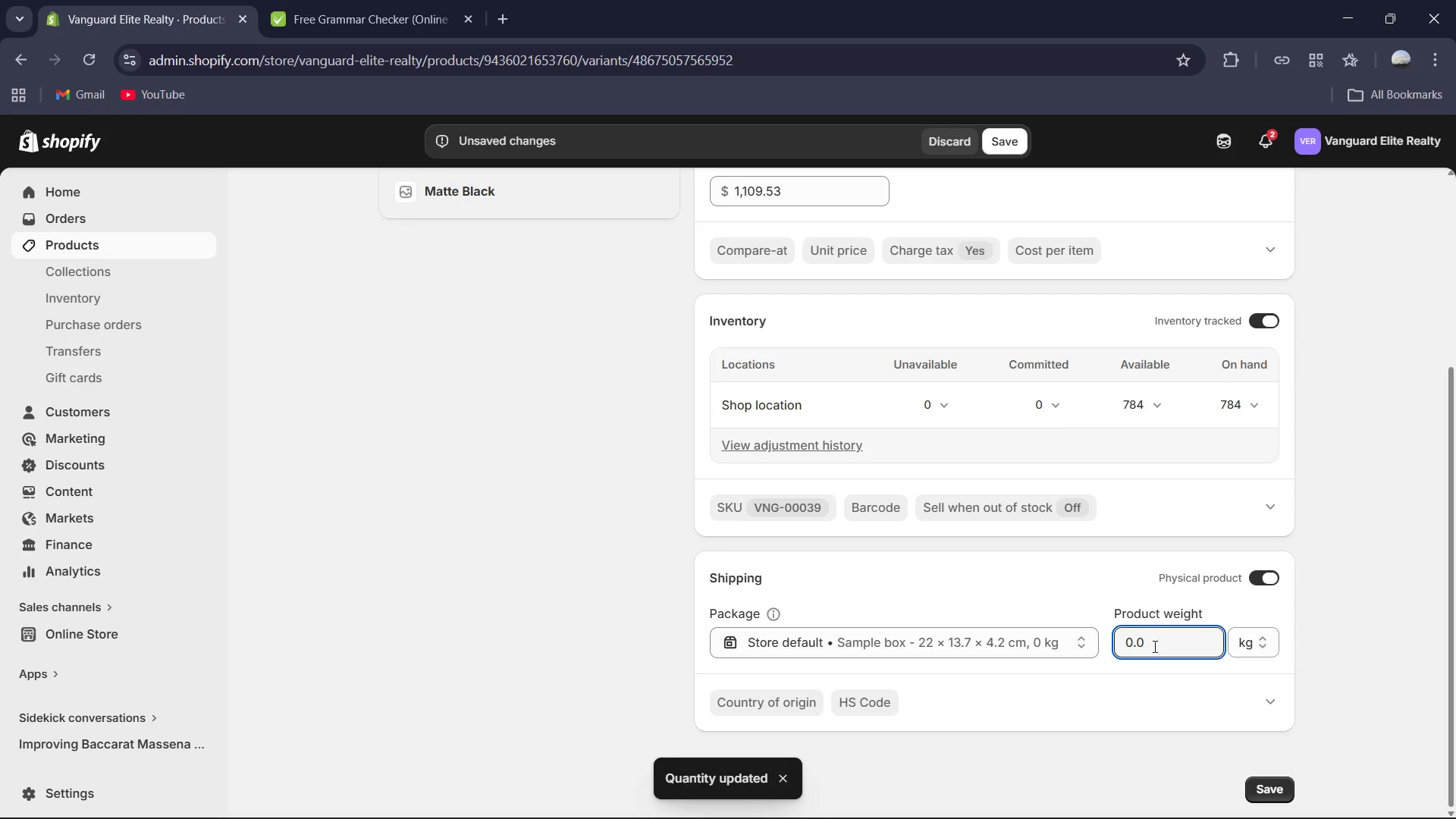 
key(Control+A)
 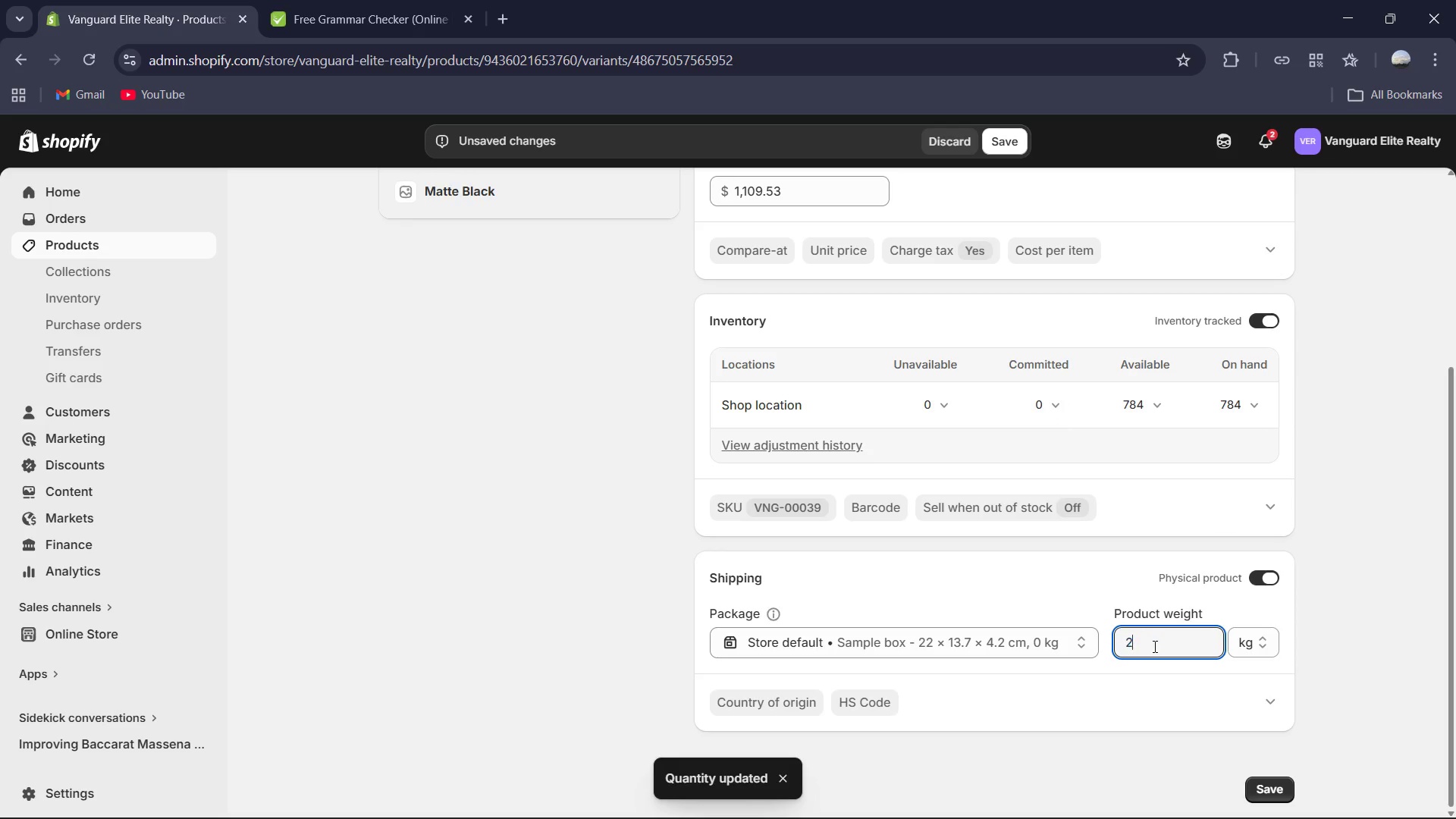 
key(Numpad2)
 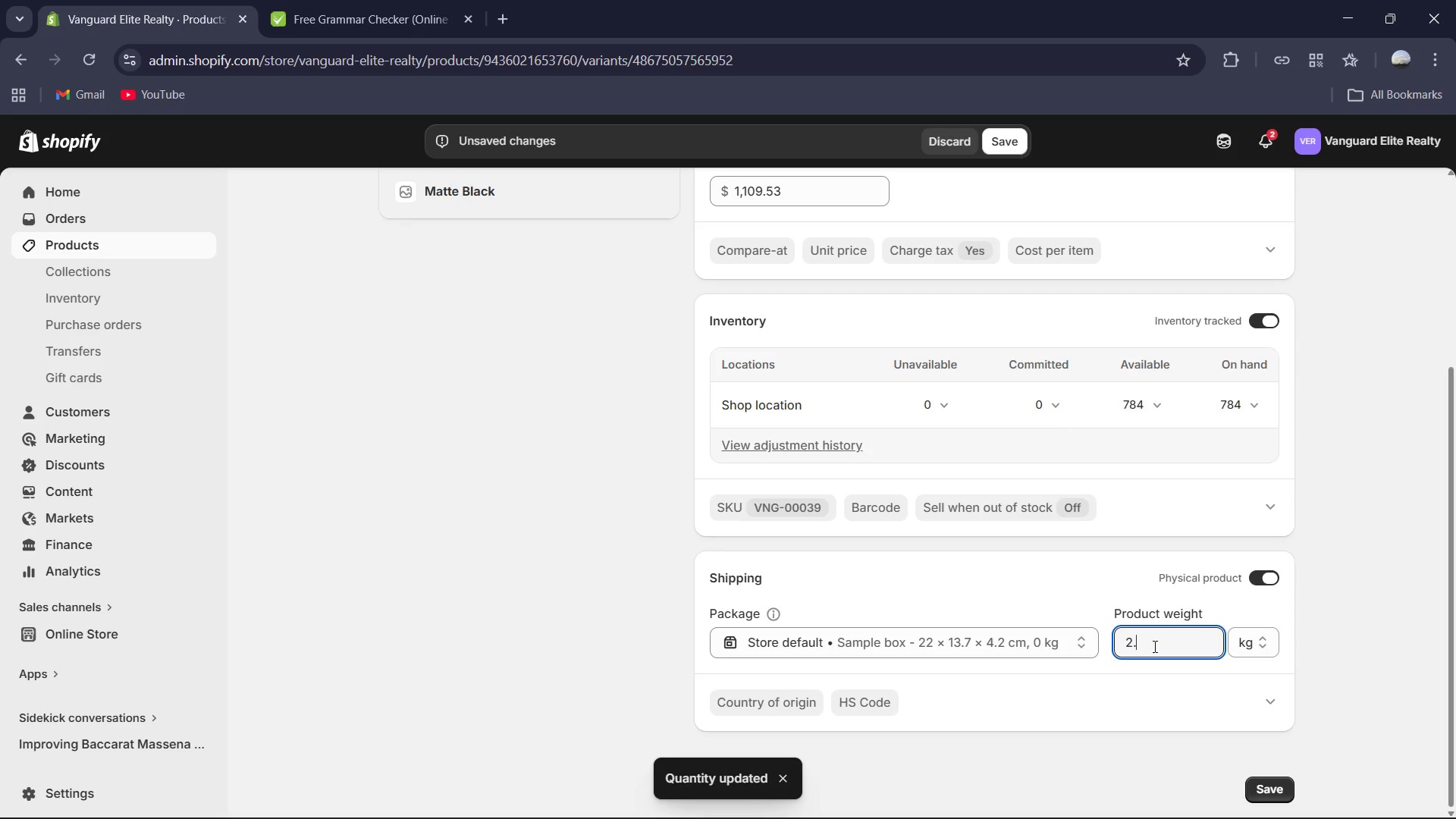 
key(NumpadDecimal)
 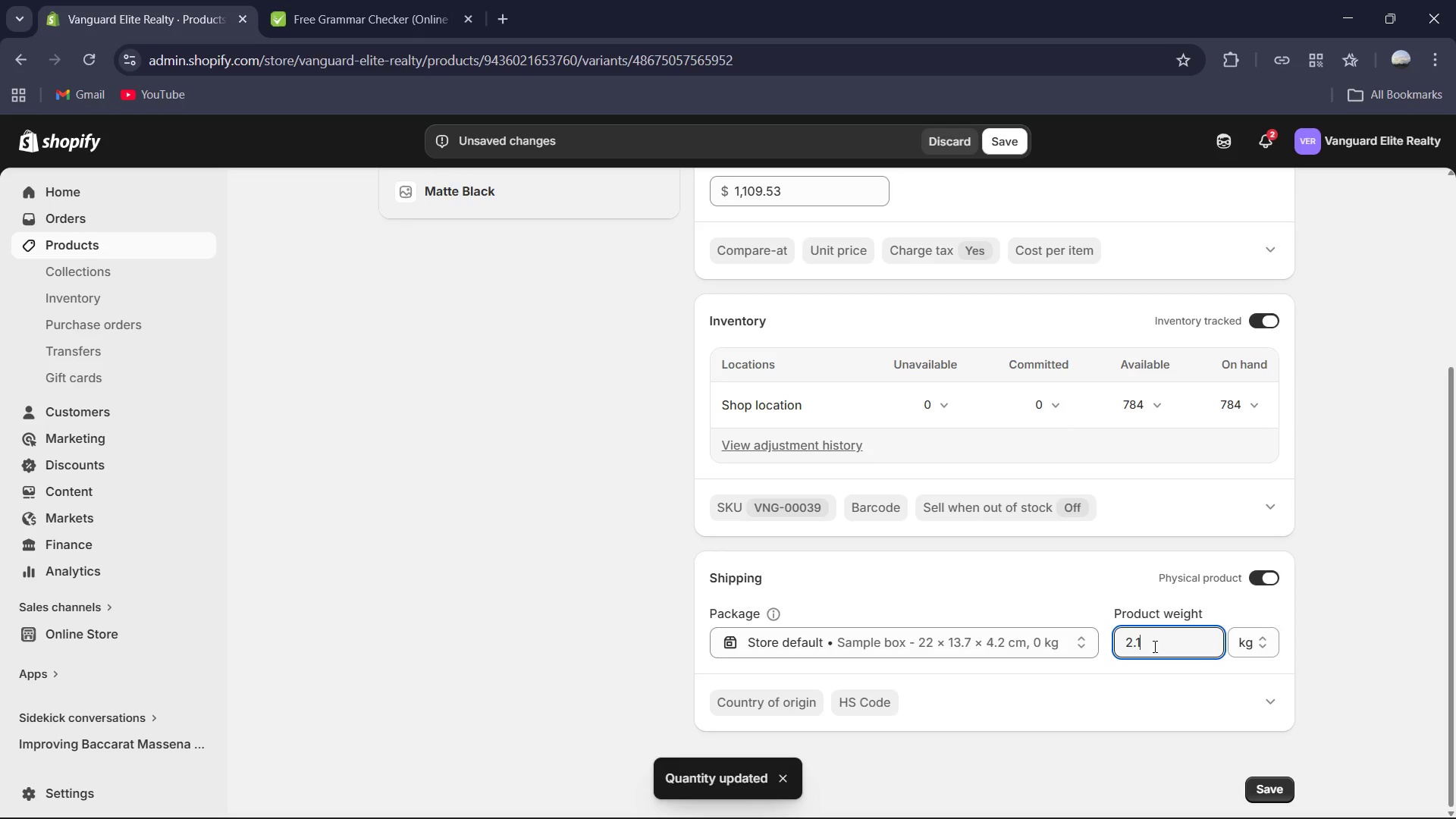 
key(Numpad1)
 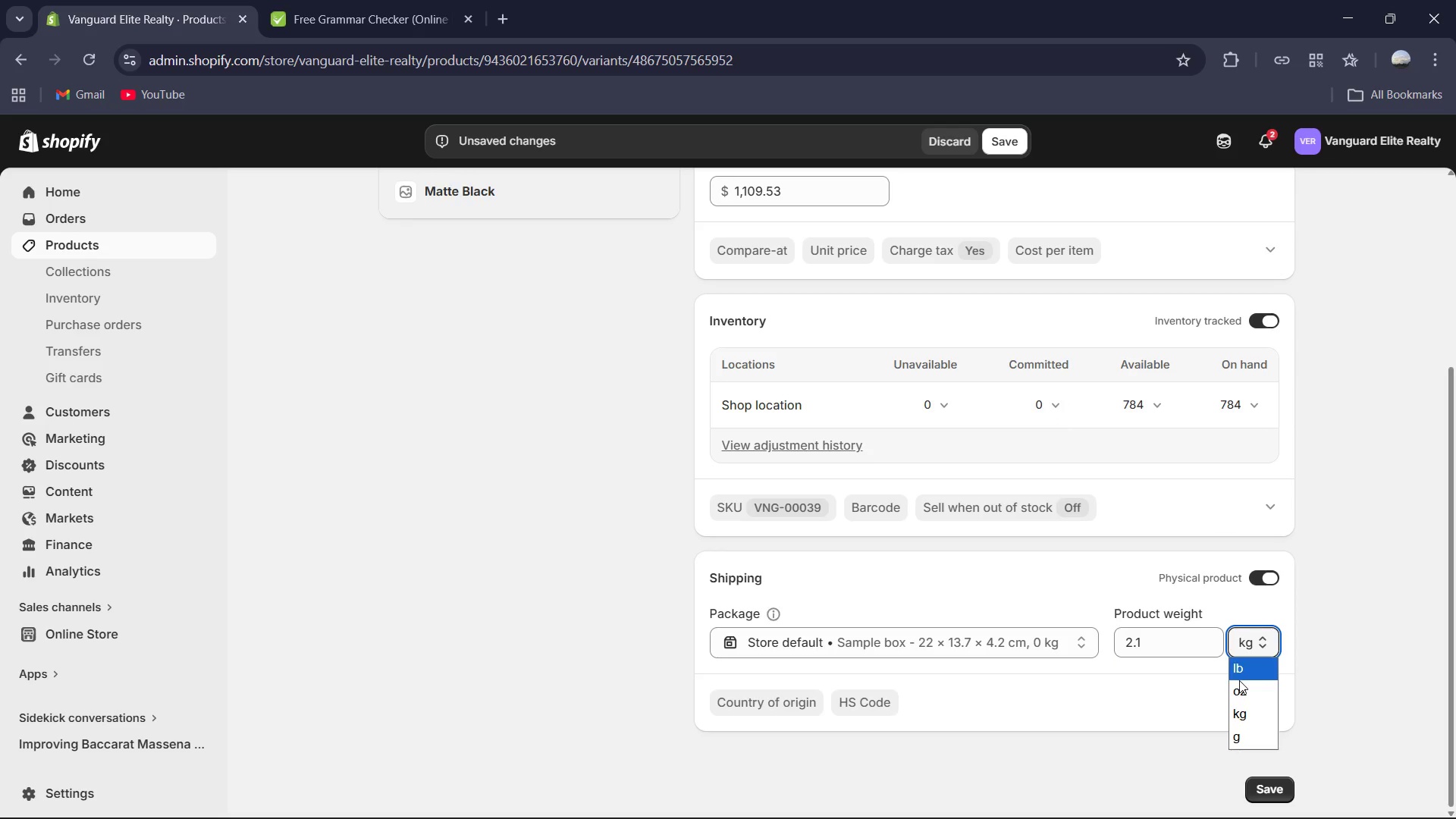 
left_click([1243, 670])
 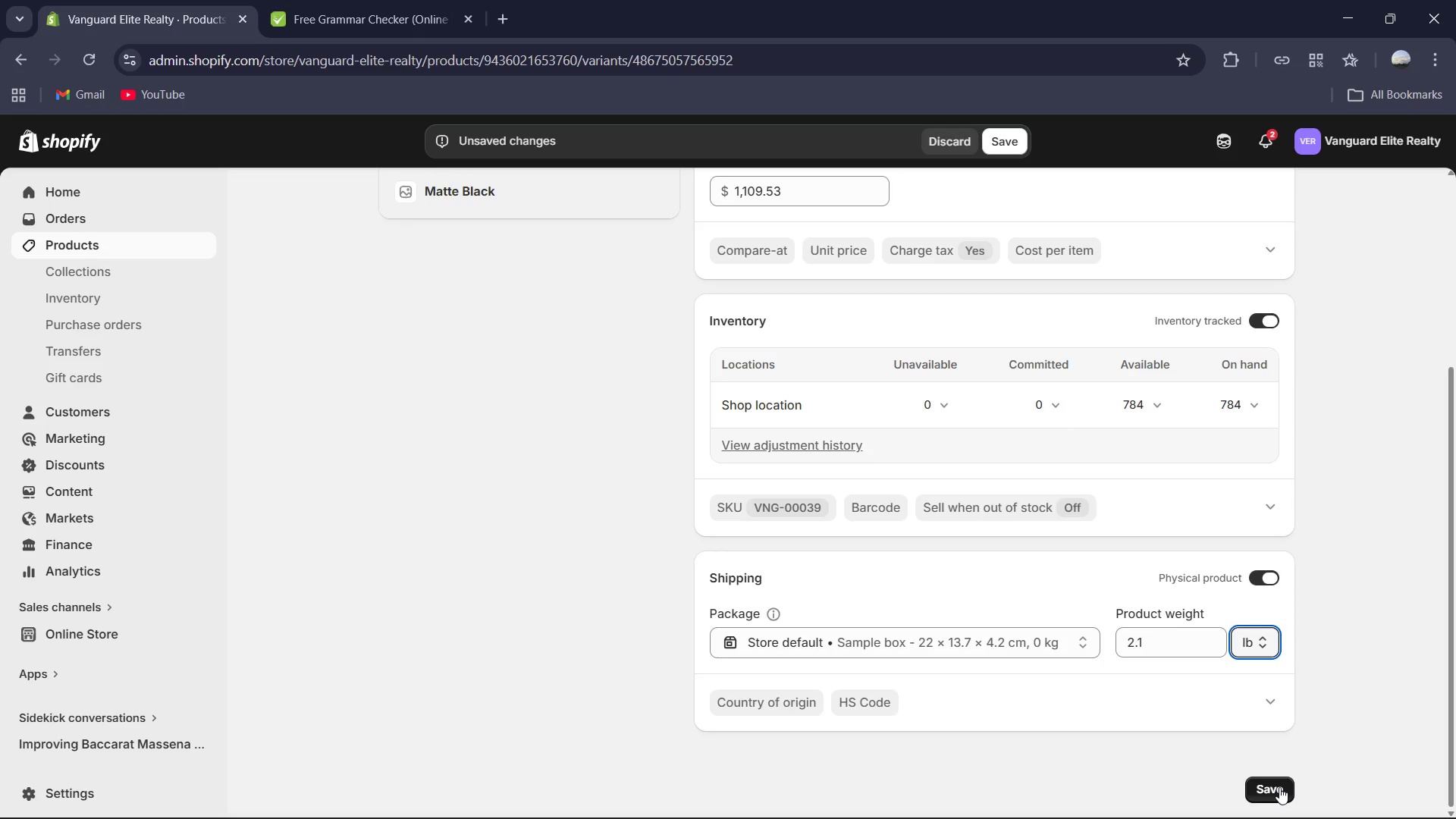 
left_click([1279, 787])
 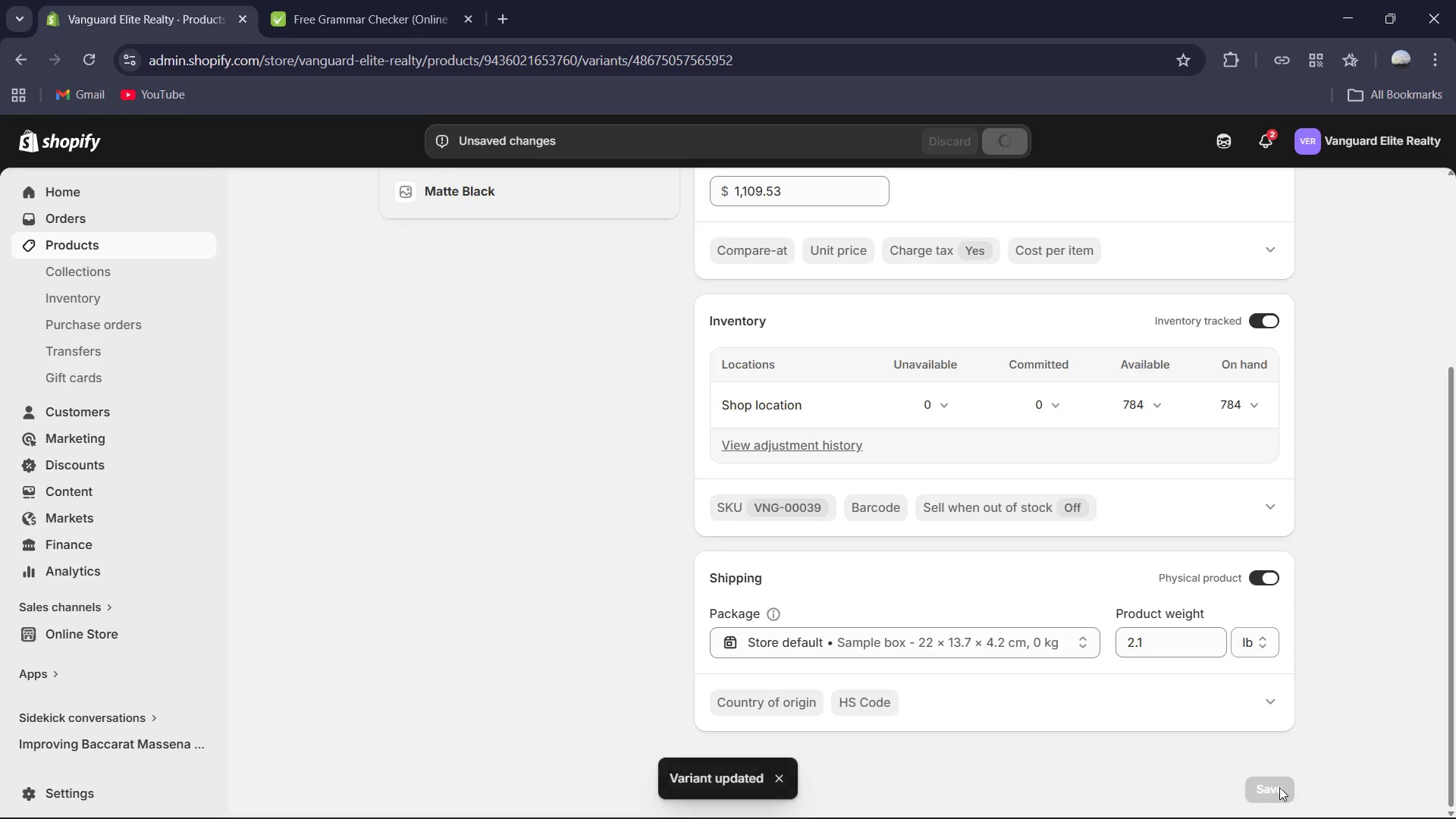 
scroll: coordinate [610, 311], scroll_direction: up, amount: 8.0
 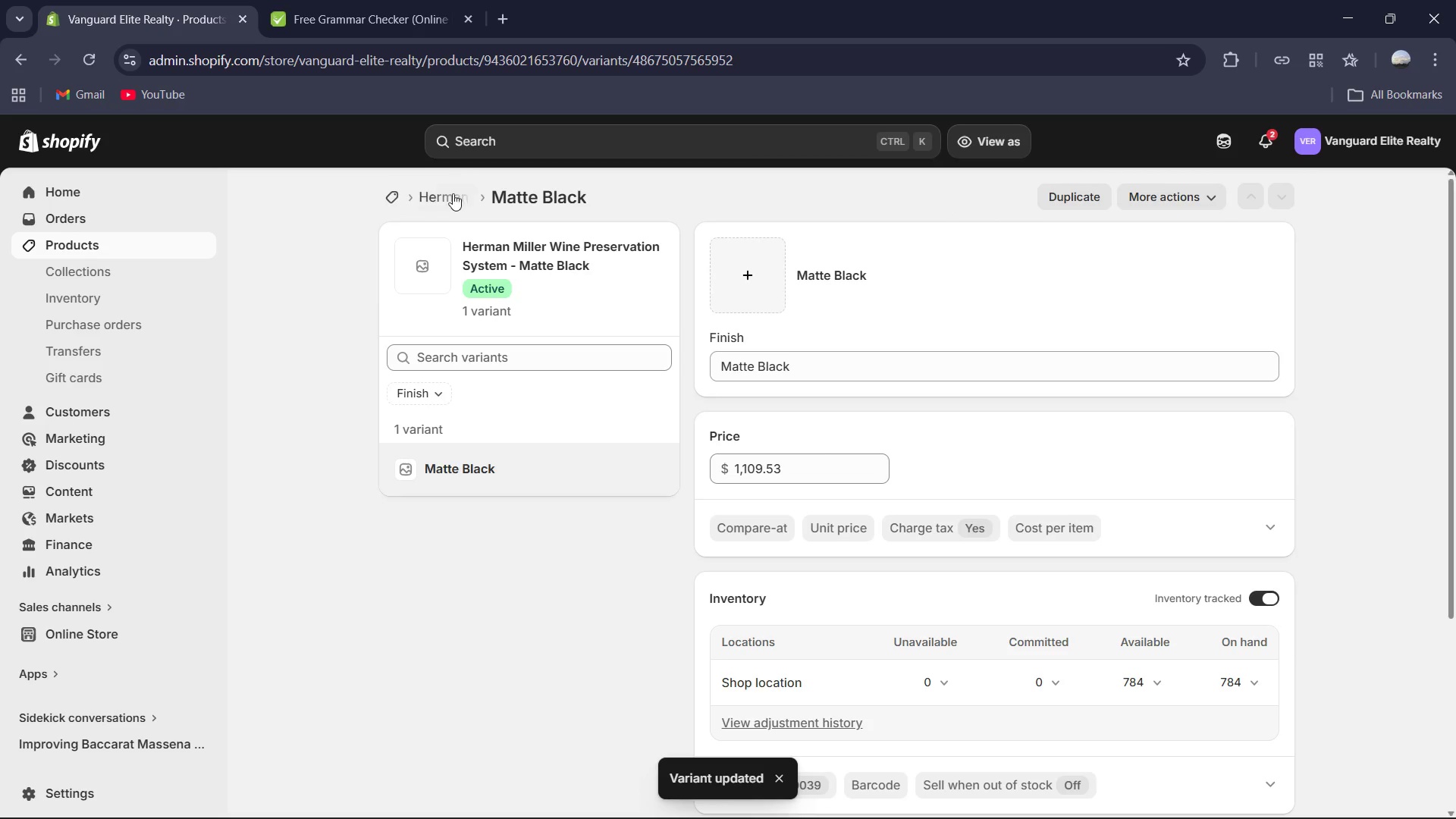 
left_click([451, 197])
 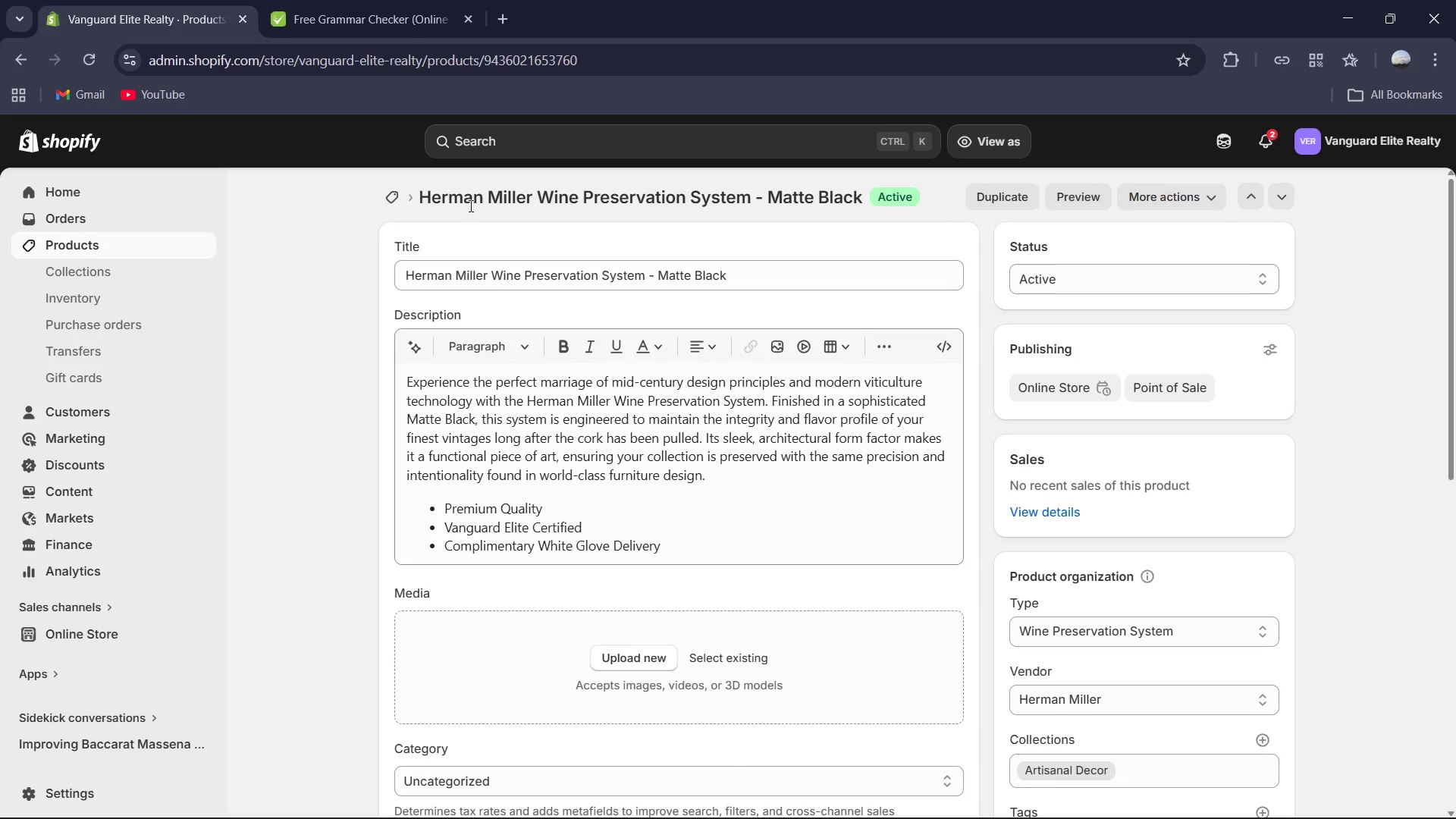 
wait(5.25)
 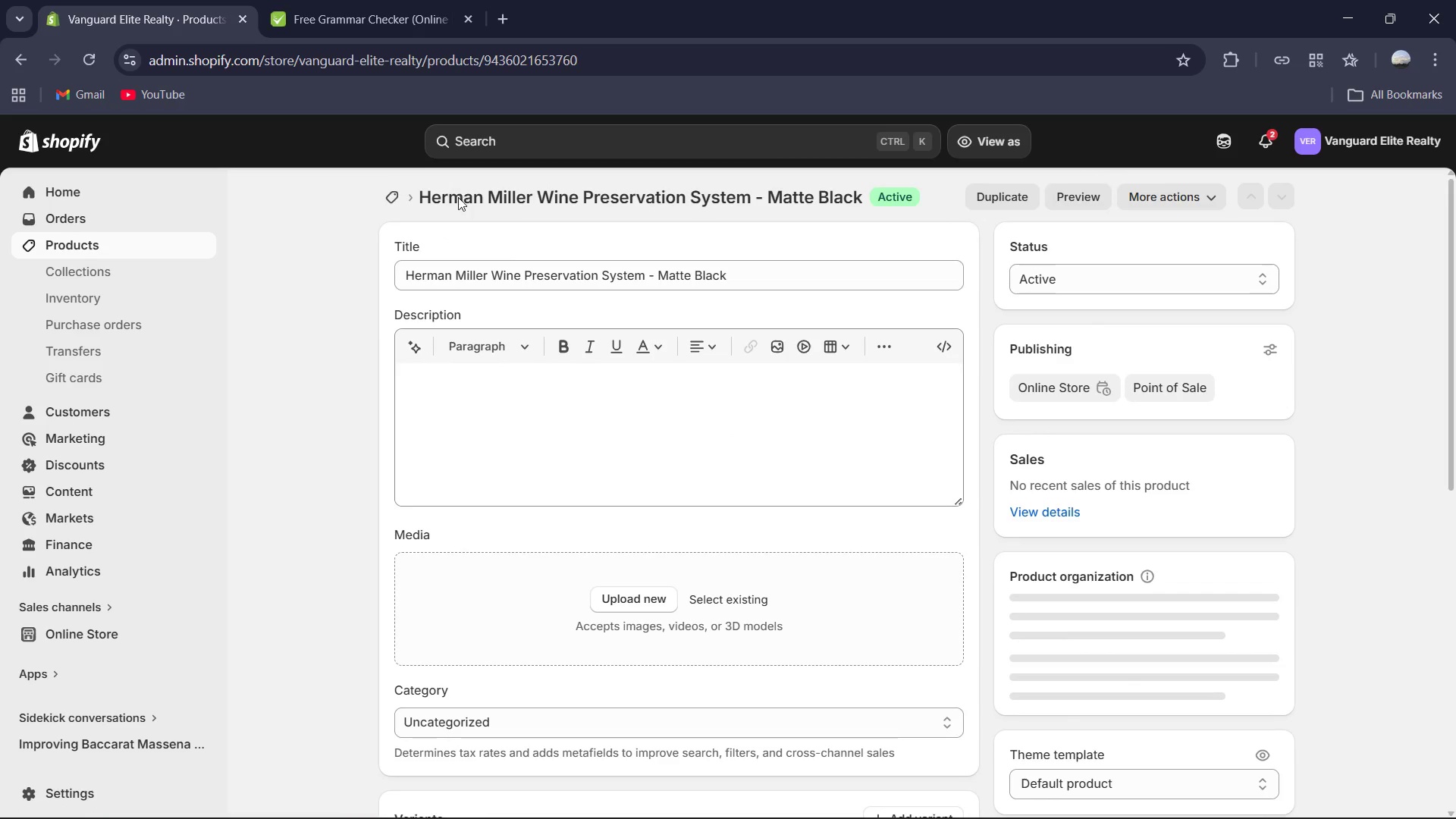 
scroll: coordinate [566, 322], scroll_direction: up, amount: 4.0
 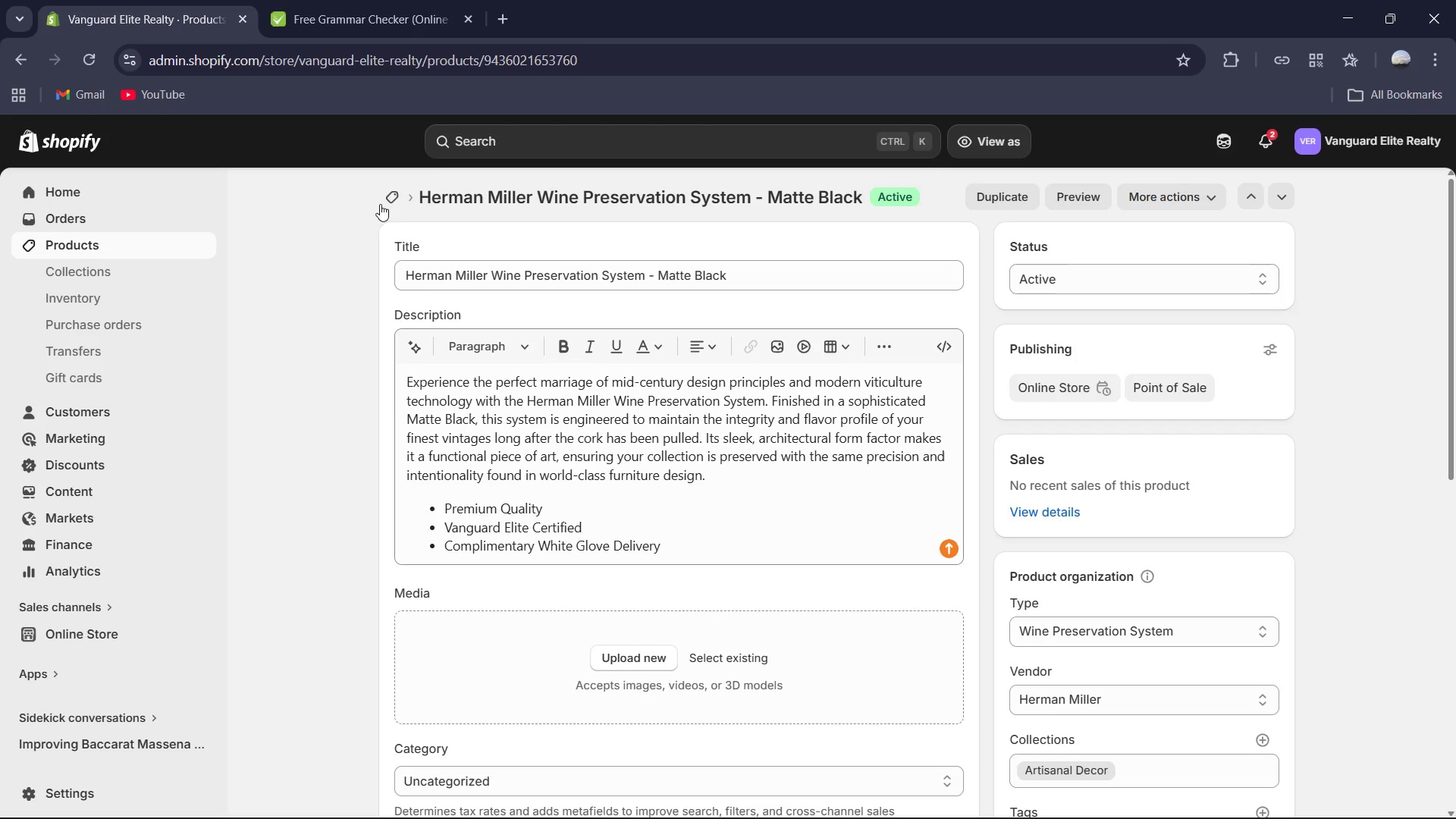 
left_click([391, 198])
 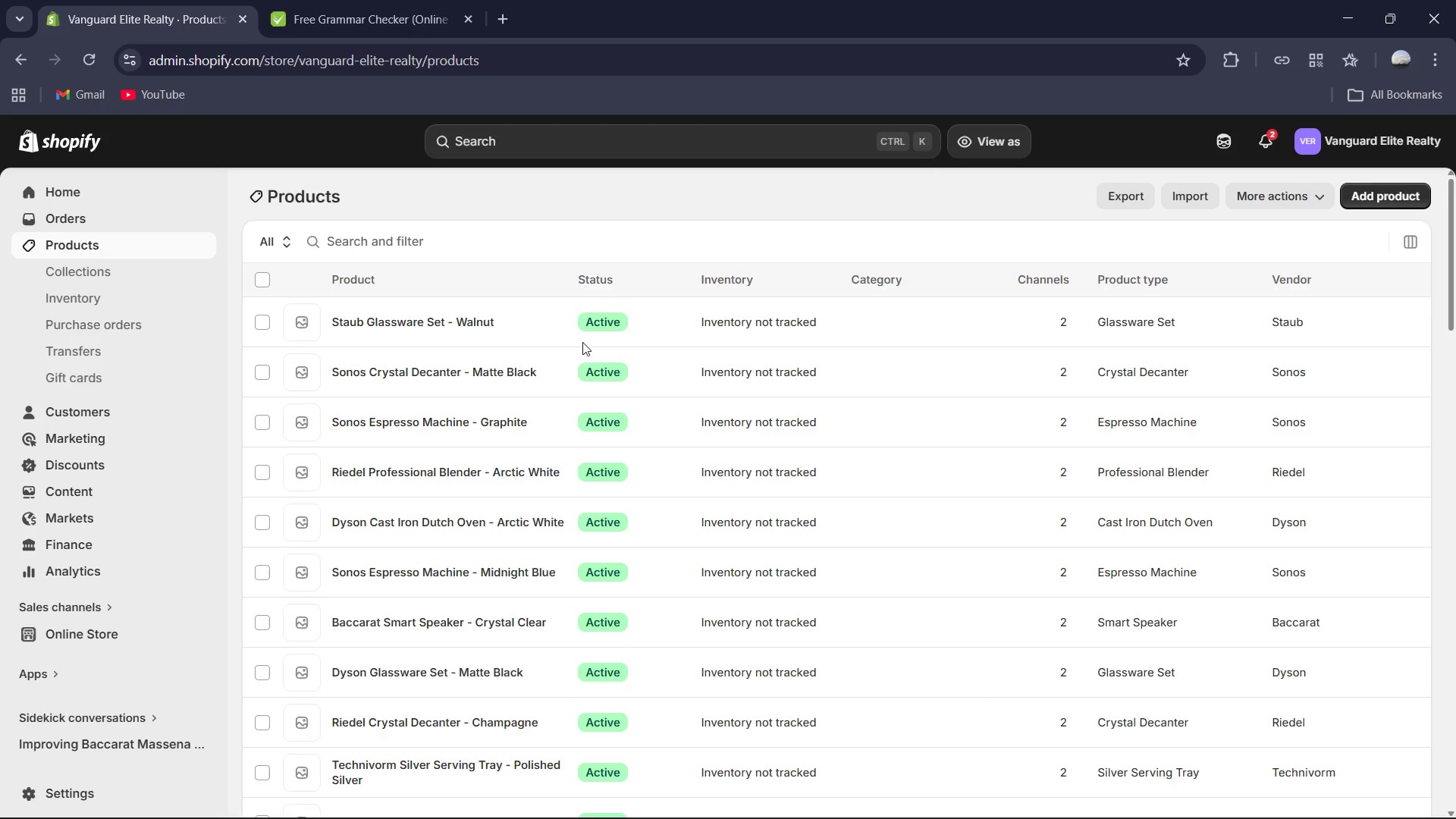 
scroll: coordinate [663, 554], scroll_direction: down, amount: 8.0
 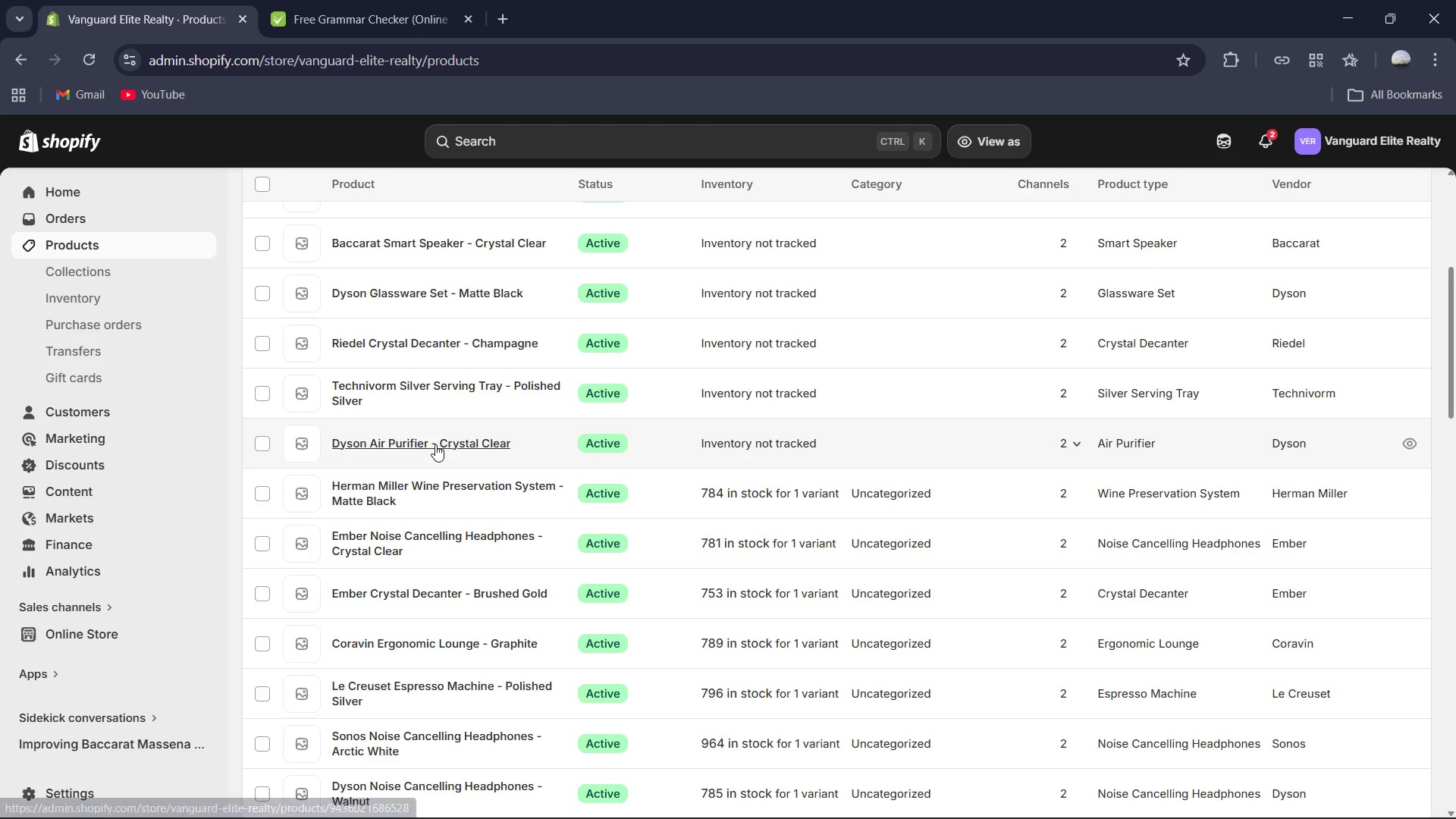 
left_click([440, 441])
 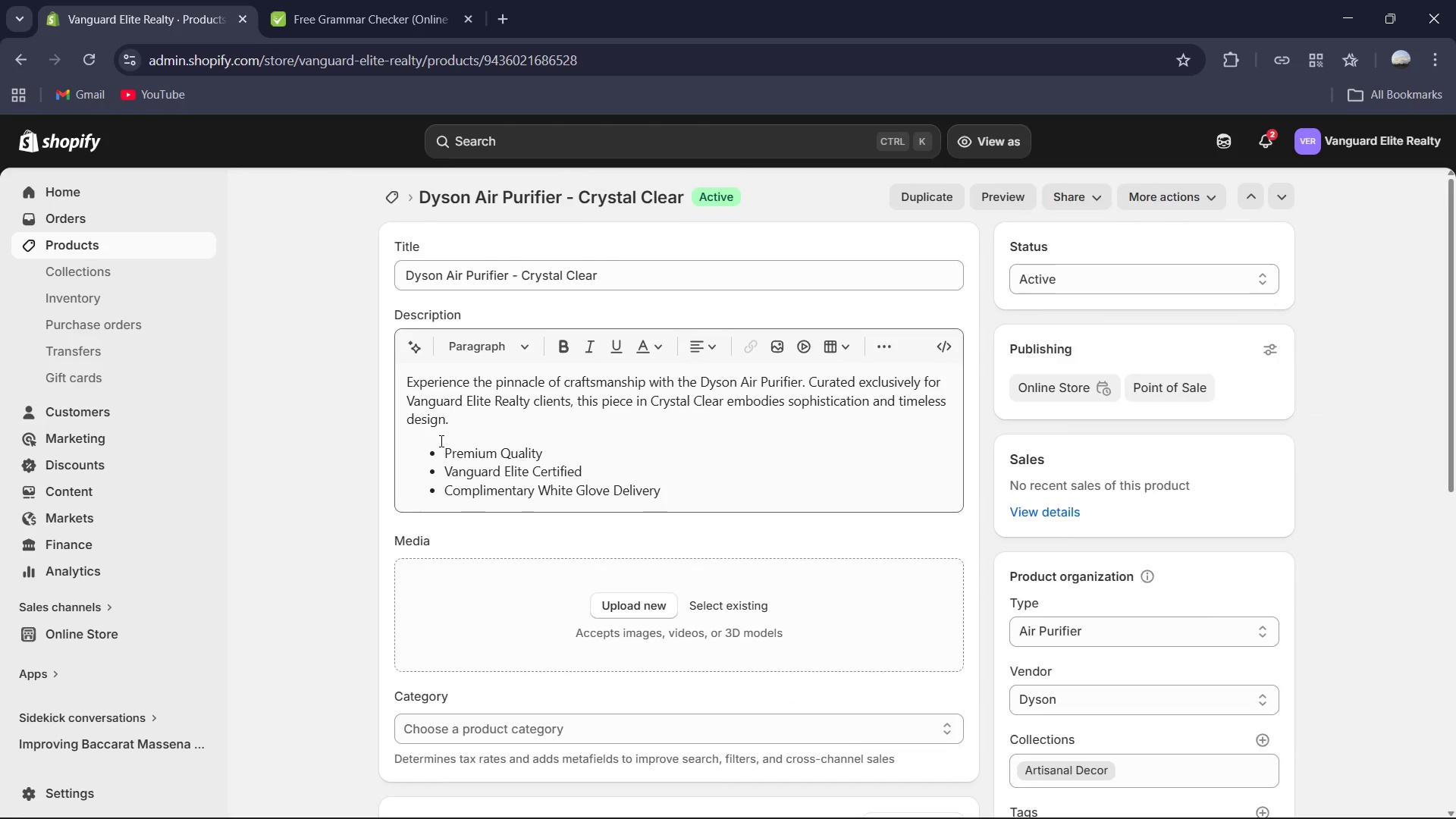 
wait(5.16)
 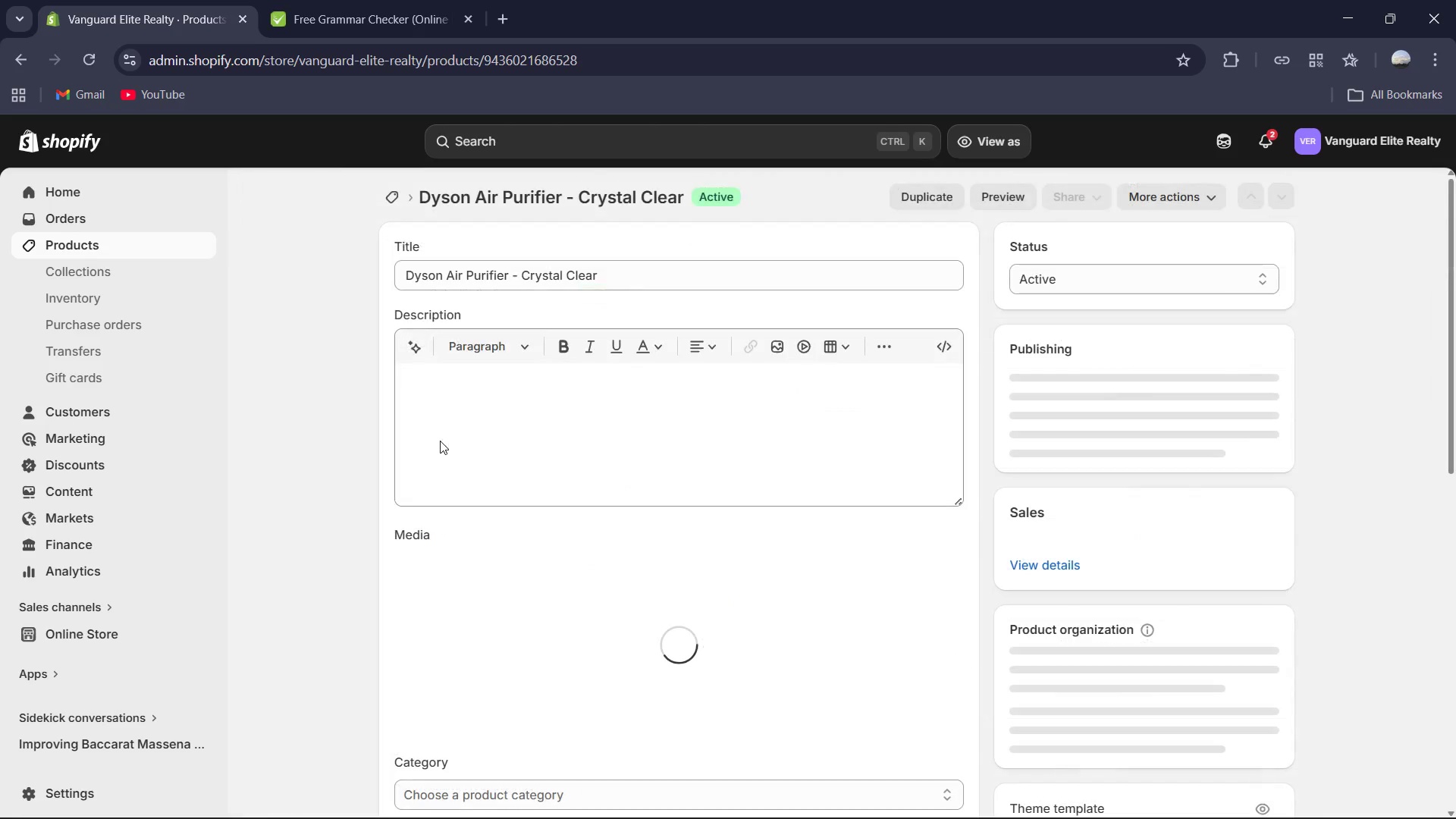 
left_click([526, 433])
 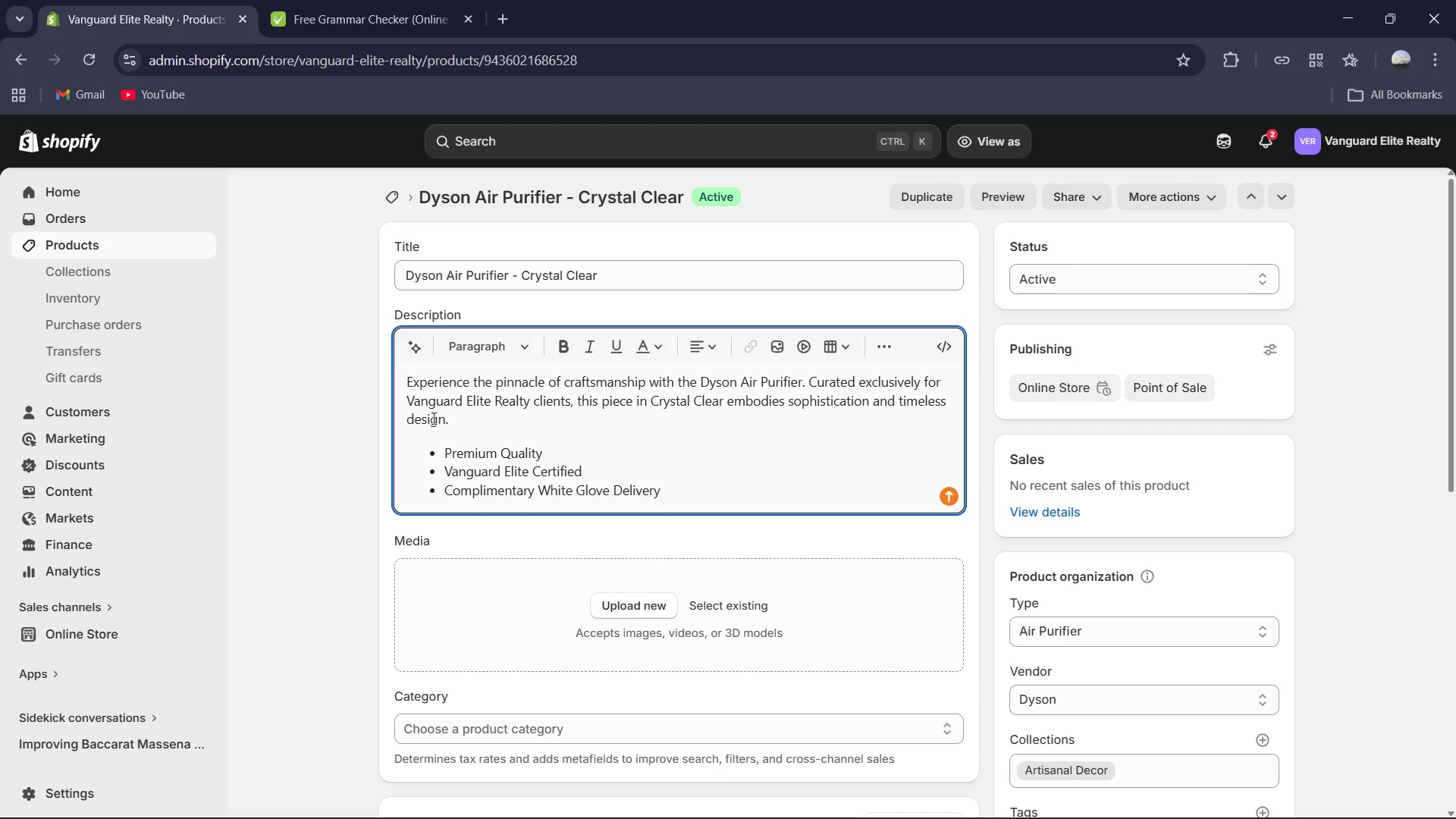 
left_click([448, 417])
 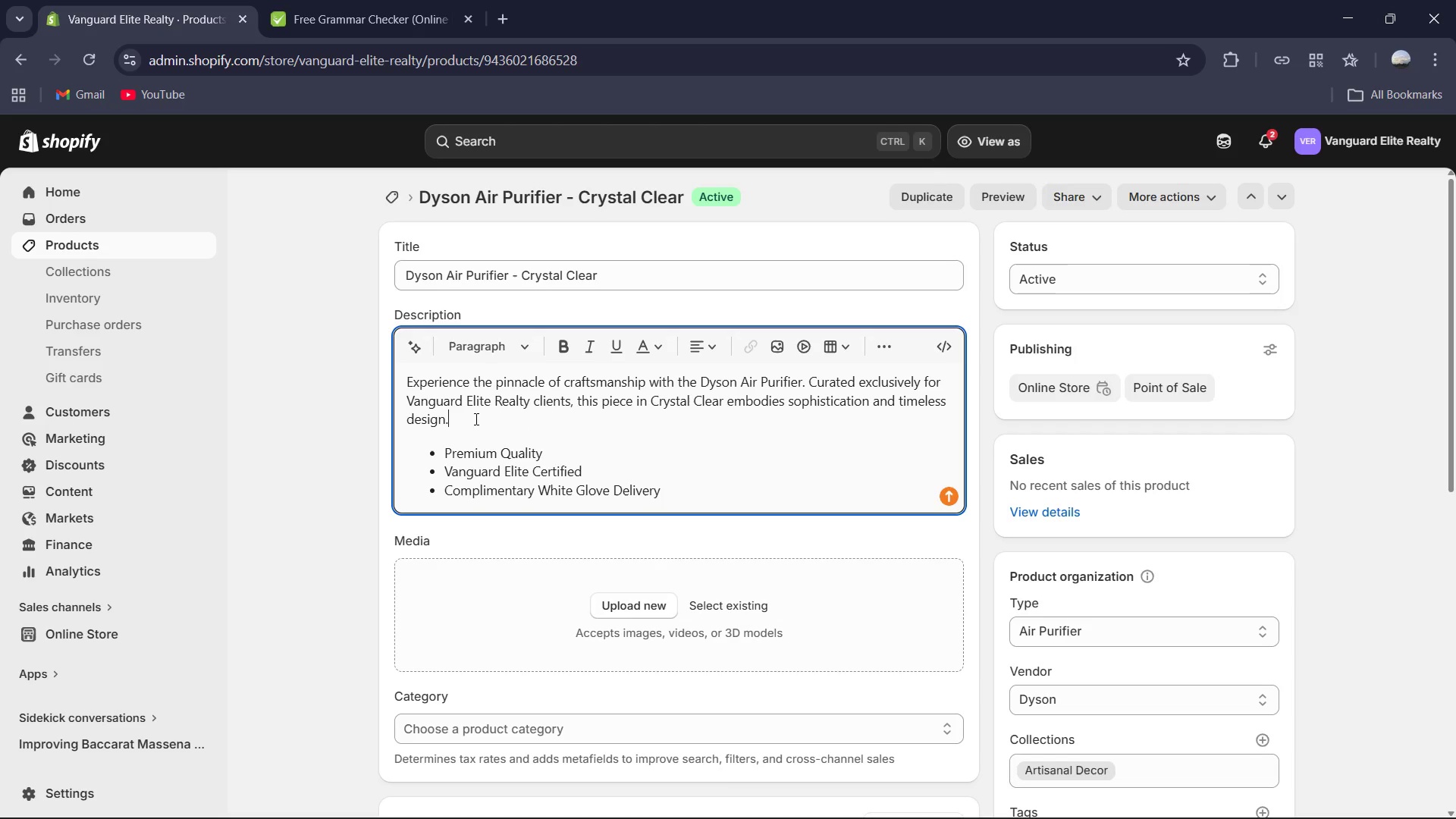 
left_click_drag(start_coordinate=[468, 422], to_coordinate=[403, 381])
 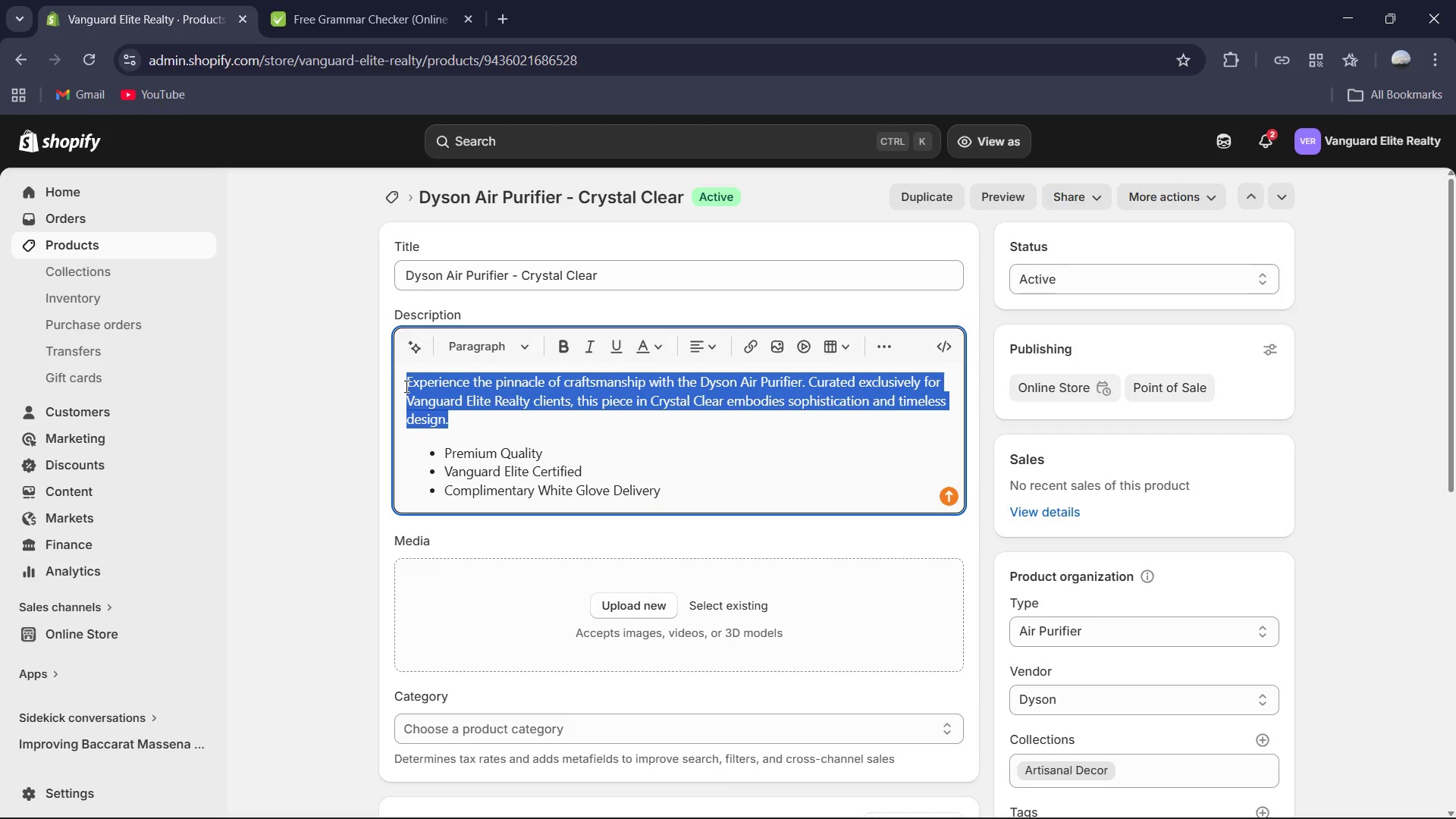 
type(Experience unparraalleled environmental contrl with the Dyson Air Purifier. e)
key(Backspace)
type(Featuring a unque"Crystal Clear" design, this unit showcasr)
key(Backspace)
type(e Dyson's sophisticated filteration technology while maintaing a modern )
key(Backspace)
type(, transparent aet)
key(Backspace)
type(sther)
key(Backspace)
type(tic.It effectively captures pollutants and allergens, ensuring a pristine atmospheric)
key(Backspace)
type(r)
key(Backspace)
key(Backspace)
type(e)
 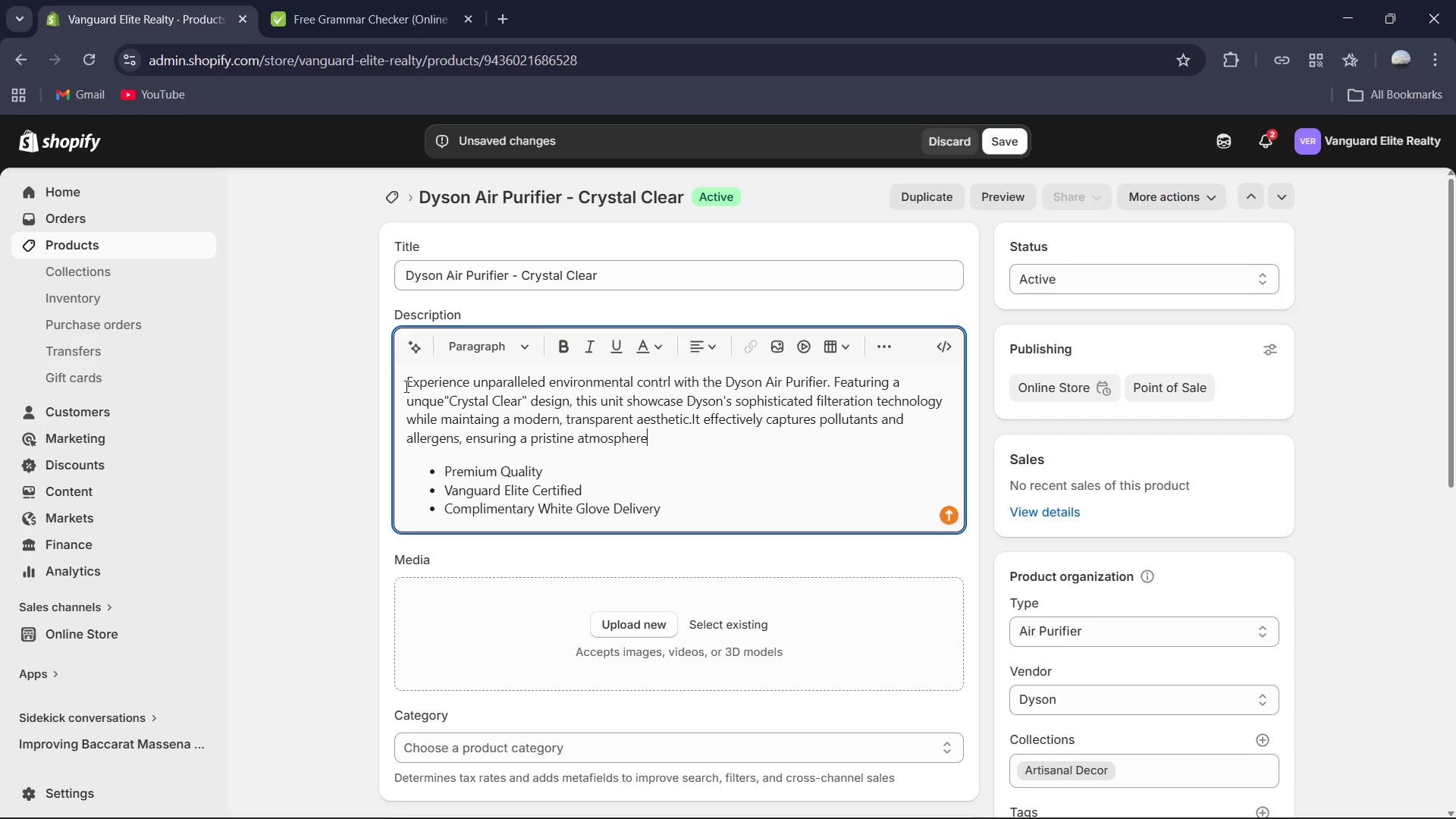 
type( in your home. The sleek, industrain)
key(Backspace)
type(l)
 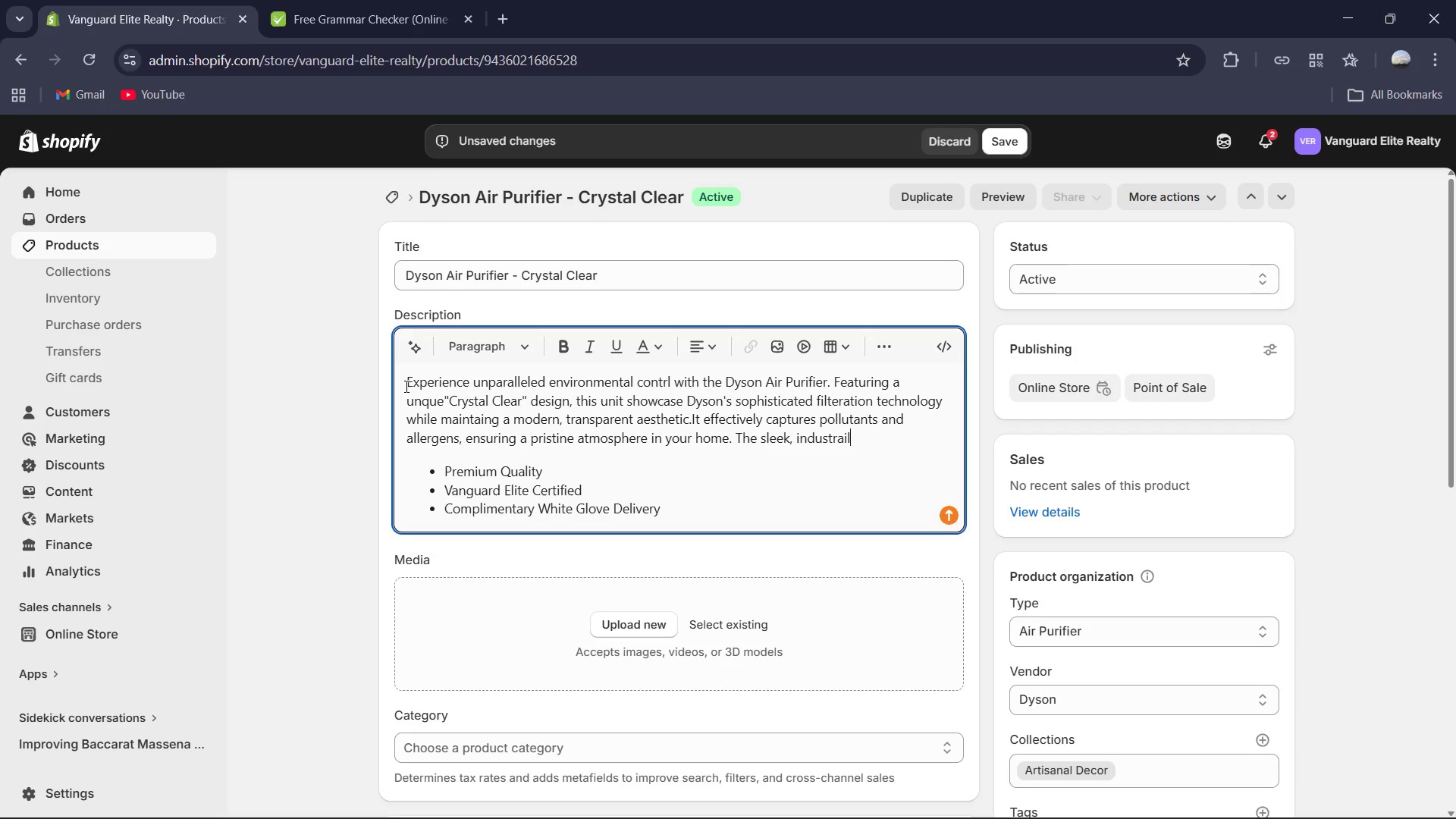 
key(Backspace)
key(Backspace)
key(Backspace)
type(ial-inspired form factor provides high-performance air cu)
key(Backspace)
type(irculation with the quit)
key(Backspace)
type(et precision expected of a premier tir)
key(Backspace)
type(er )
key(Backspace)
key(Backspace)
key(Backspace)
key(Backspace)
key(Backspace)
type(living space.)
 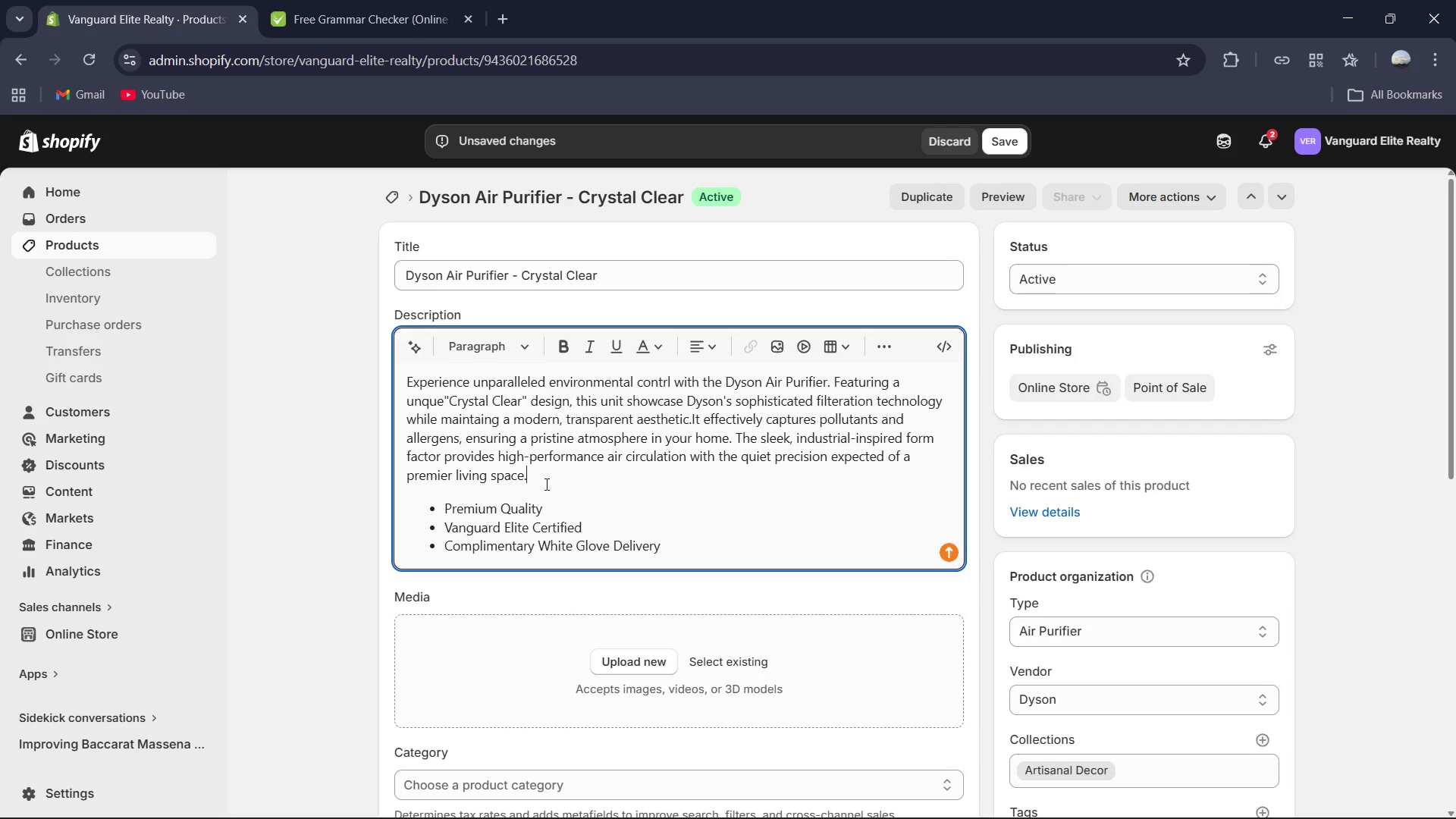 
left_click_drag(start_coordinate=[539, 475], to_coordinate=[366, 378])
 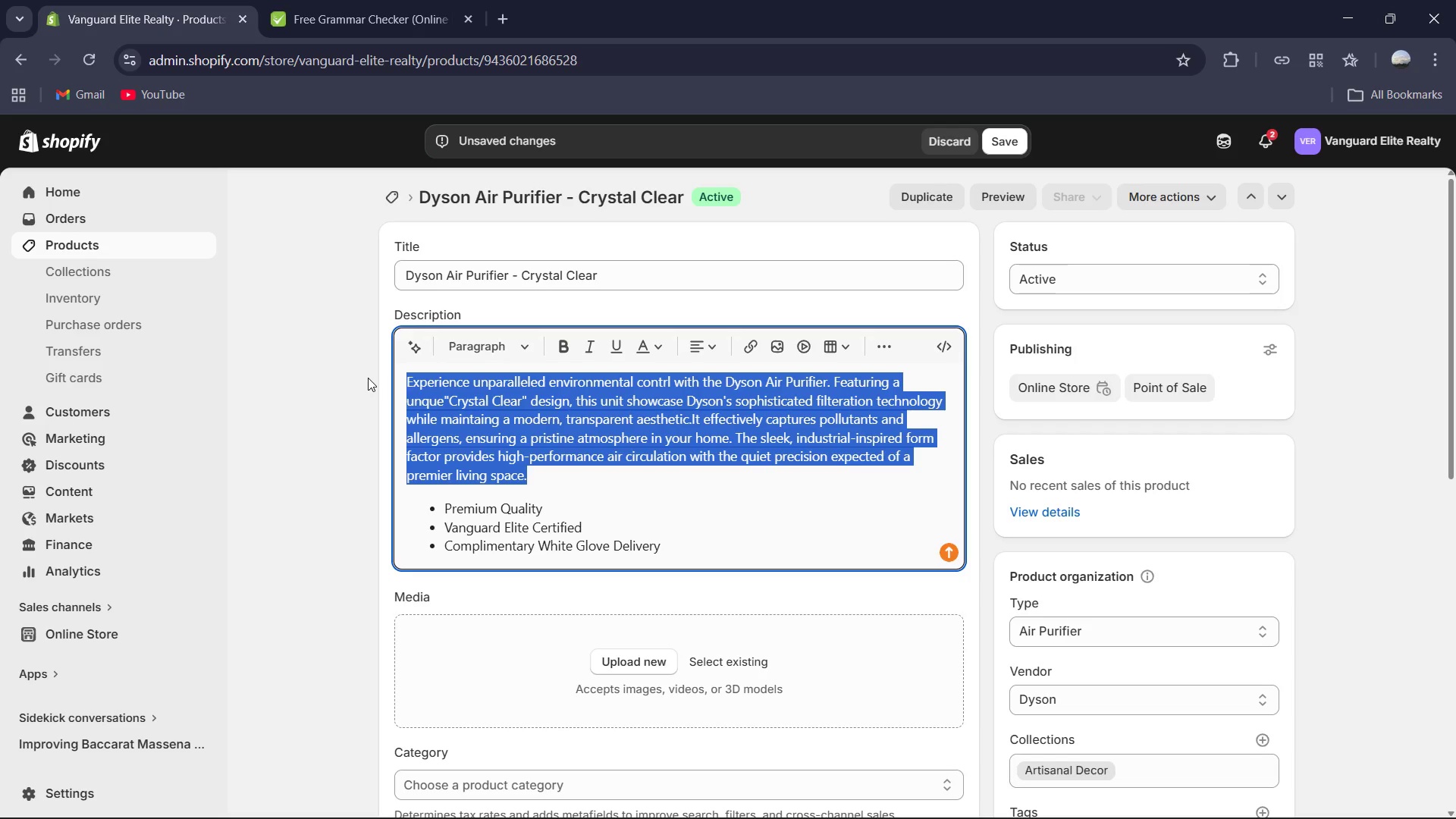 
key(Control+C)
 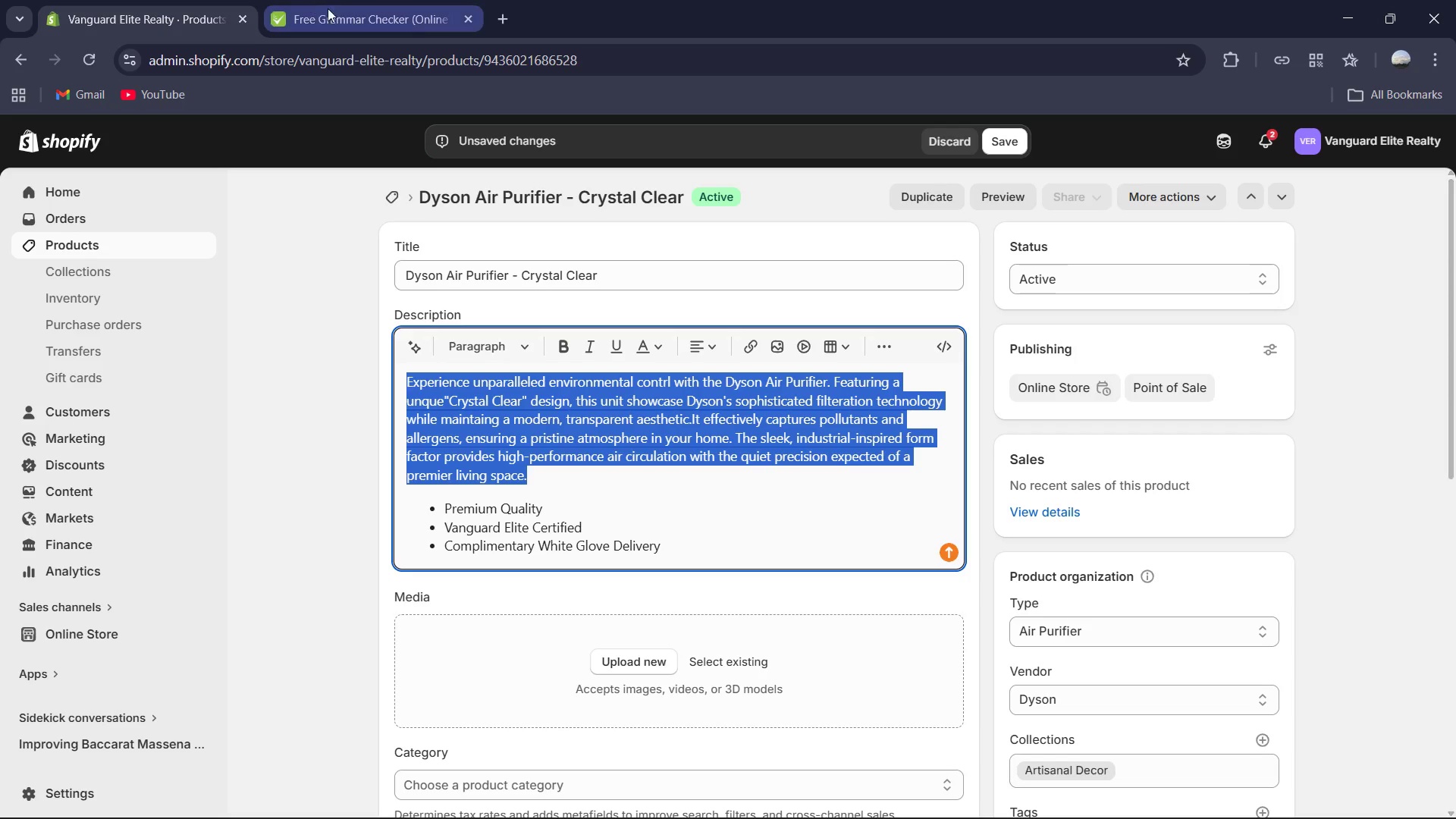 
left_click([334, 8])
 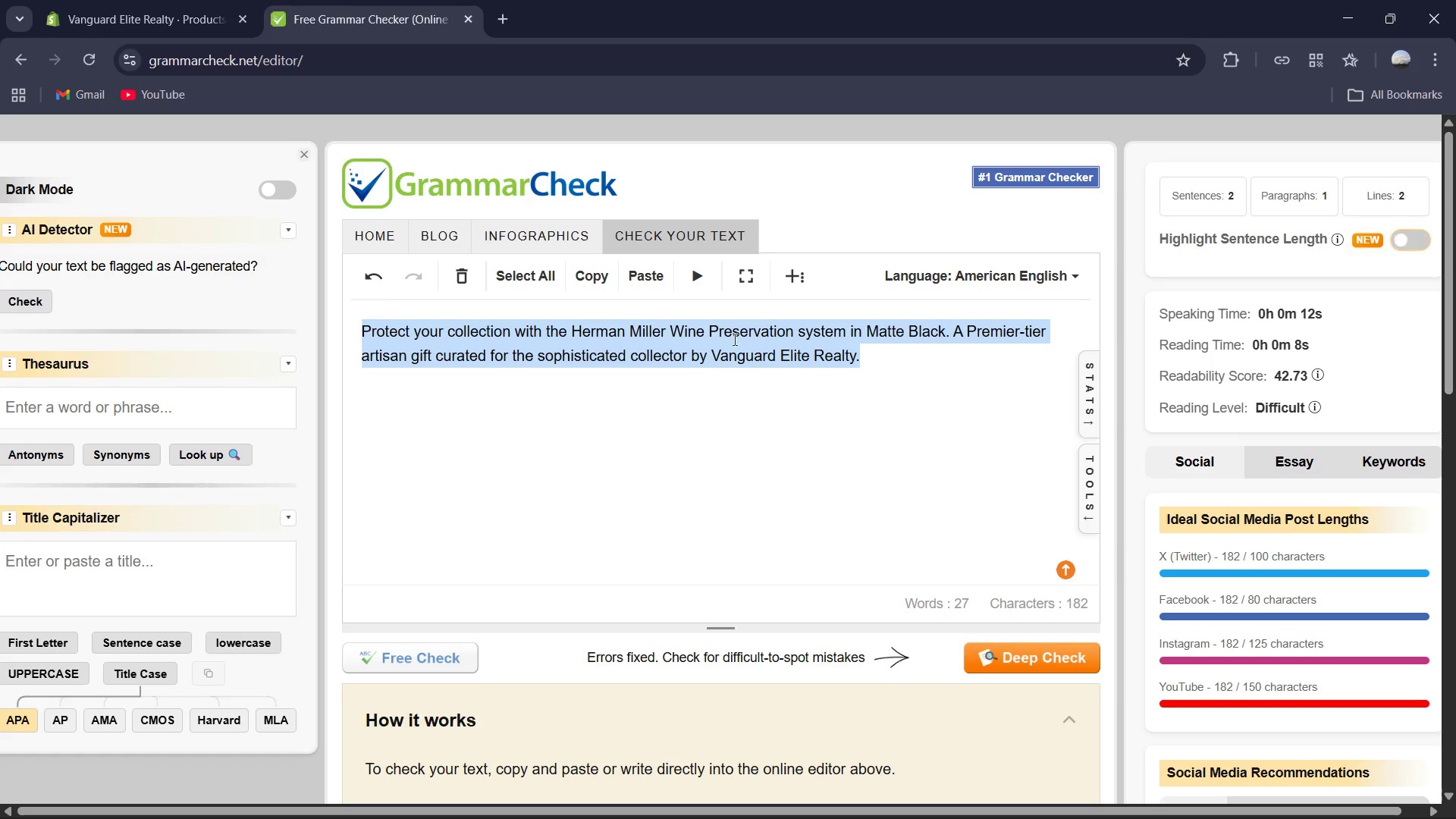 
key(Control+V)
 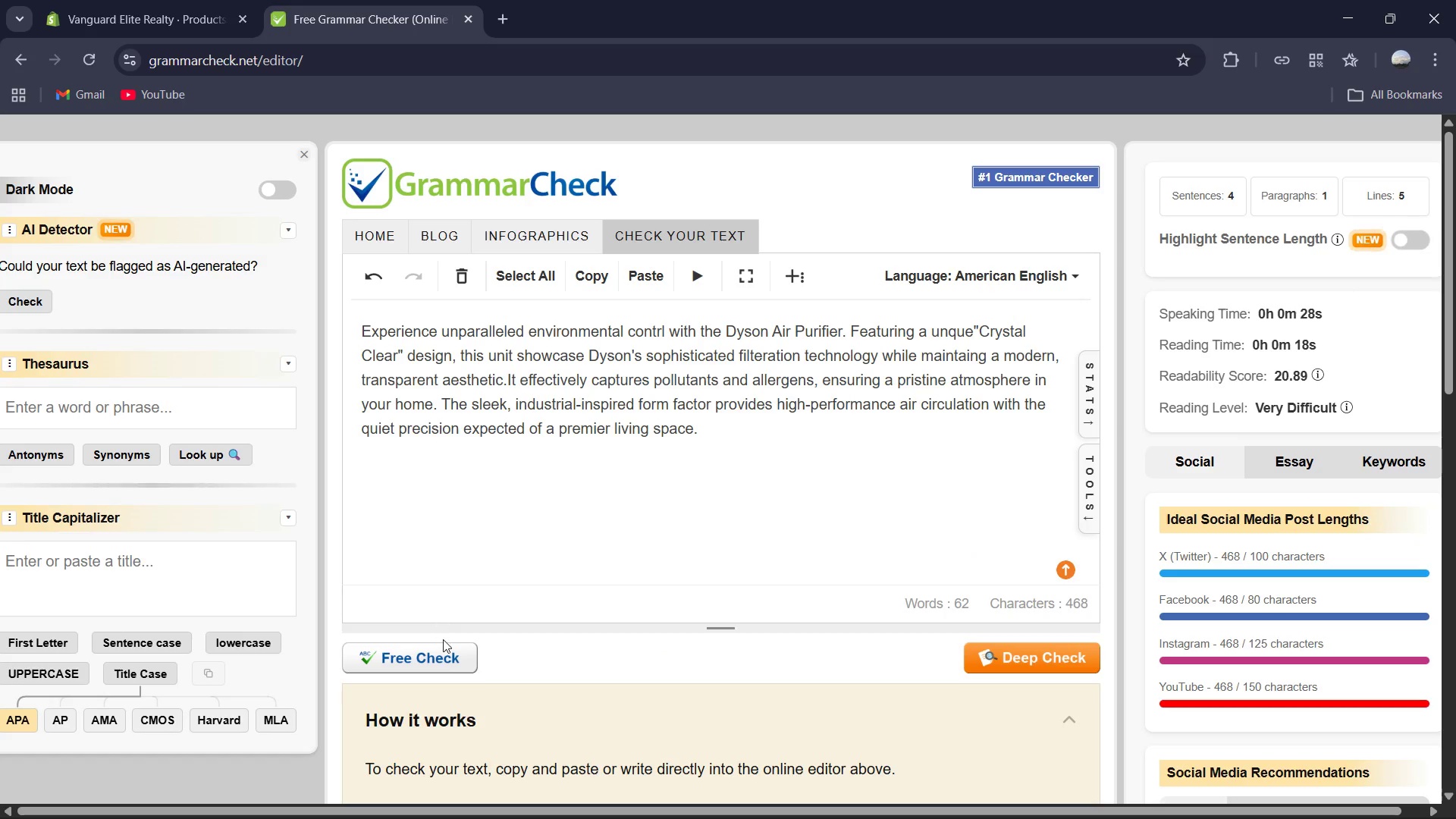 
left_click([439, 669])
 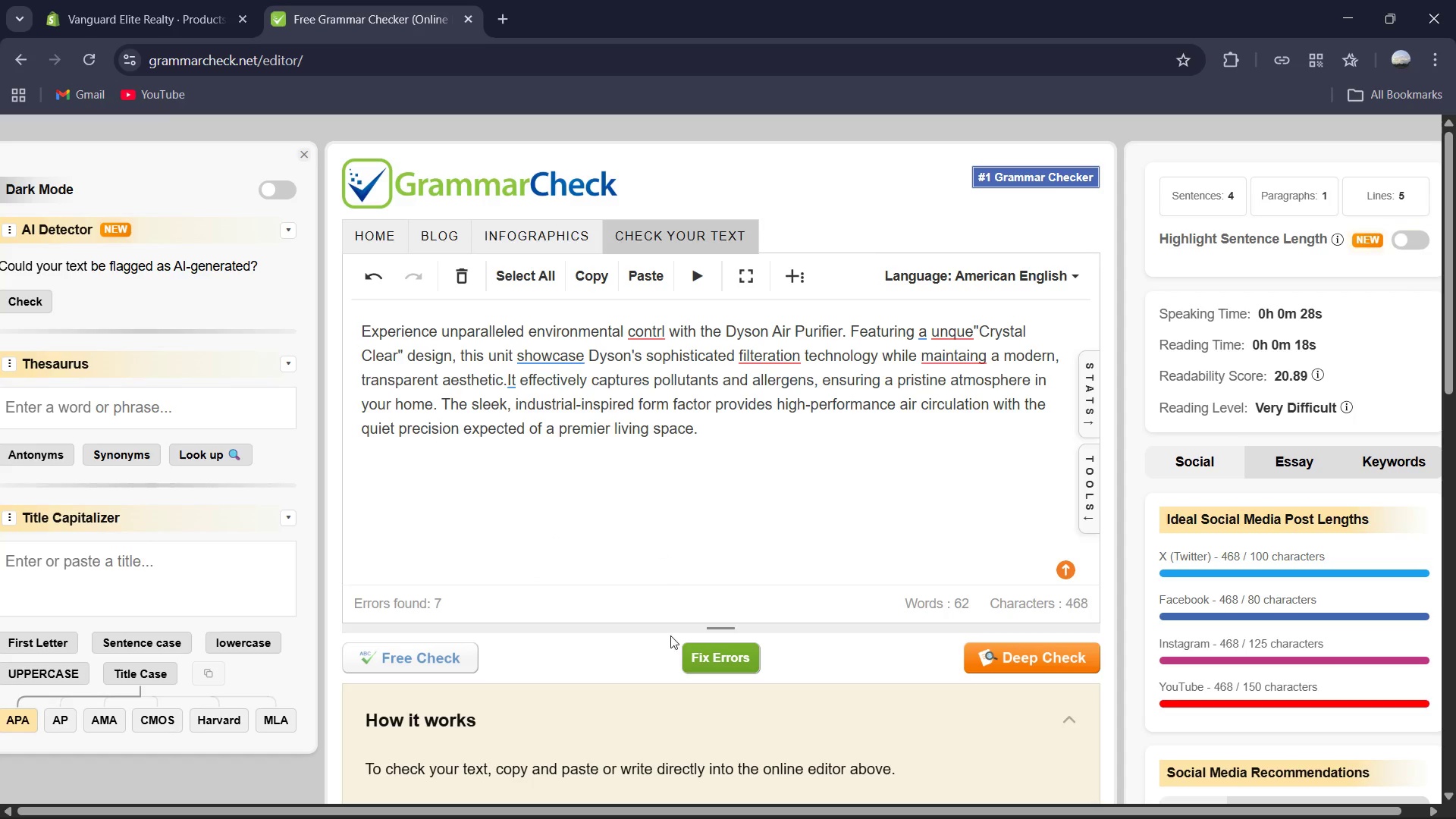 
wait(11.14)
 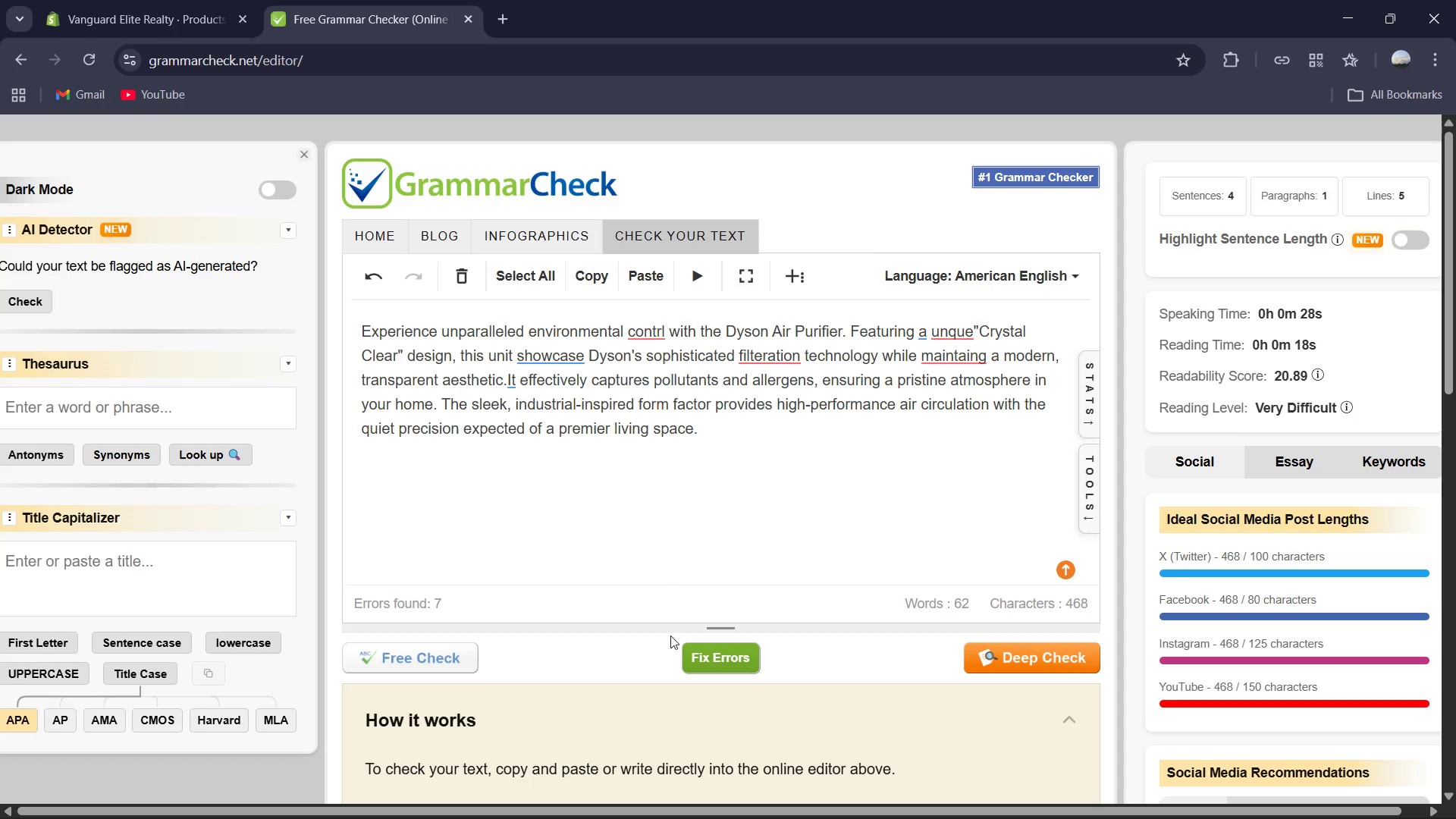 
left_click([680, 565])
 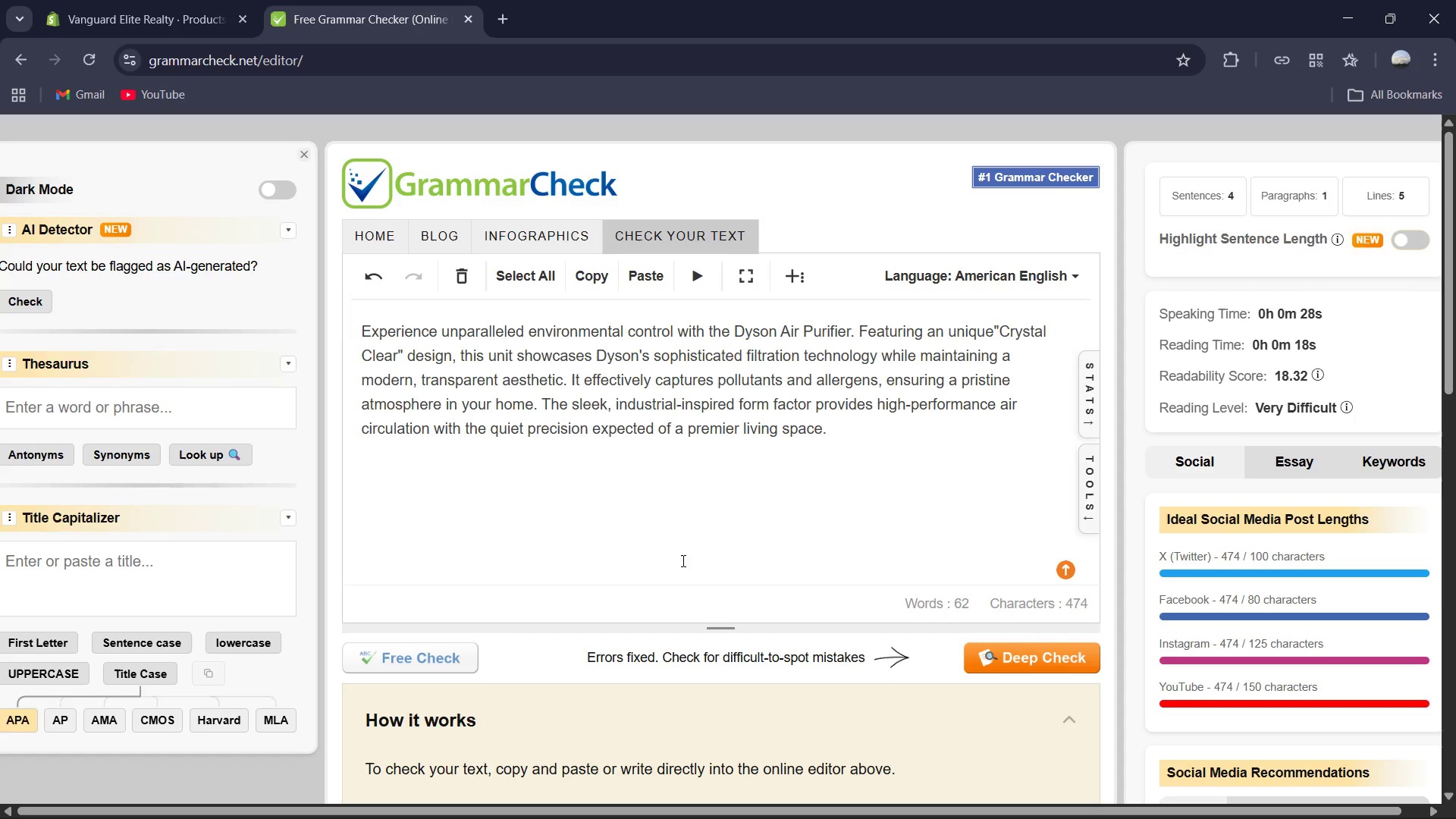 
key(Control+A)
 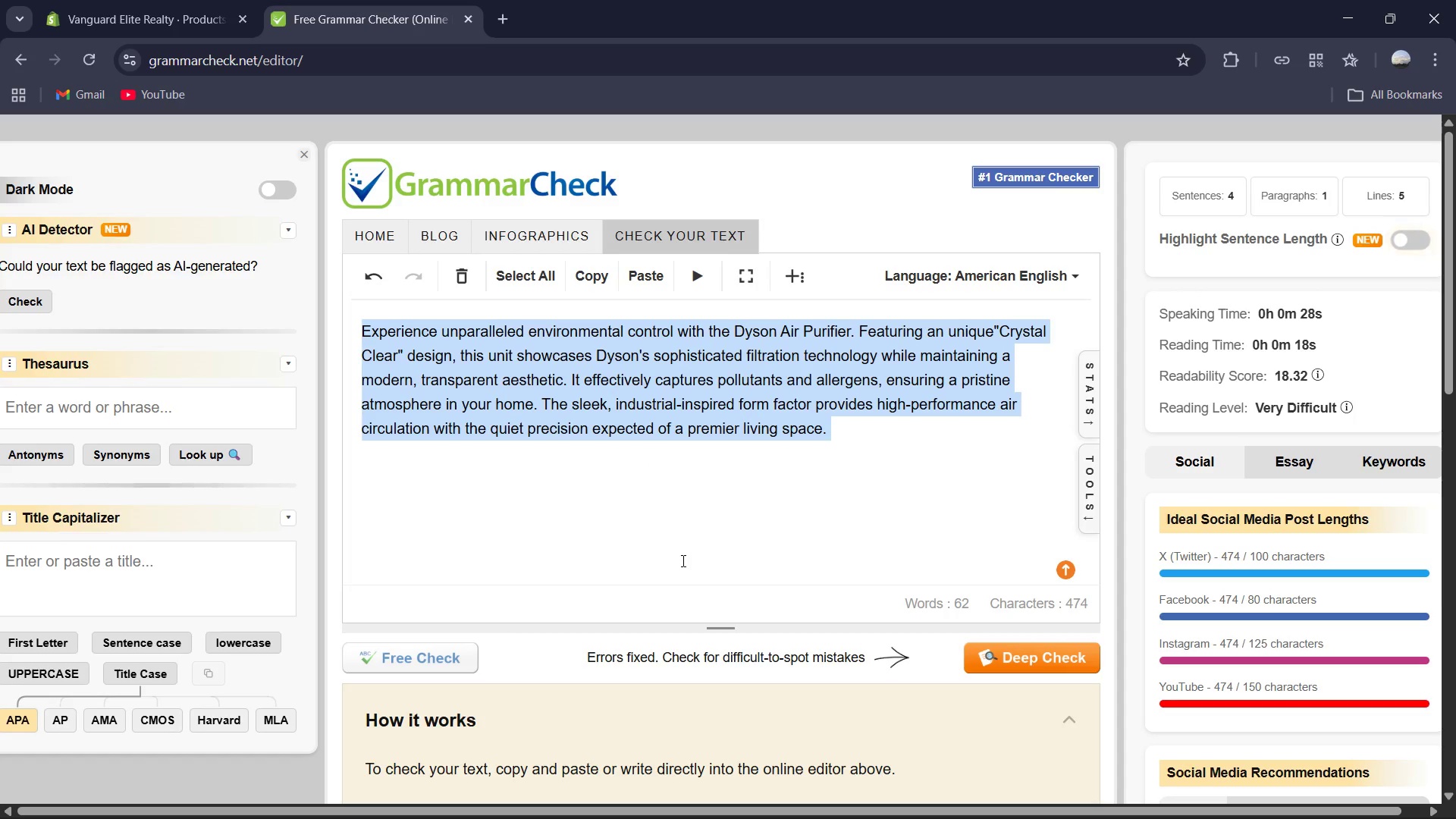 
hold_key(key=C, duration=0.33)
 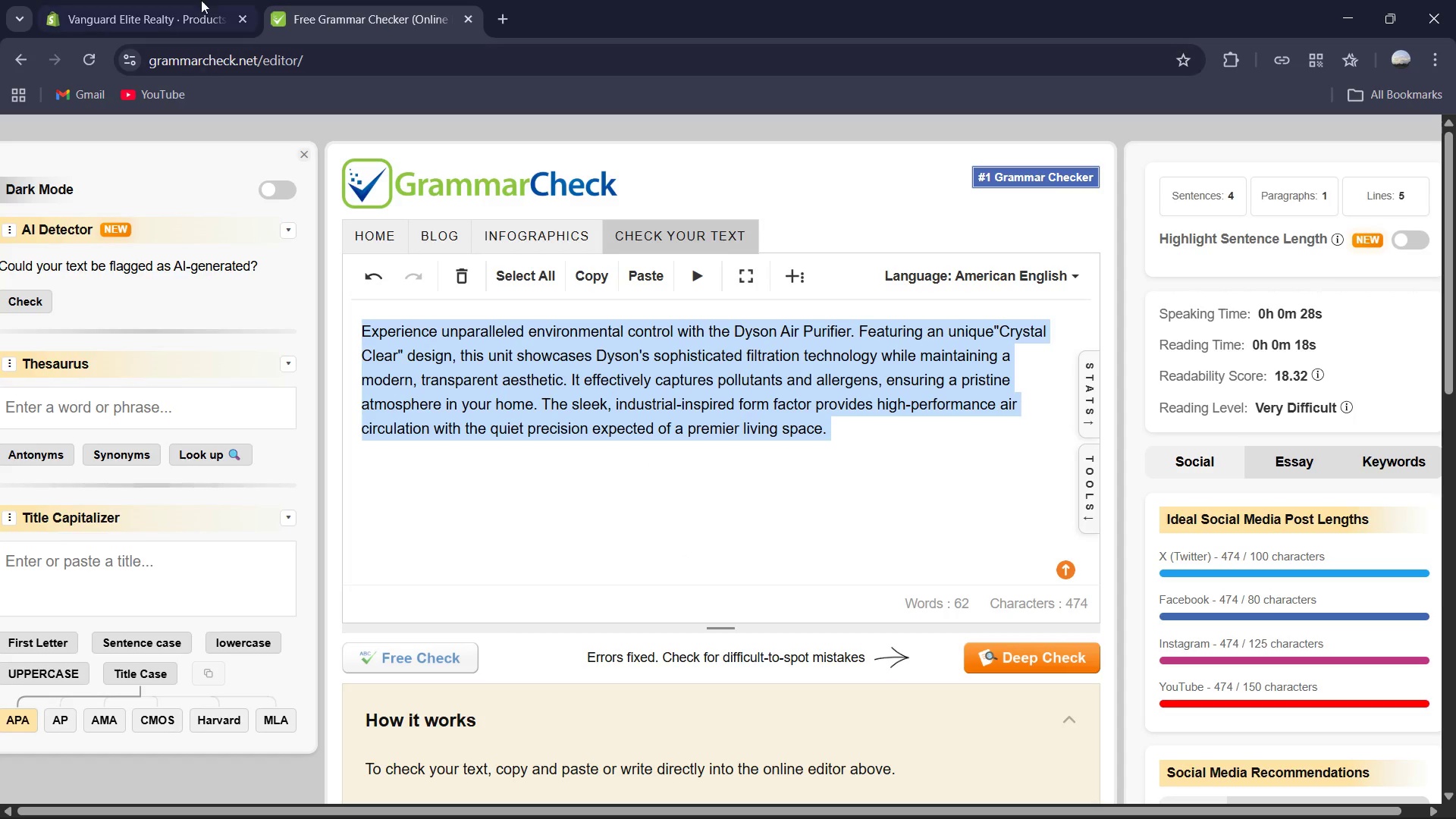 
left_click([182, 0])
 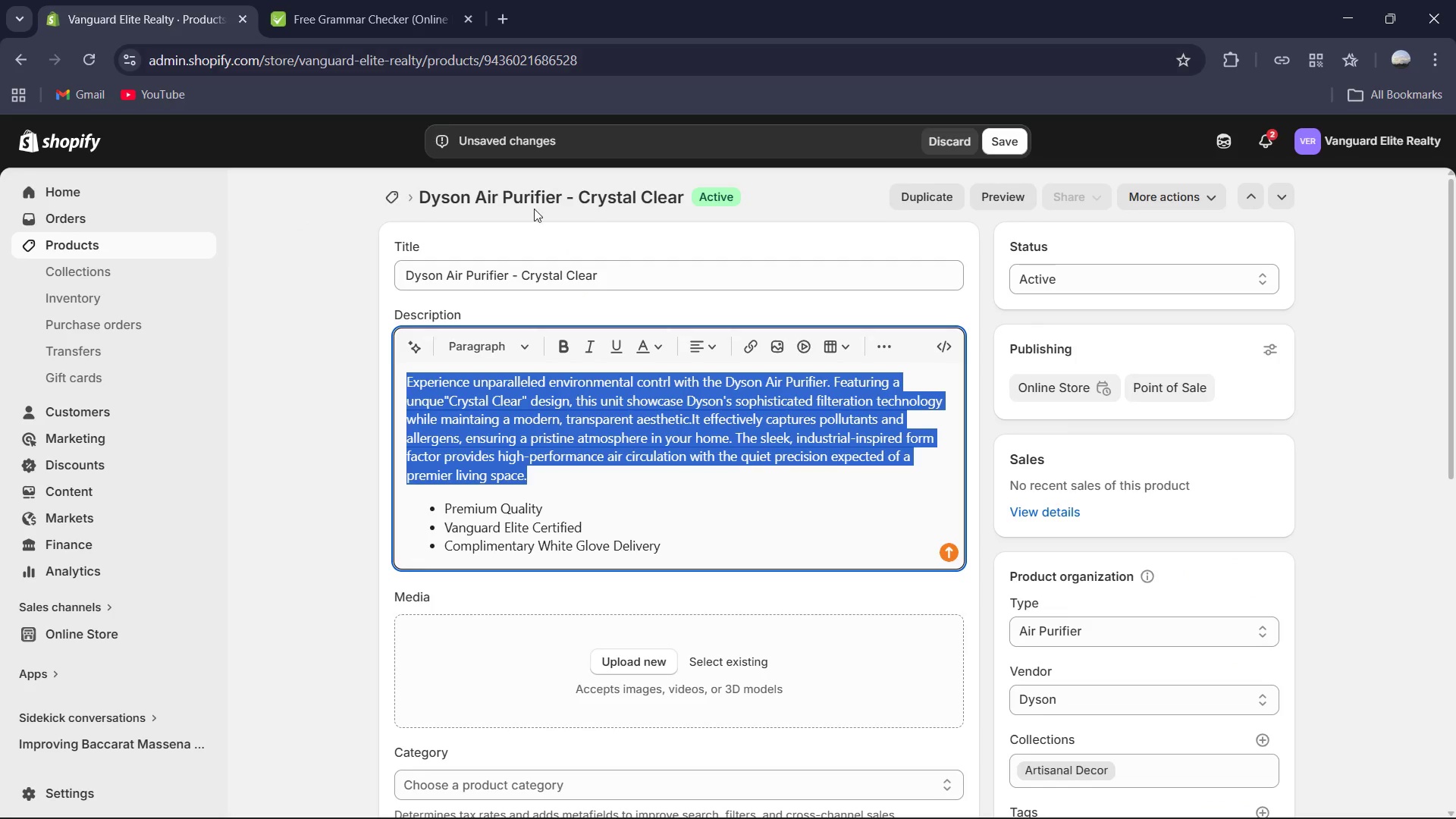 
key(Control+V)
 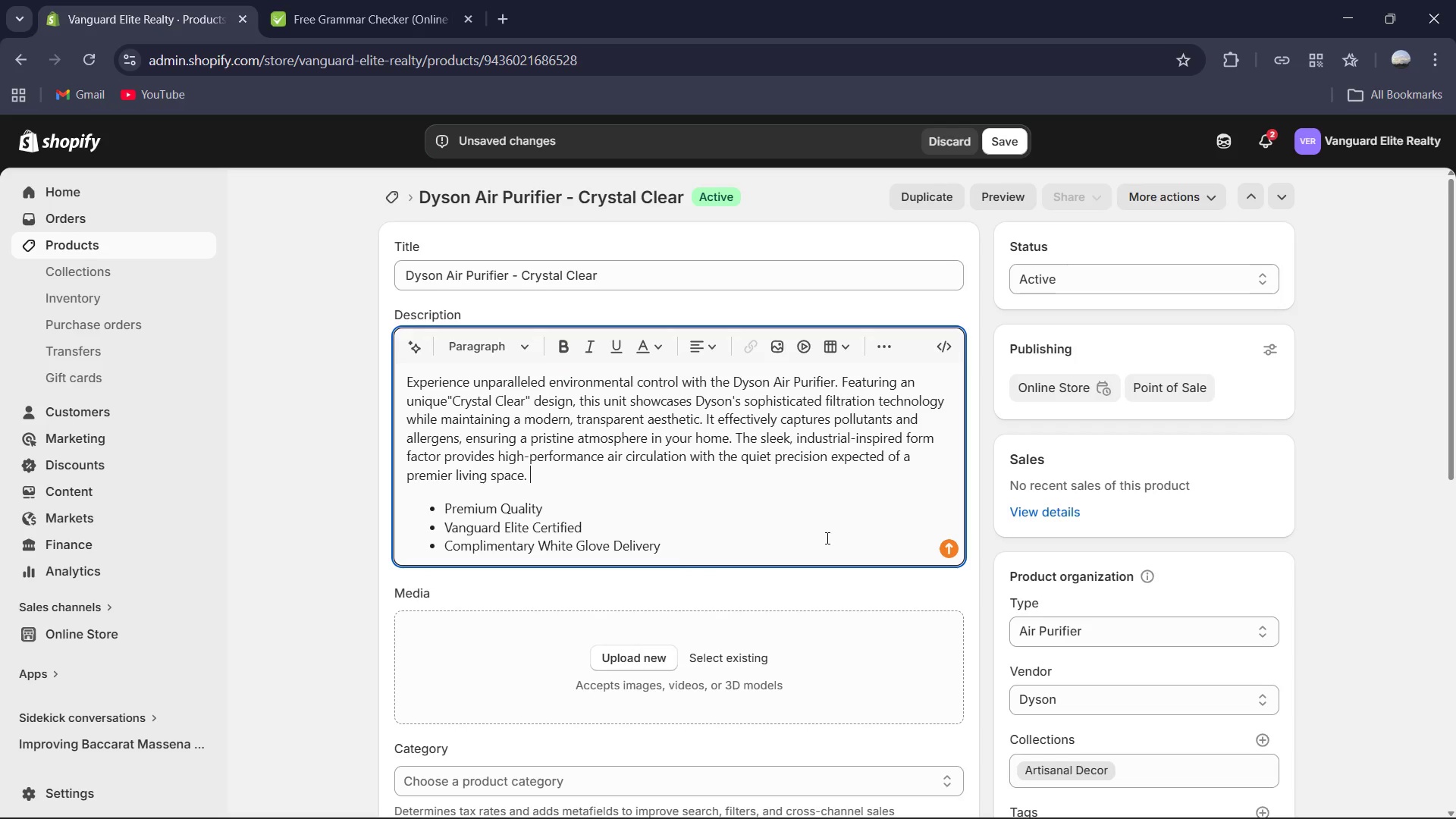 
scroll: coordinate [822, 533], scroll_direction: down, amount: 13.0
 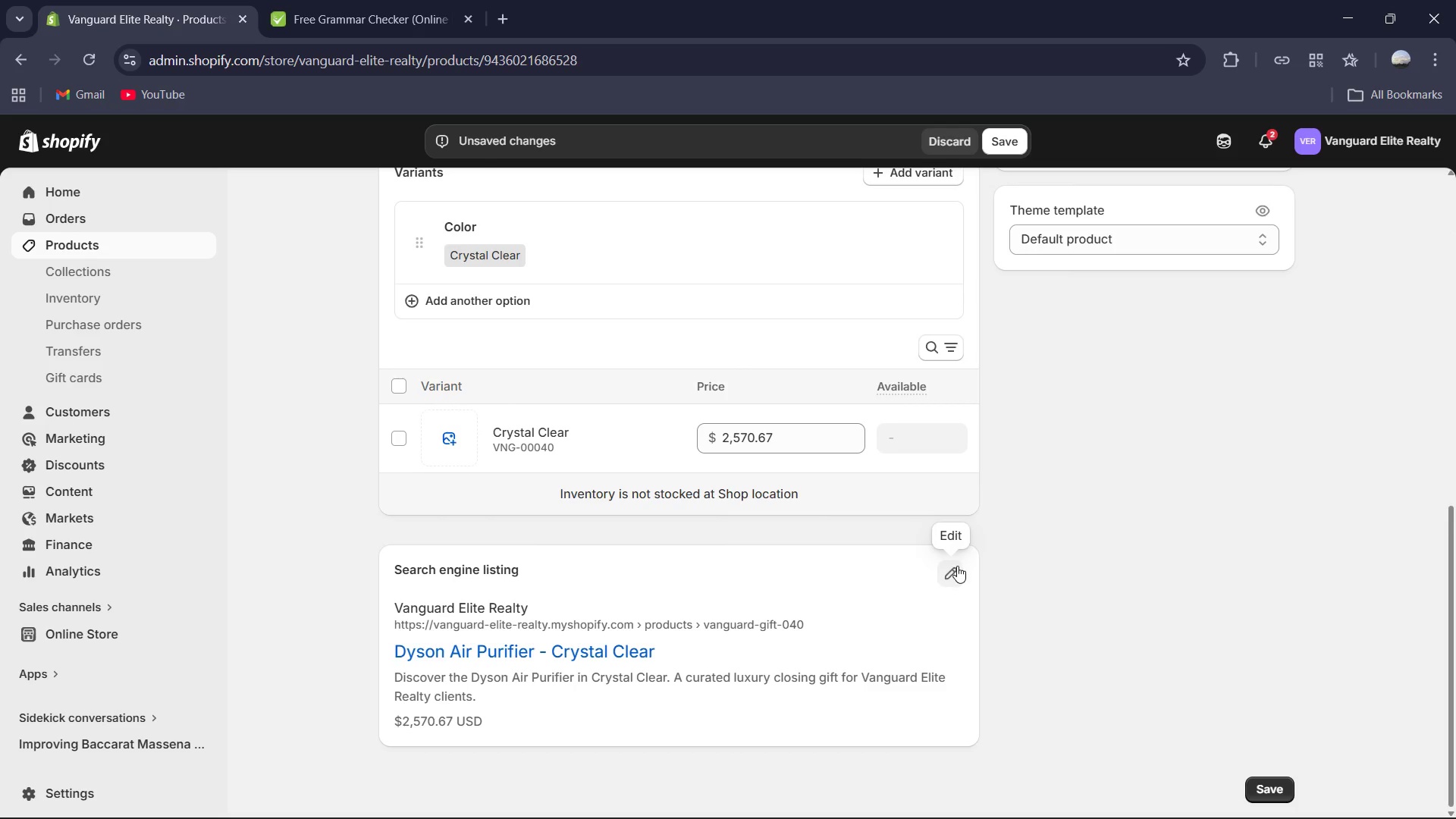 
left_click([957, 566])
 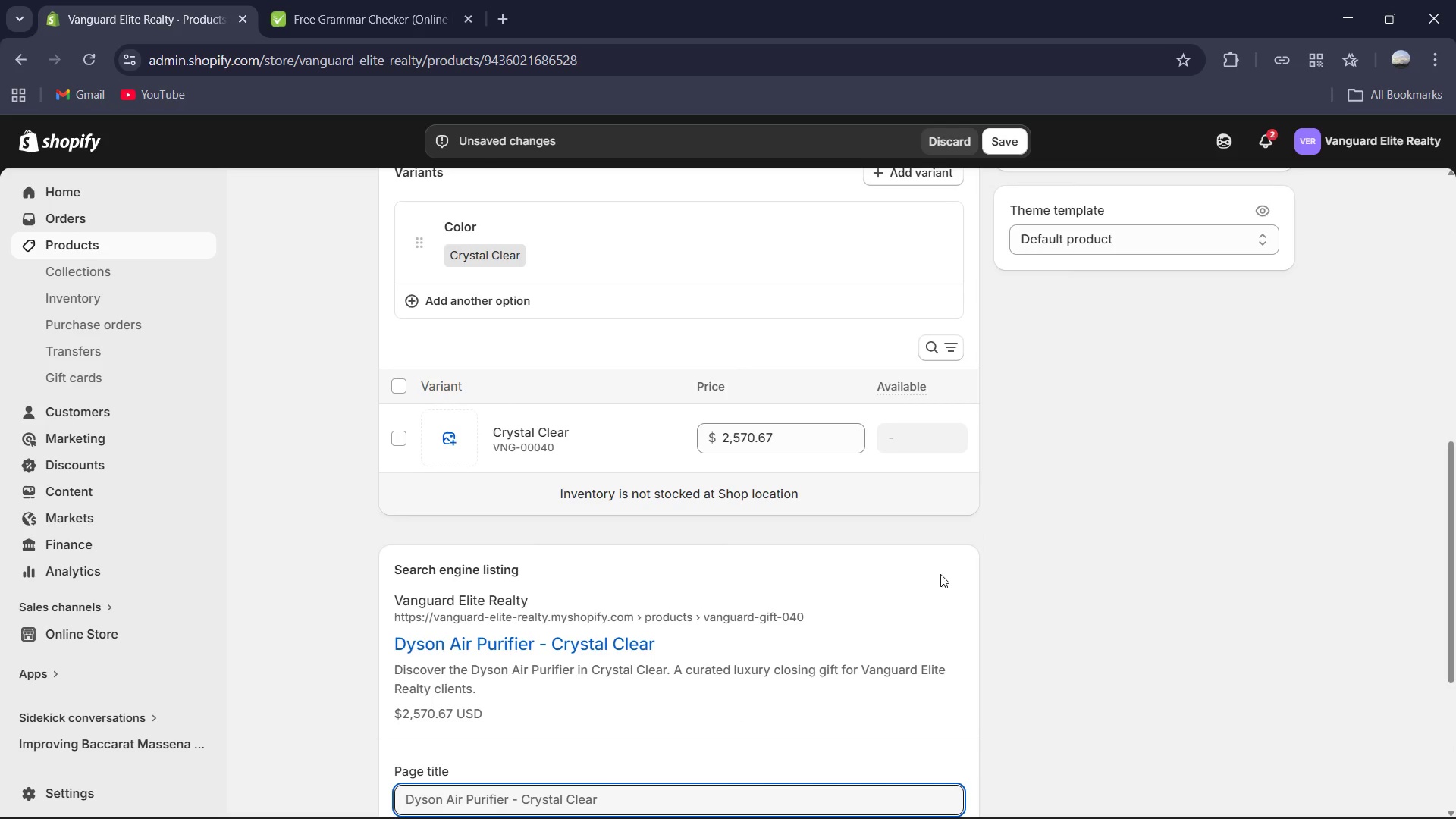 
scroll: coordinate [889, 593], scroll_direction: down, amount: 3.0
 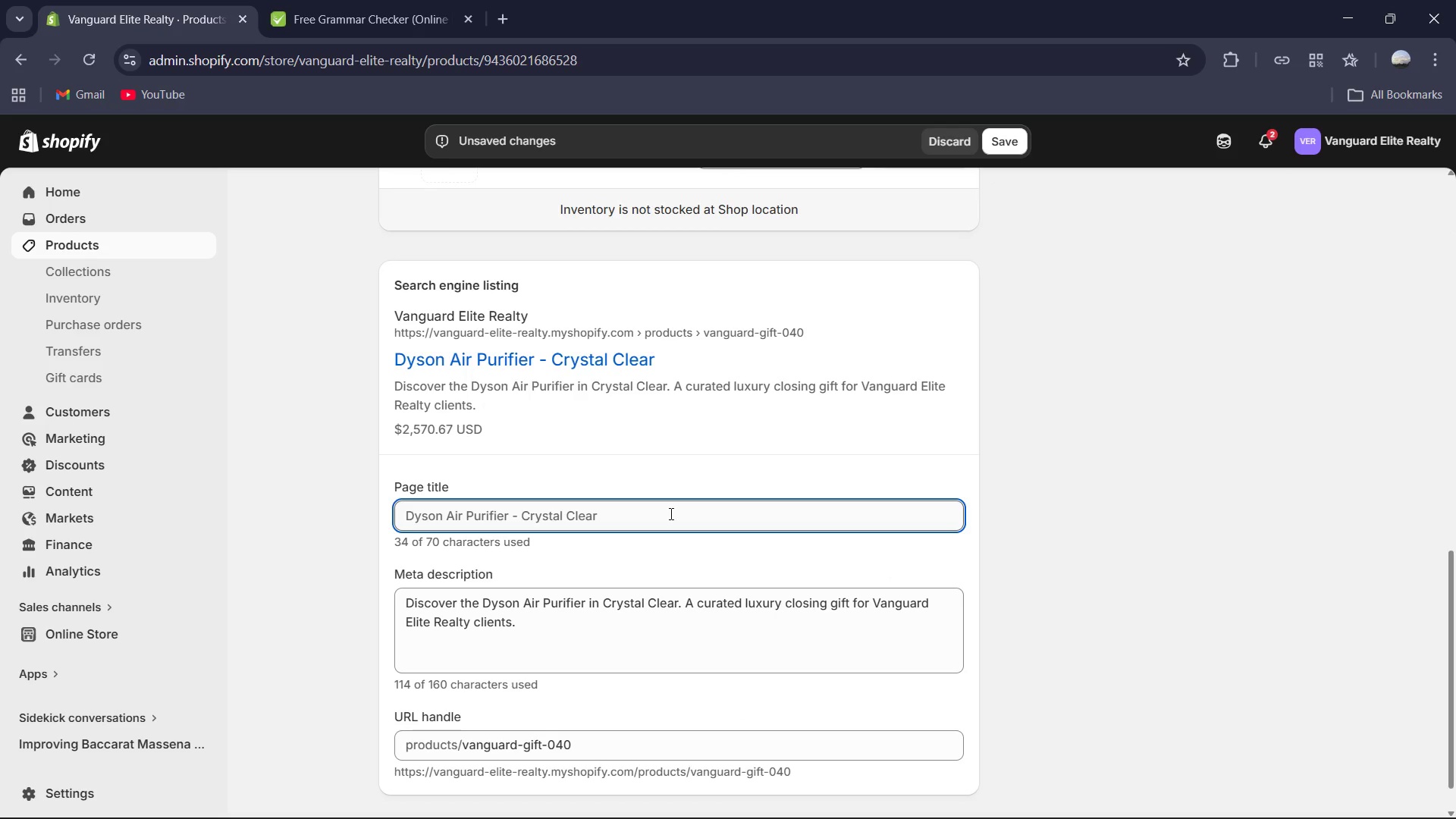 
left_click([670, 513])
 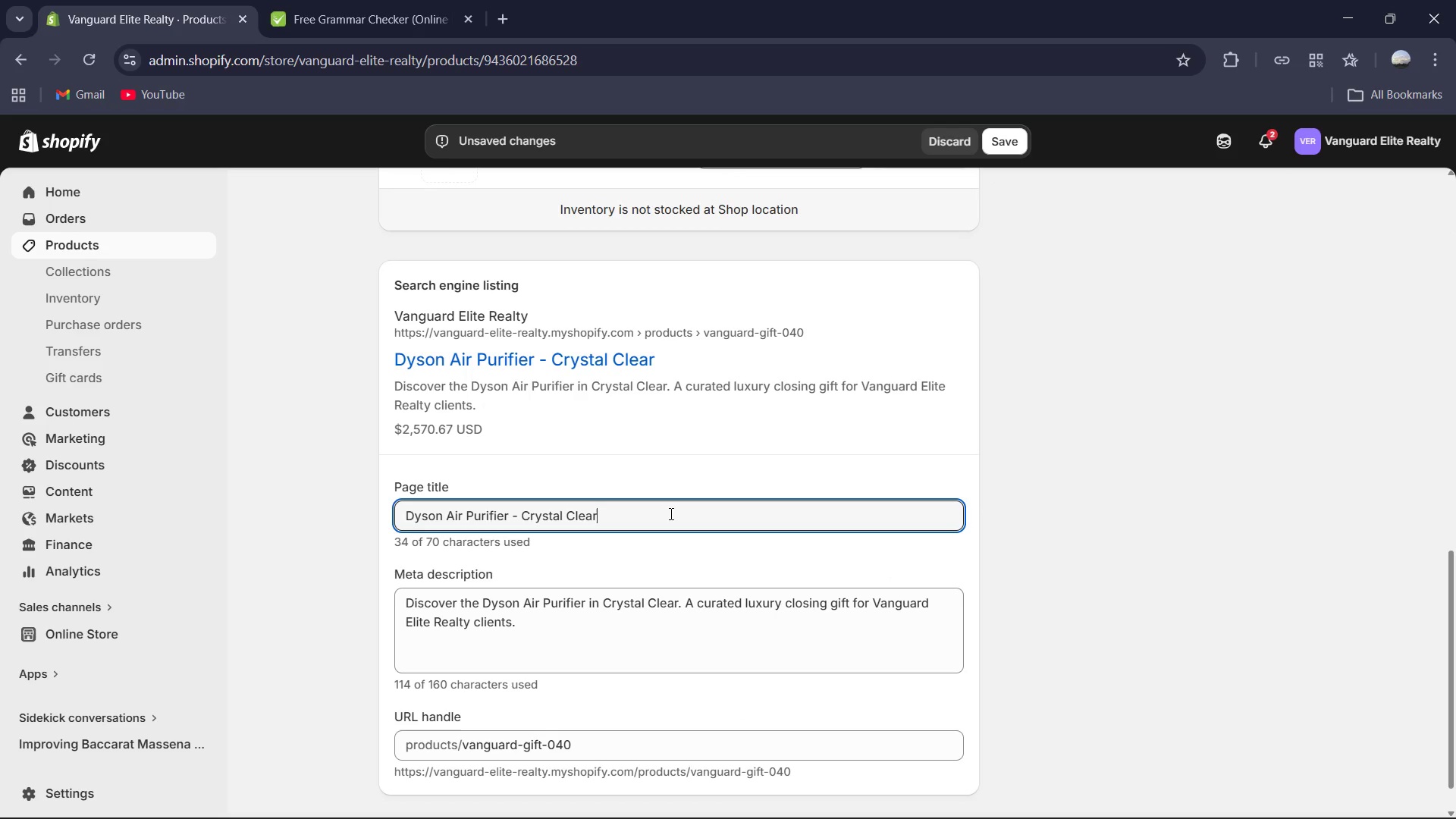 
type( | Vanguard Eliet)
key(Backspace)
key(Backspace)
type(te Realty )
 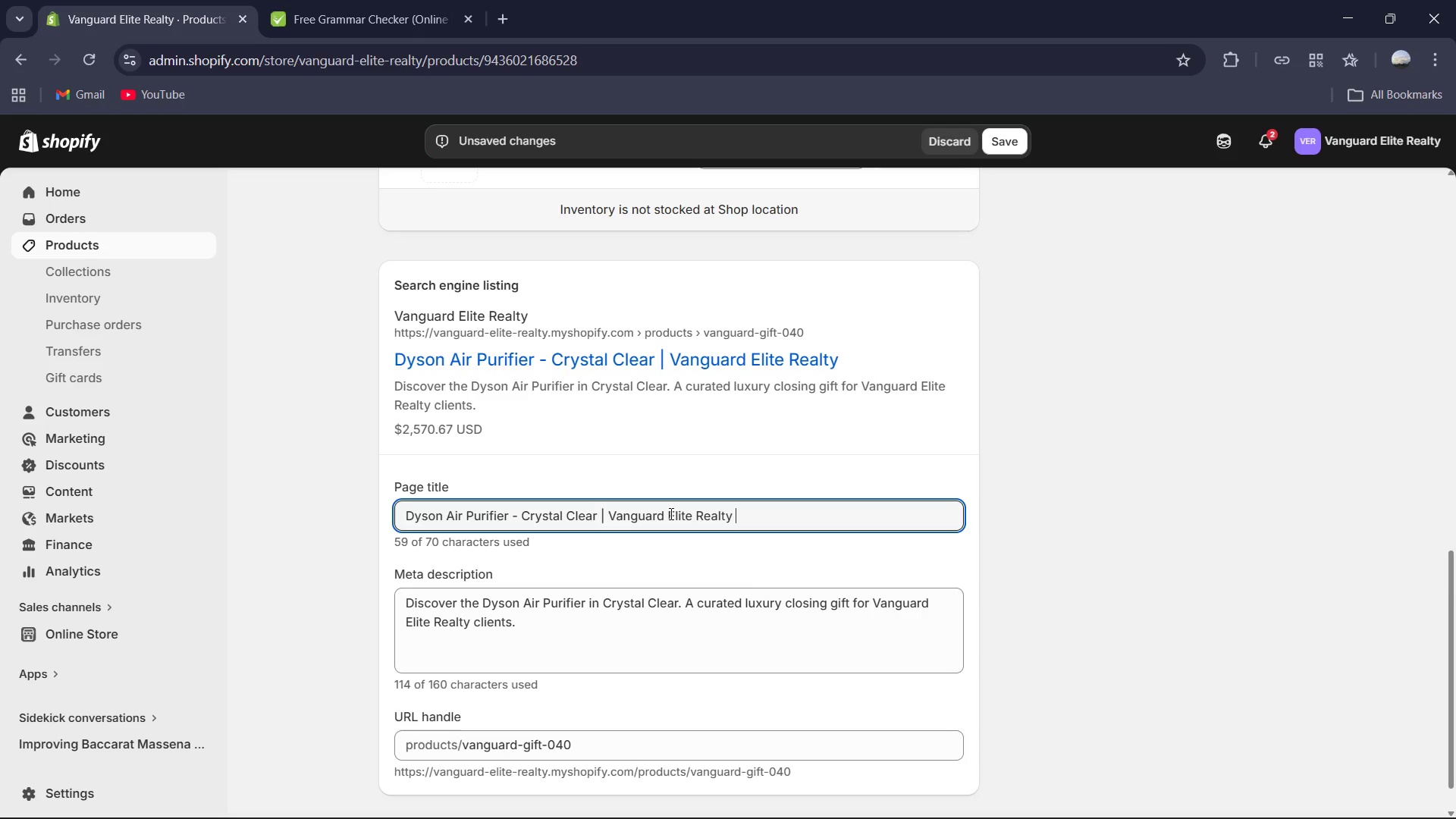 
key(Control+ControlLeft)
 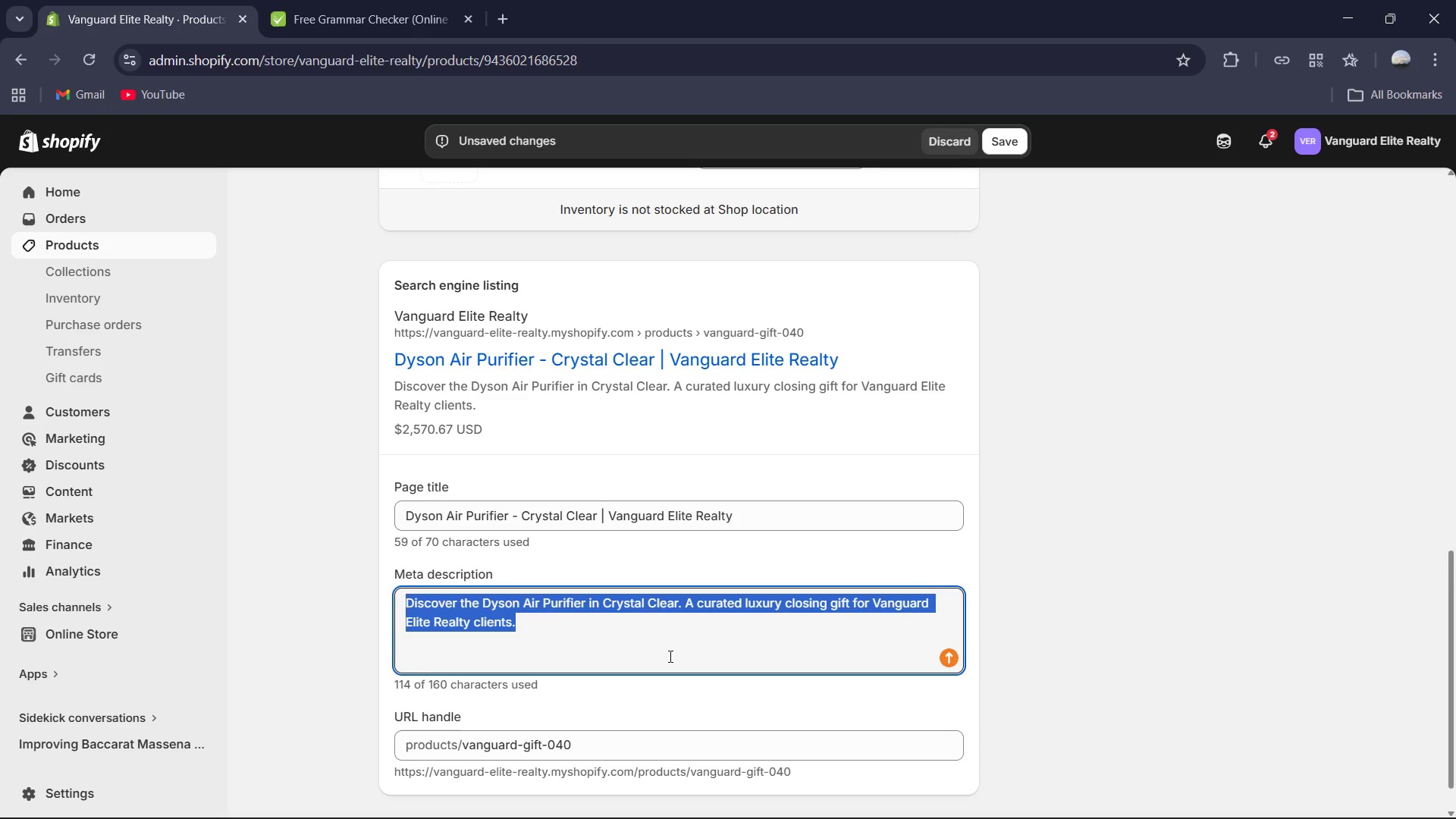 
key(Control+A)
 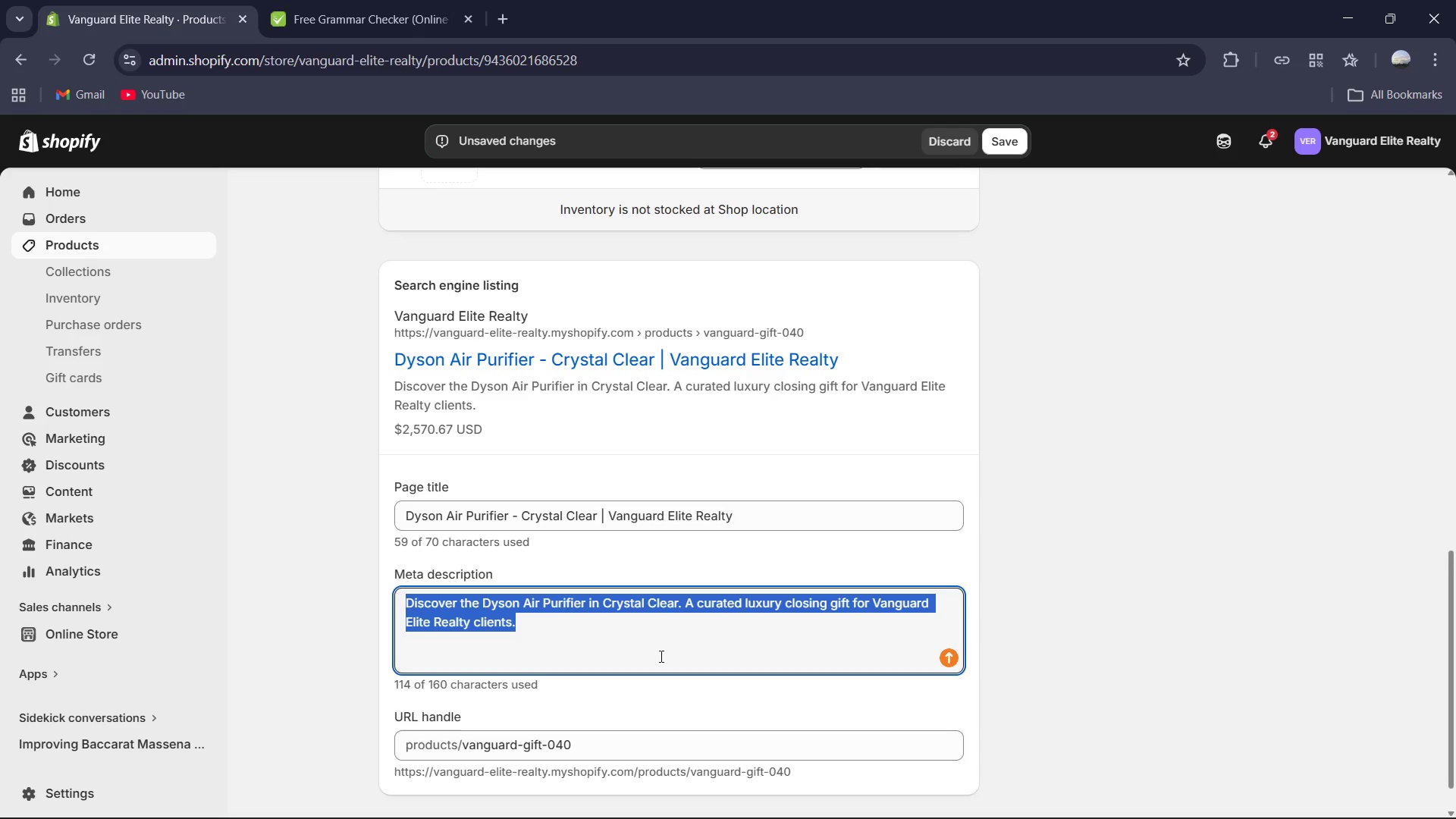 
type(Elevate your inddor air quality with the Dyson air Purifier in Crystal Clear. A Premmier-tier artisanal gift curated for modern wellness by Vanguard Eliete)
key(Backspace)
key(Backspace)
key(Backspace)
type(te reak)
key(Backspace)
key(Backspace)
key(Backspace)
key(Backspace)
type(Realty.)
 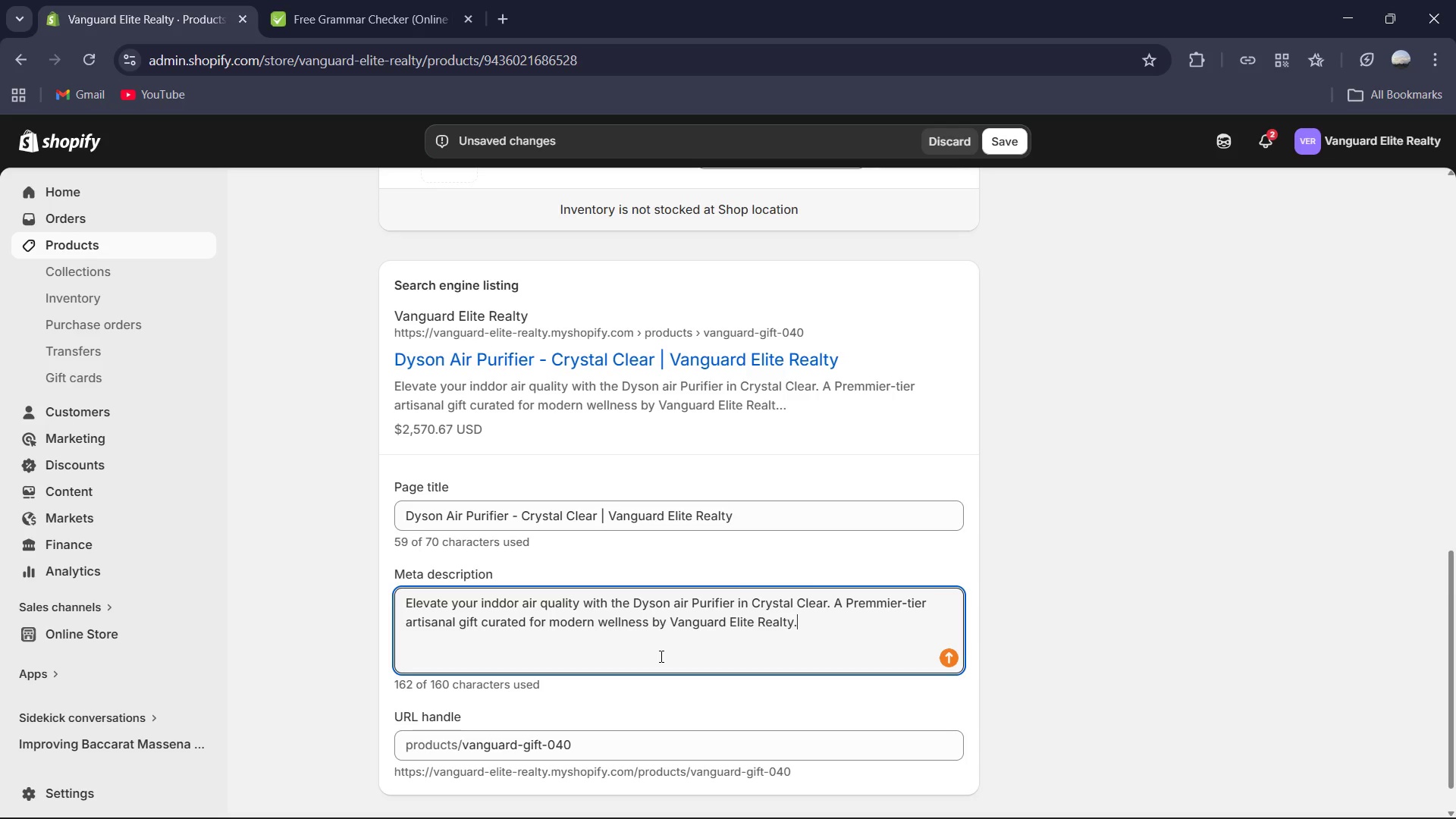 
wait(5.09)
 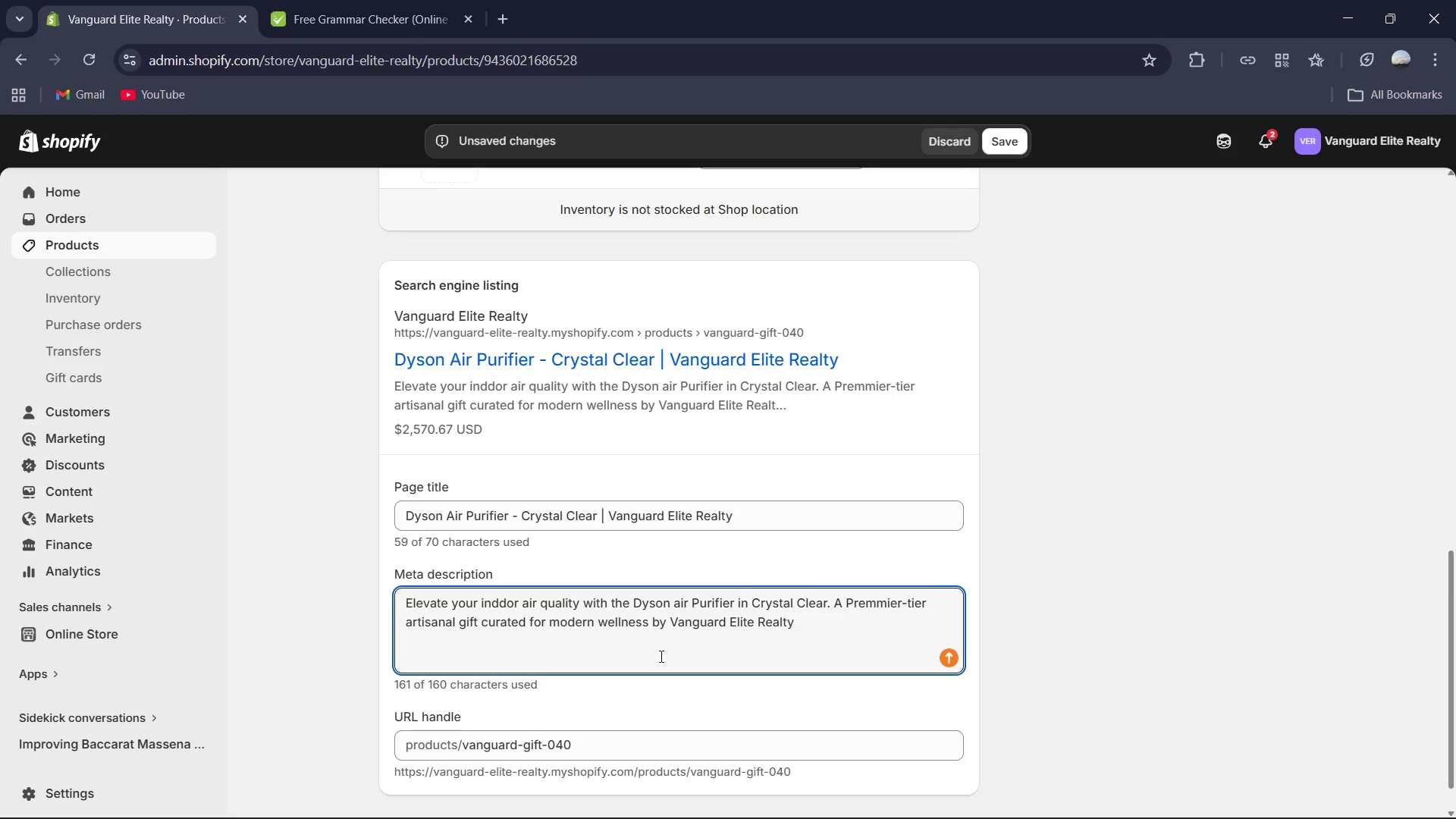 
left_click_drag(start_coordinate=[649, 617], to_coordinate=[831, 617])
 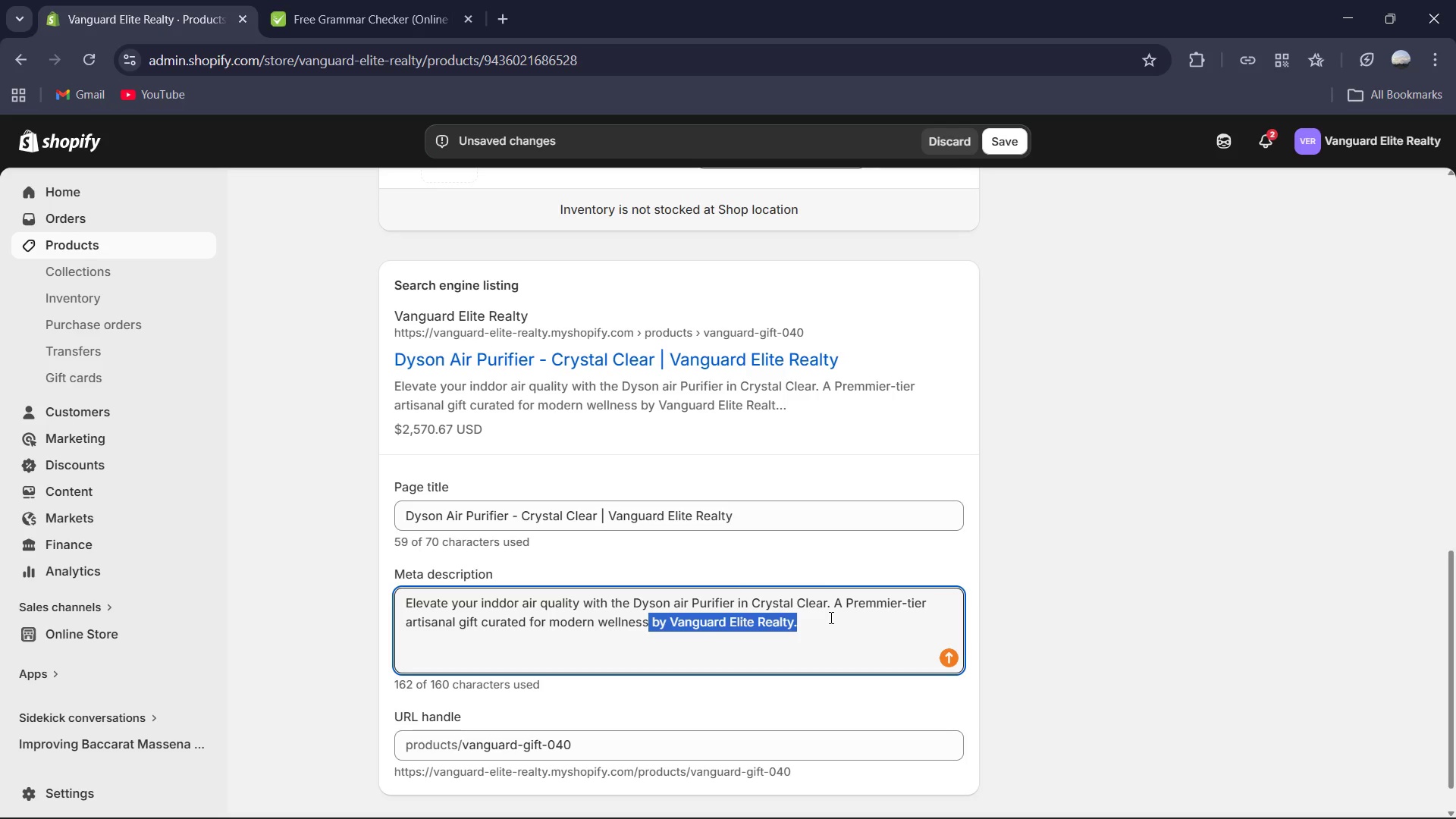 
key(Period)
 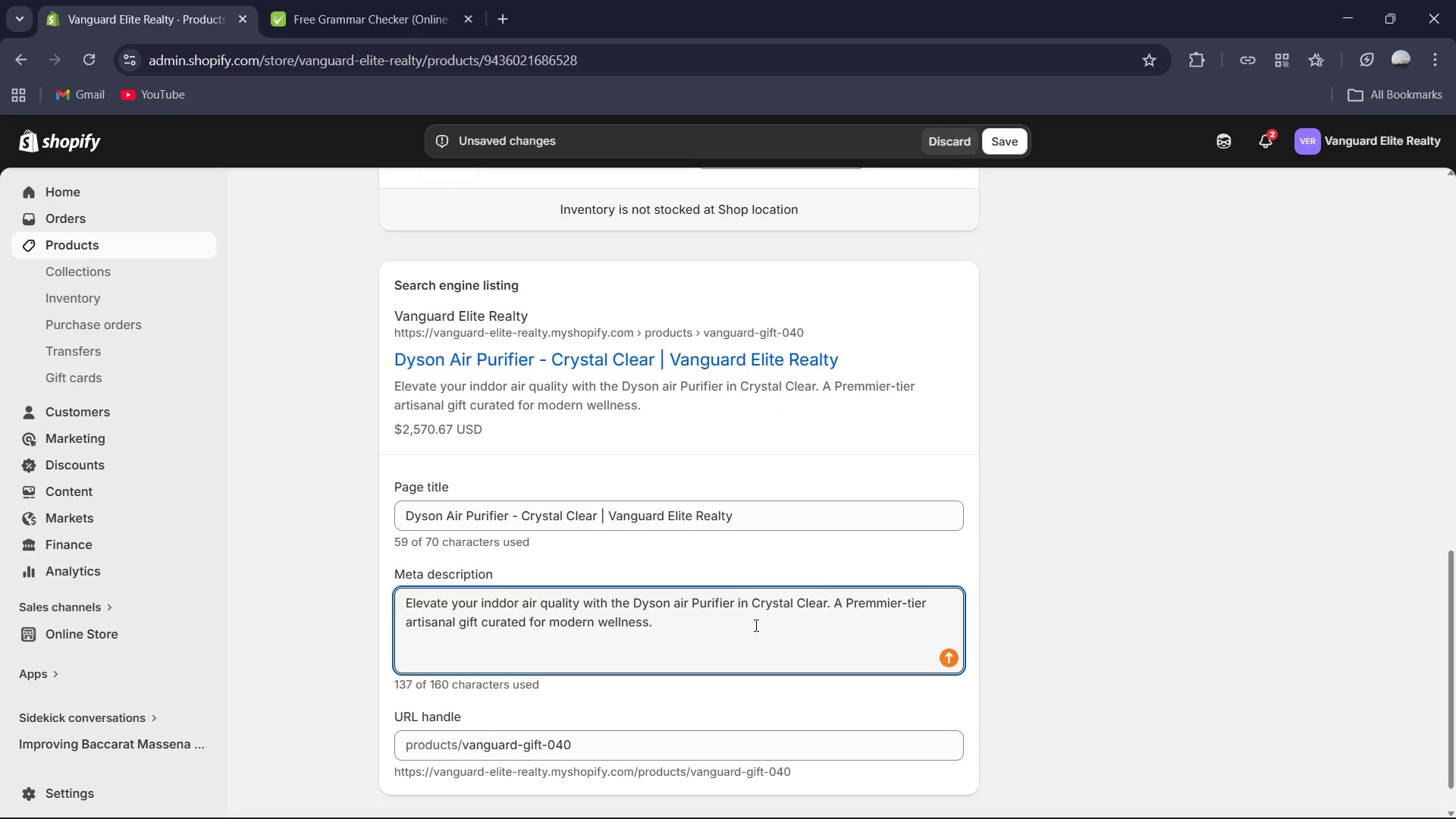 
left_click_drag(start_coordinate=[675, 615], to_coordinate=[384, 594])
 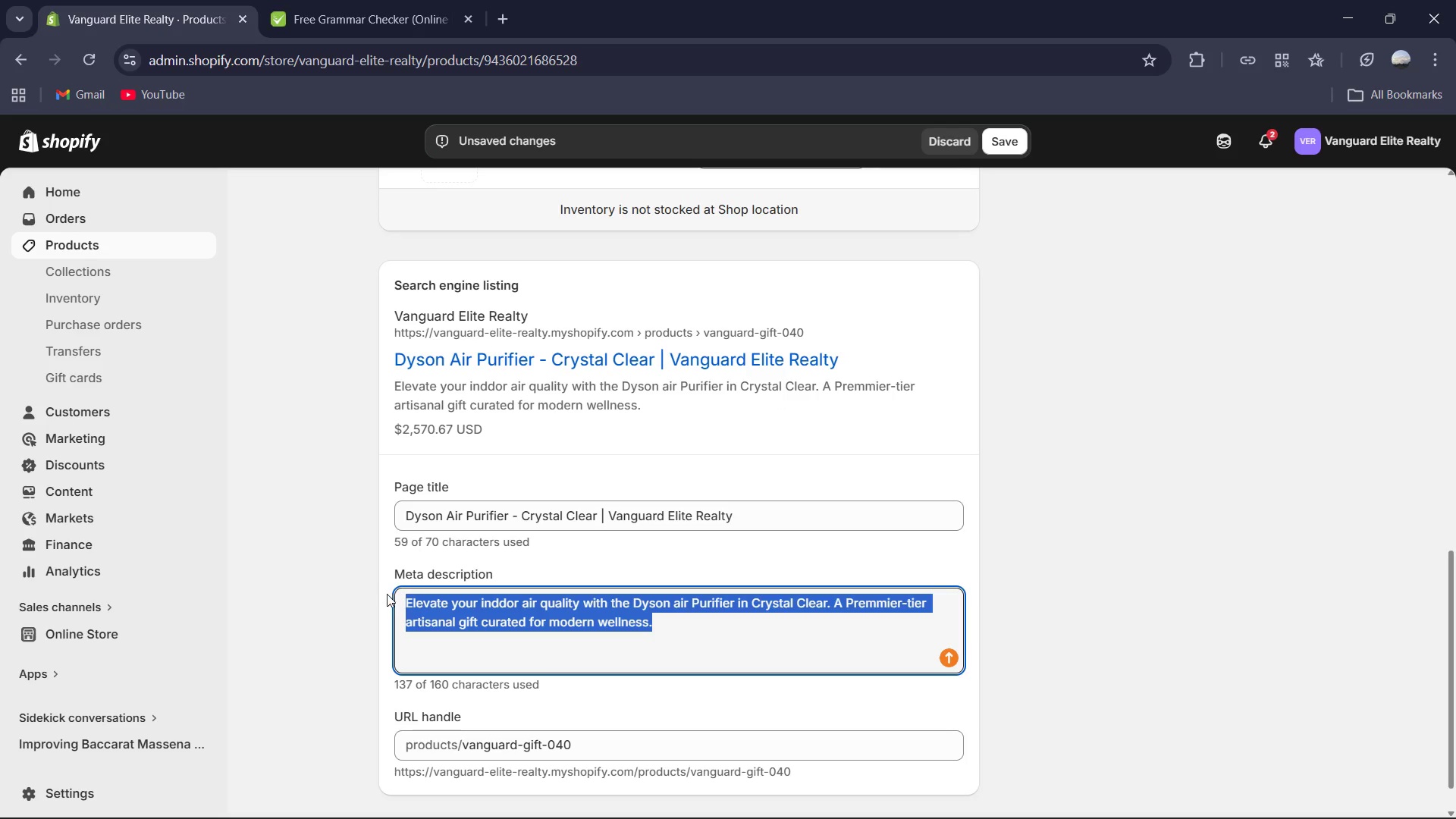 
key(Control+C)
 